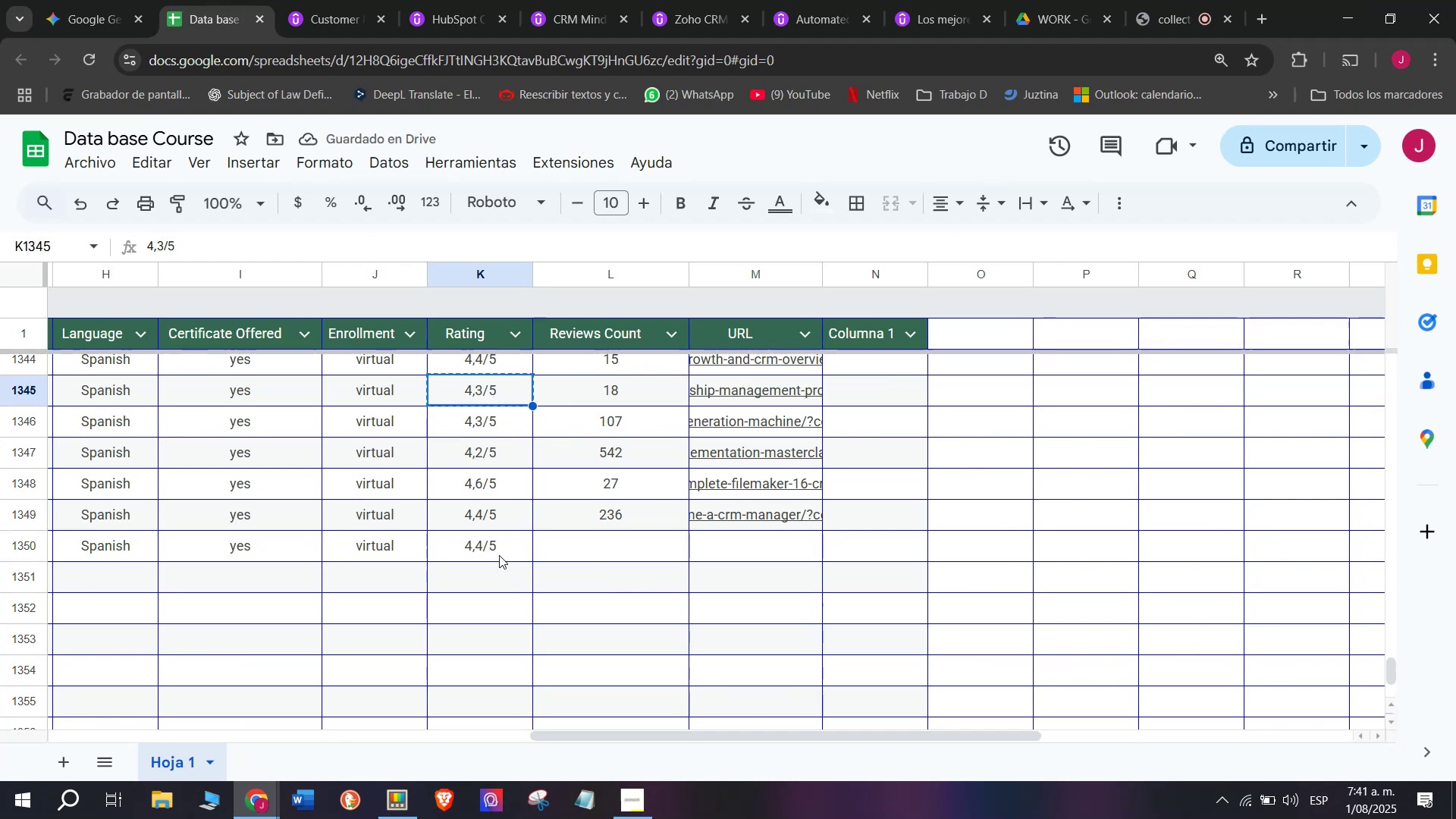 
left_click([499, 558])
 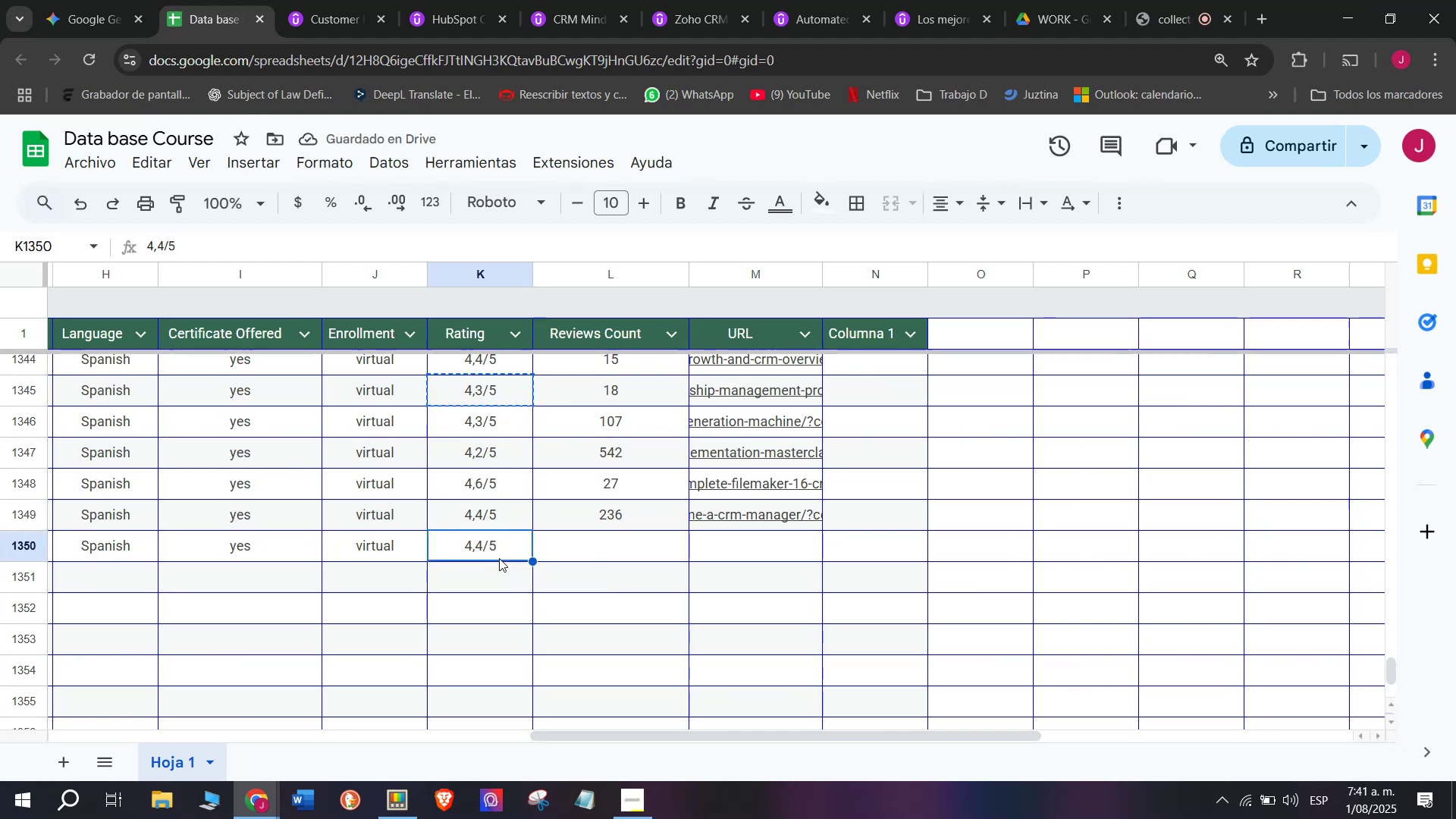 
key(Control+ControlLeft)
 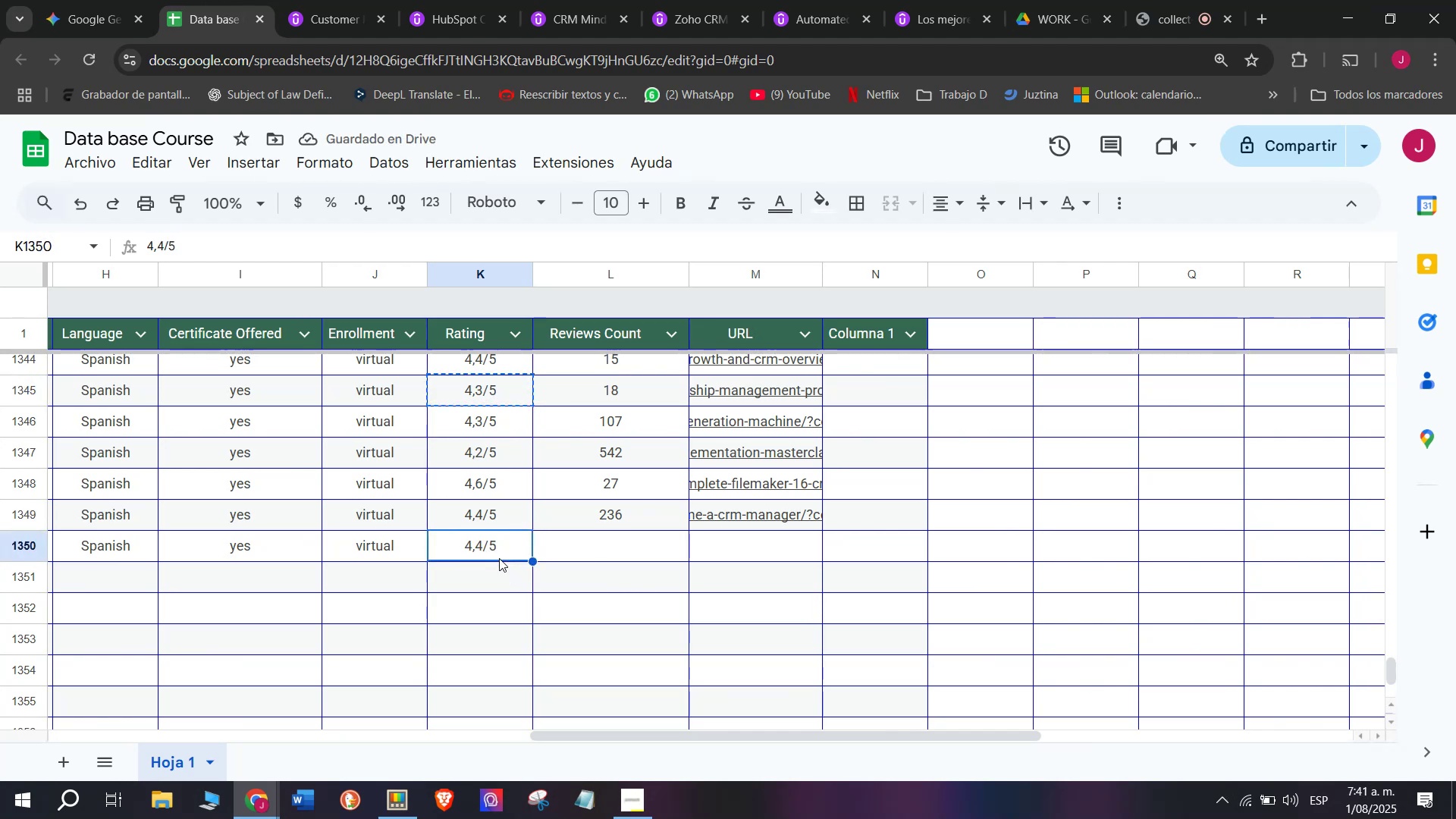 
key(Z)
 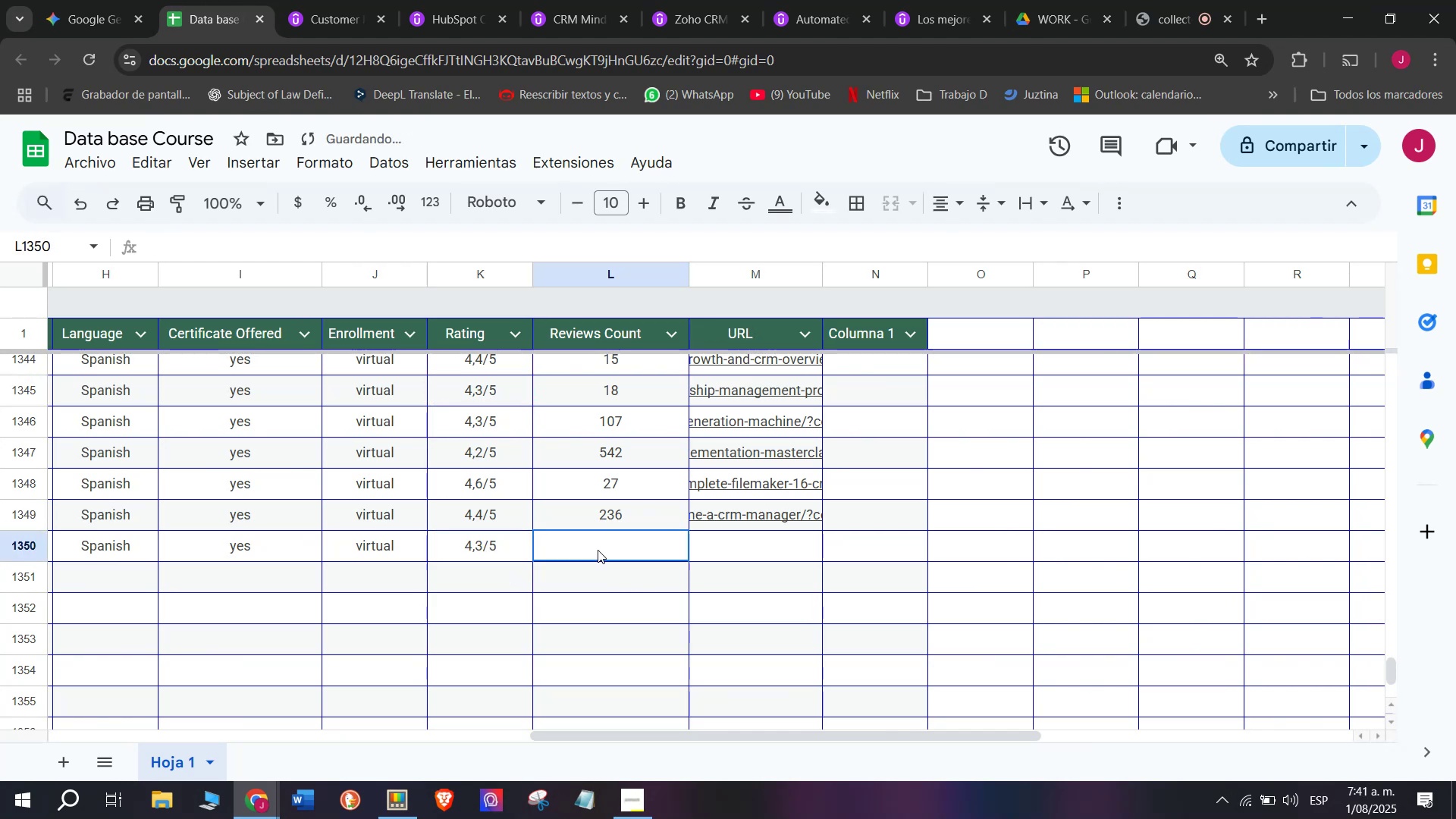 
key(Control+V)
 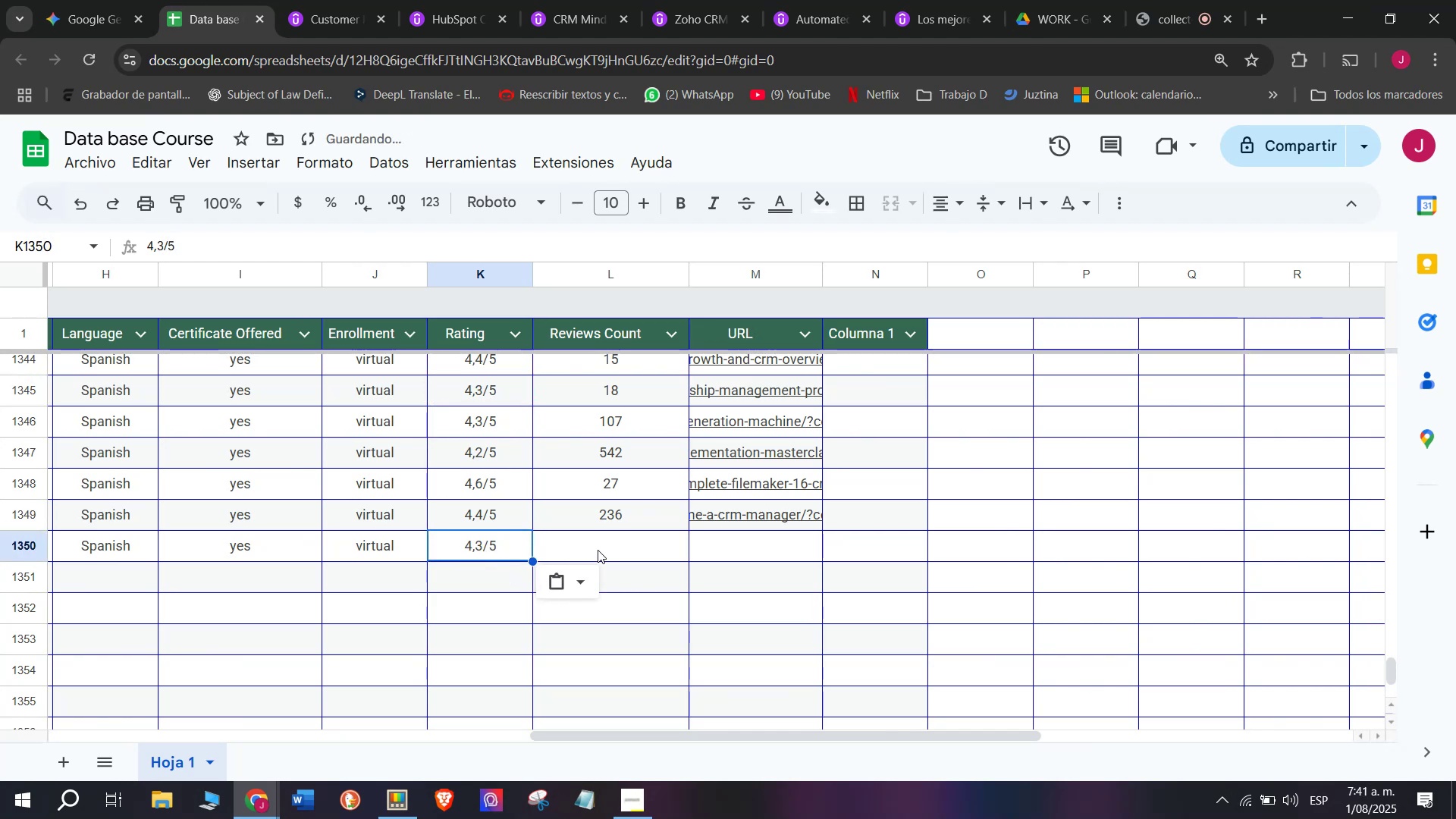 
left_click([598, 550])
 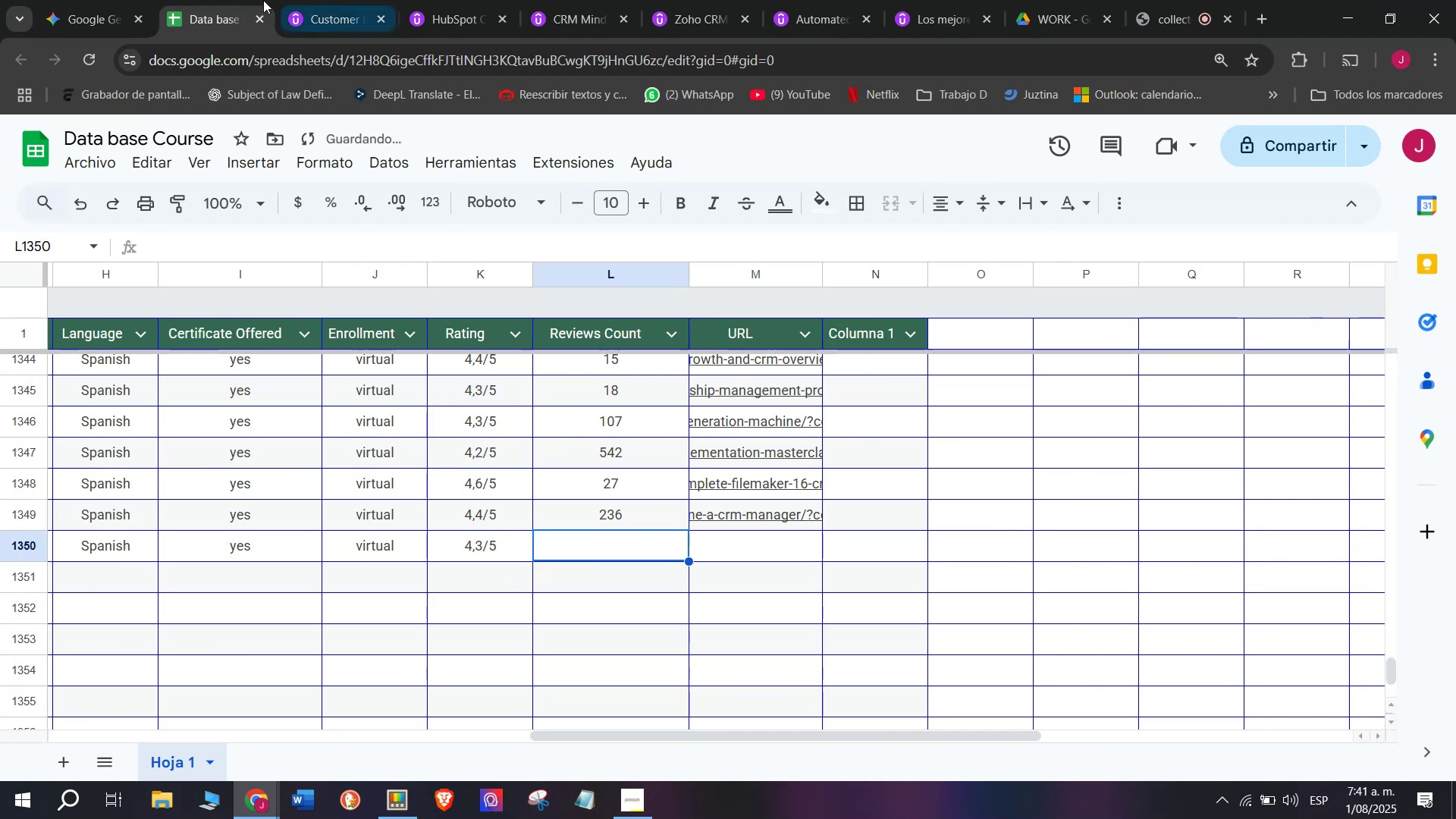 
left_click([345, 0])
 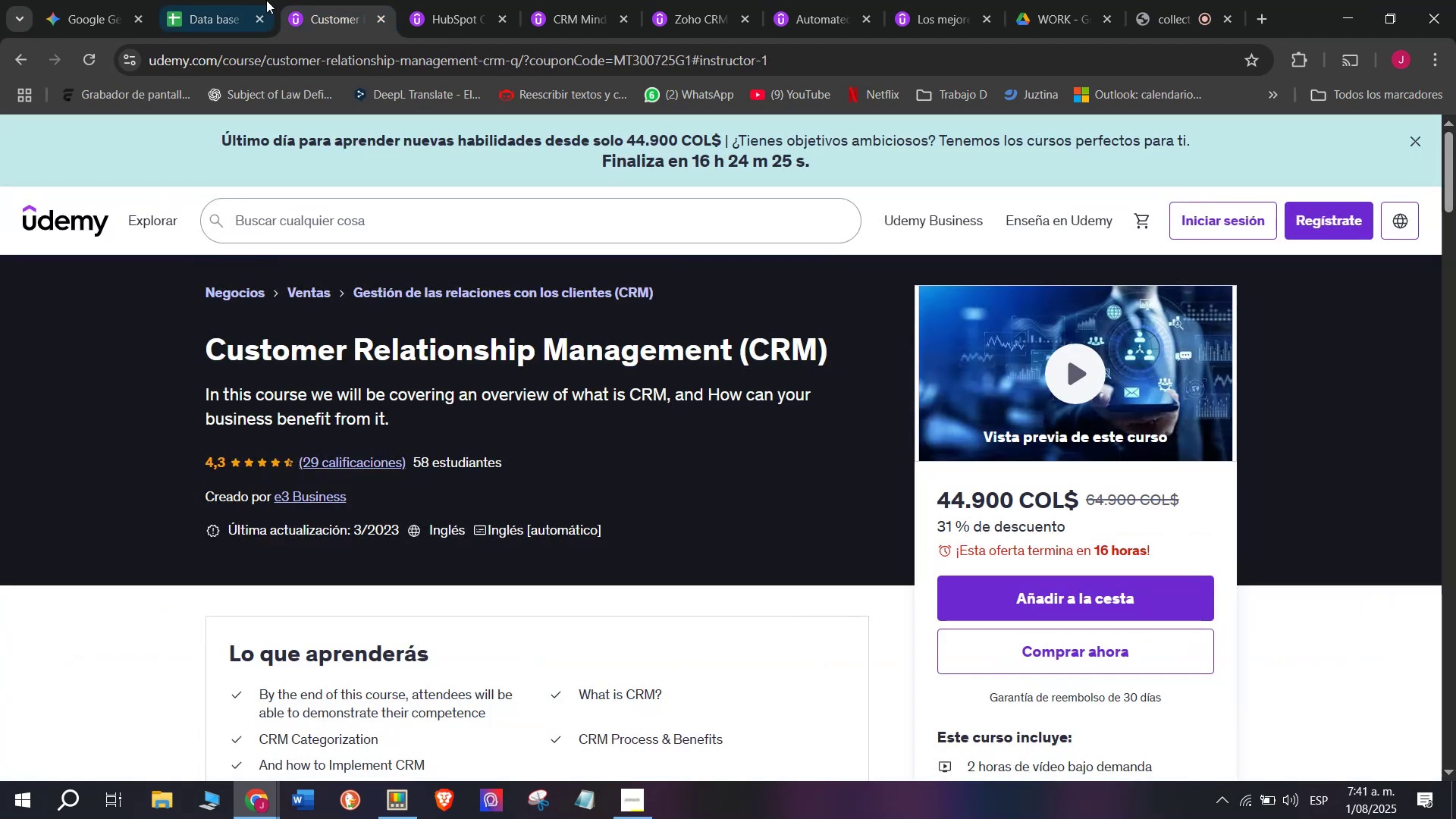 
left_click([251, 0])
 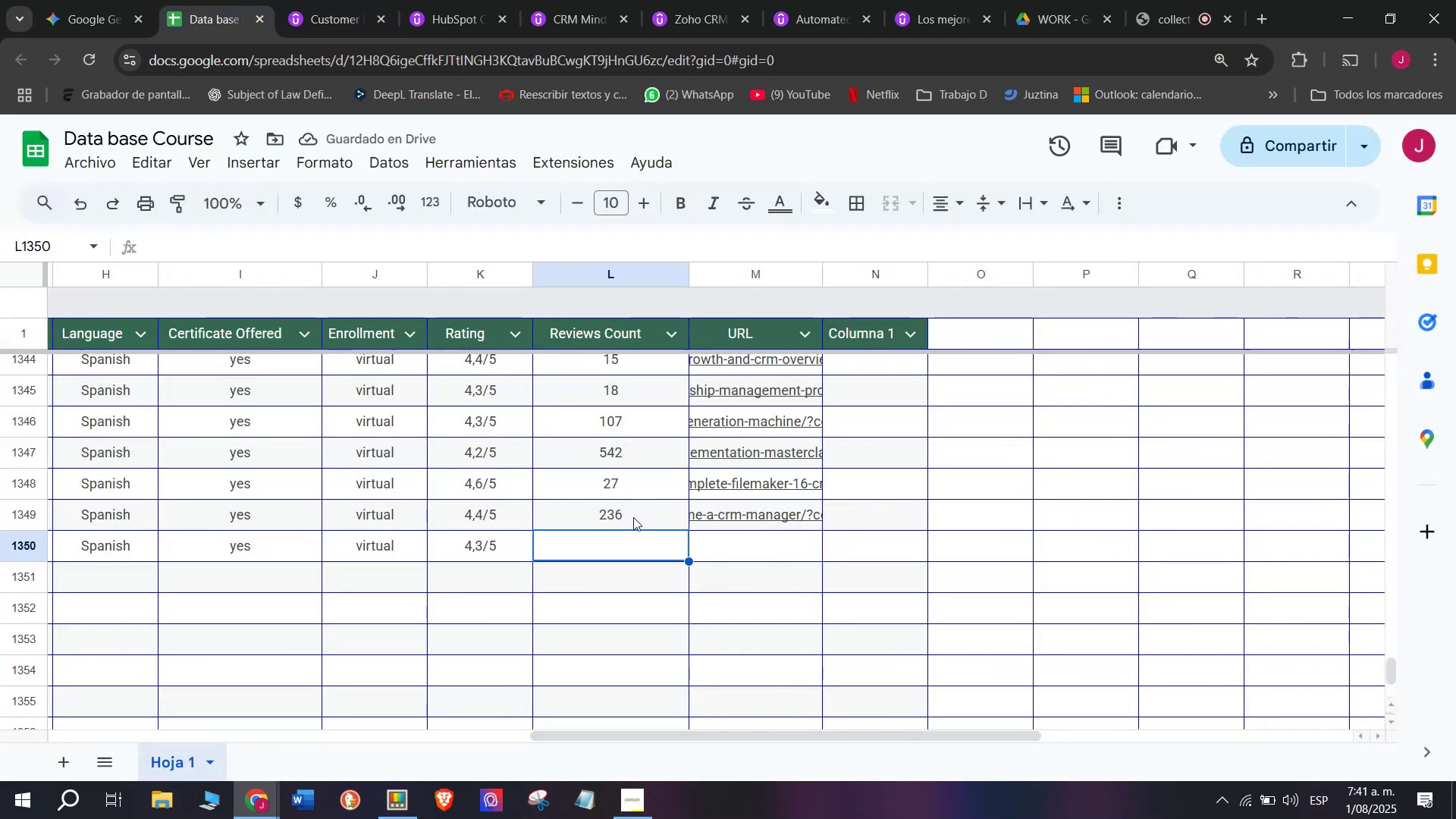 
type(29)
 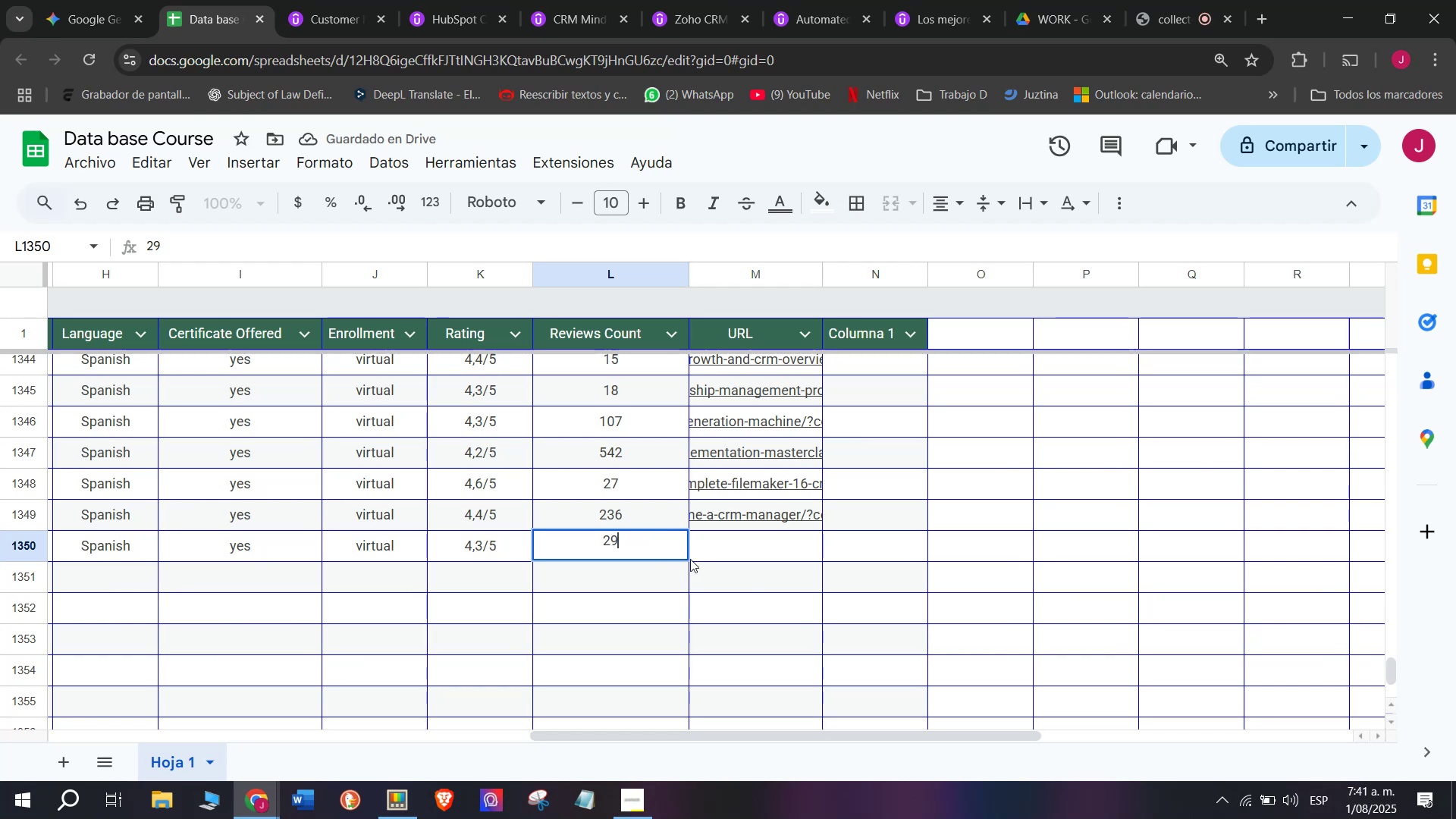 
left_click([761, 539])
 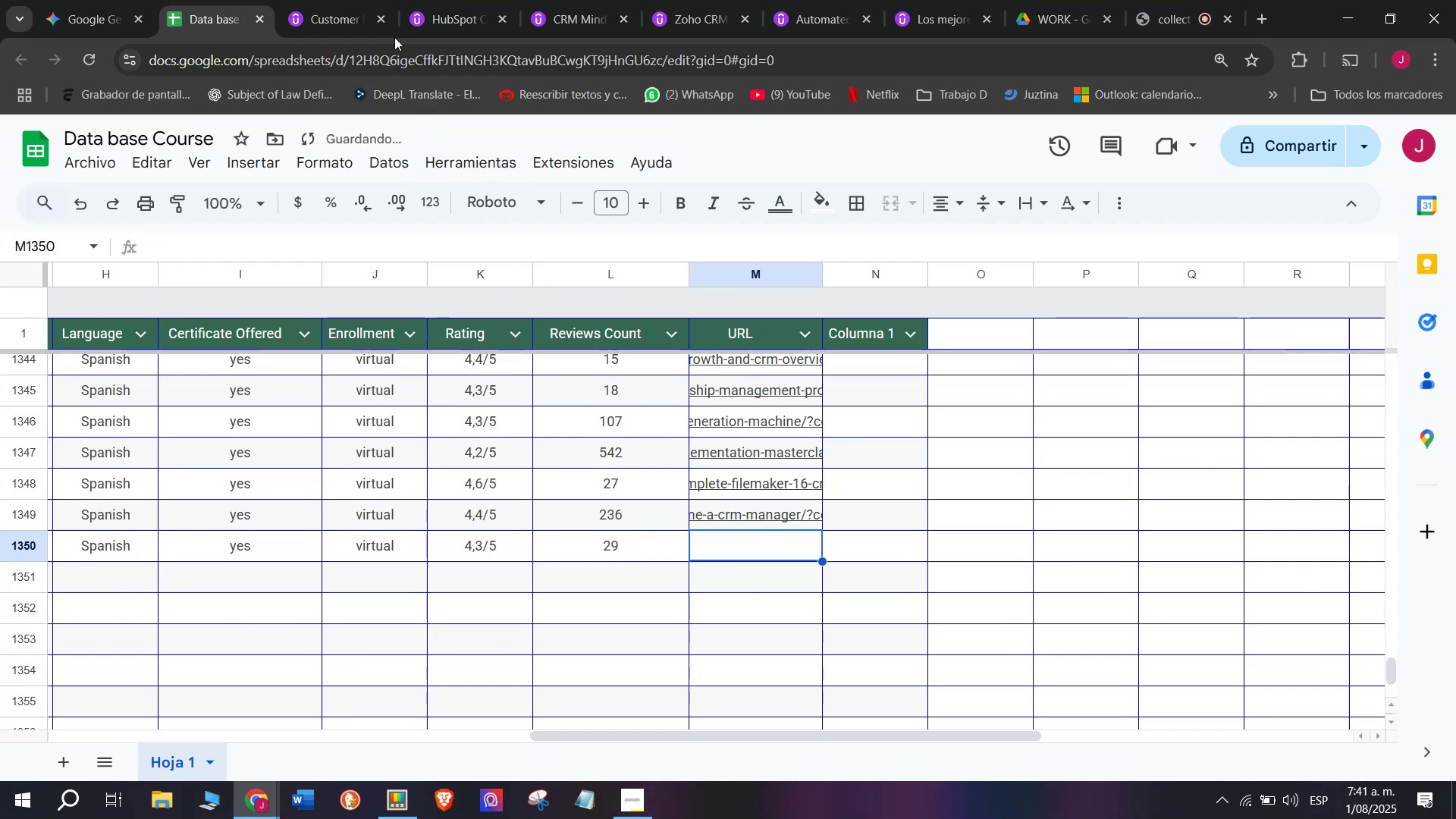 
left_click([340, 0])
 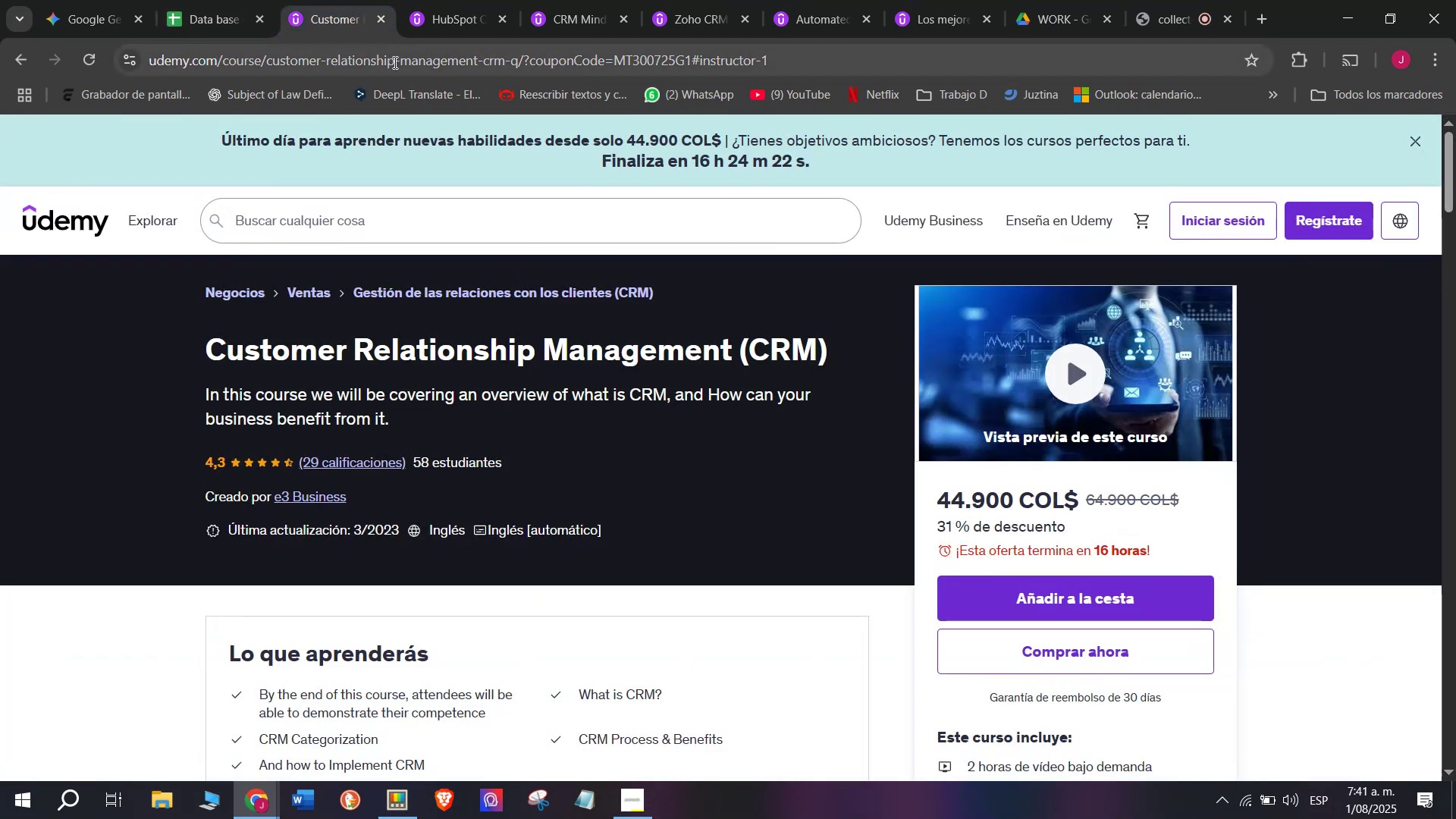 
double_click([394, 62])
 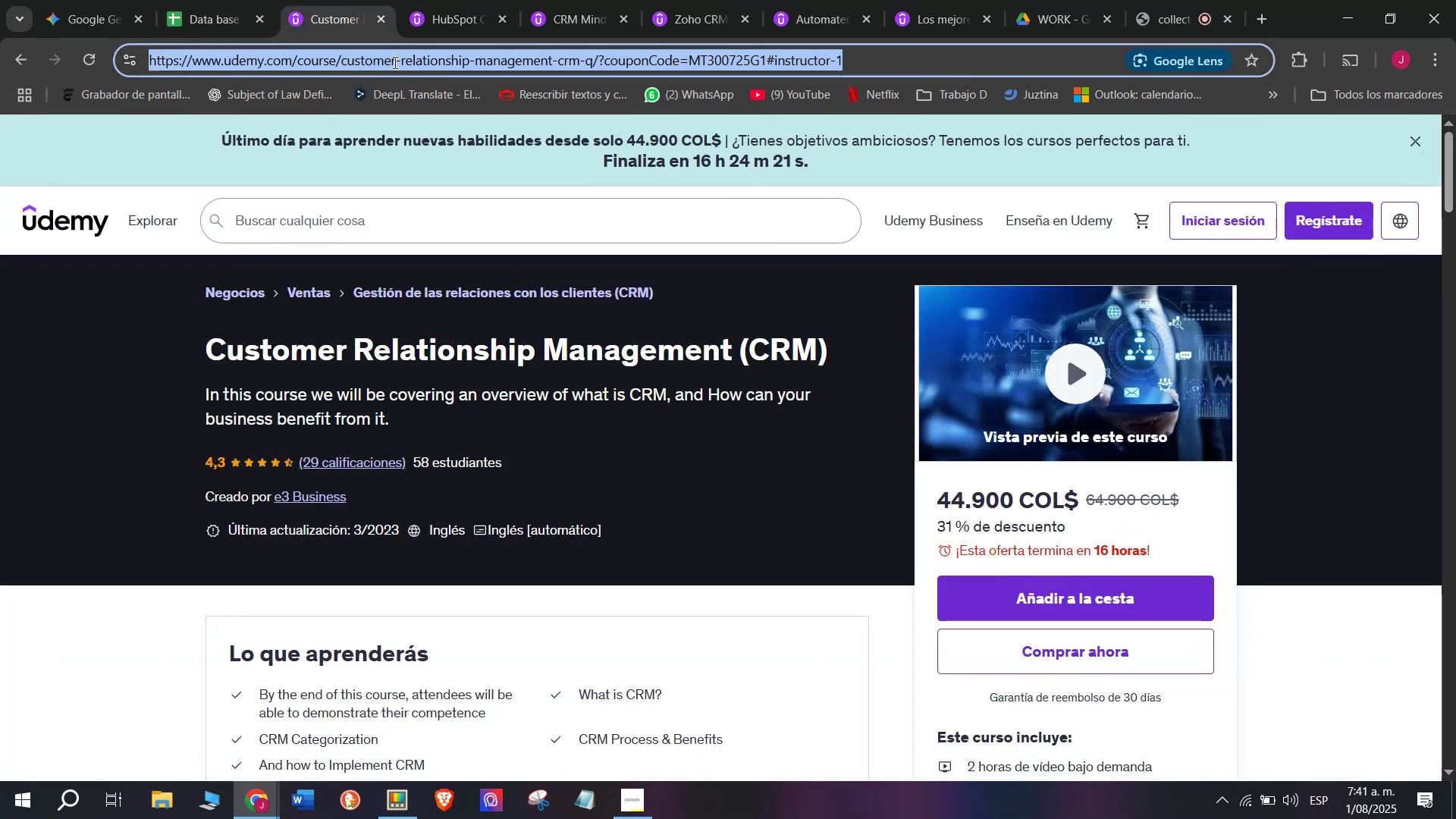 
triple_click([394, 62])
 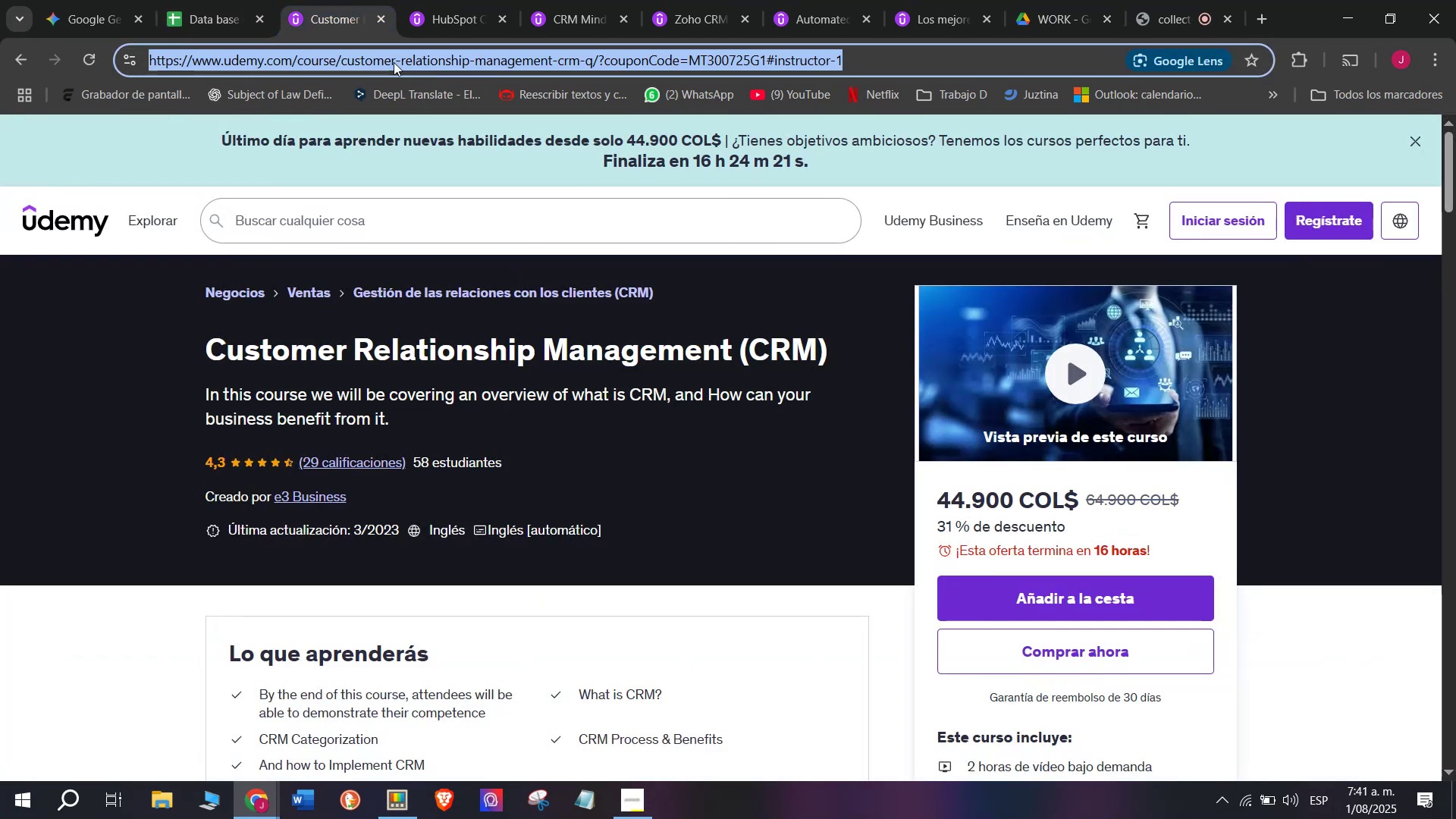 
key(Break)
 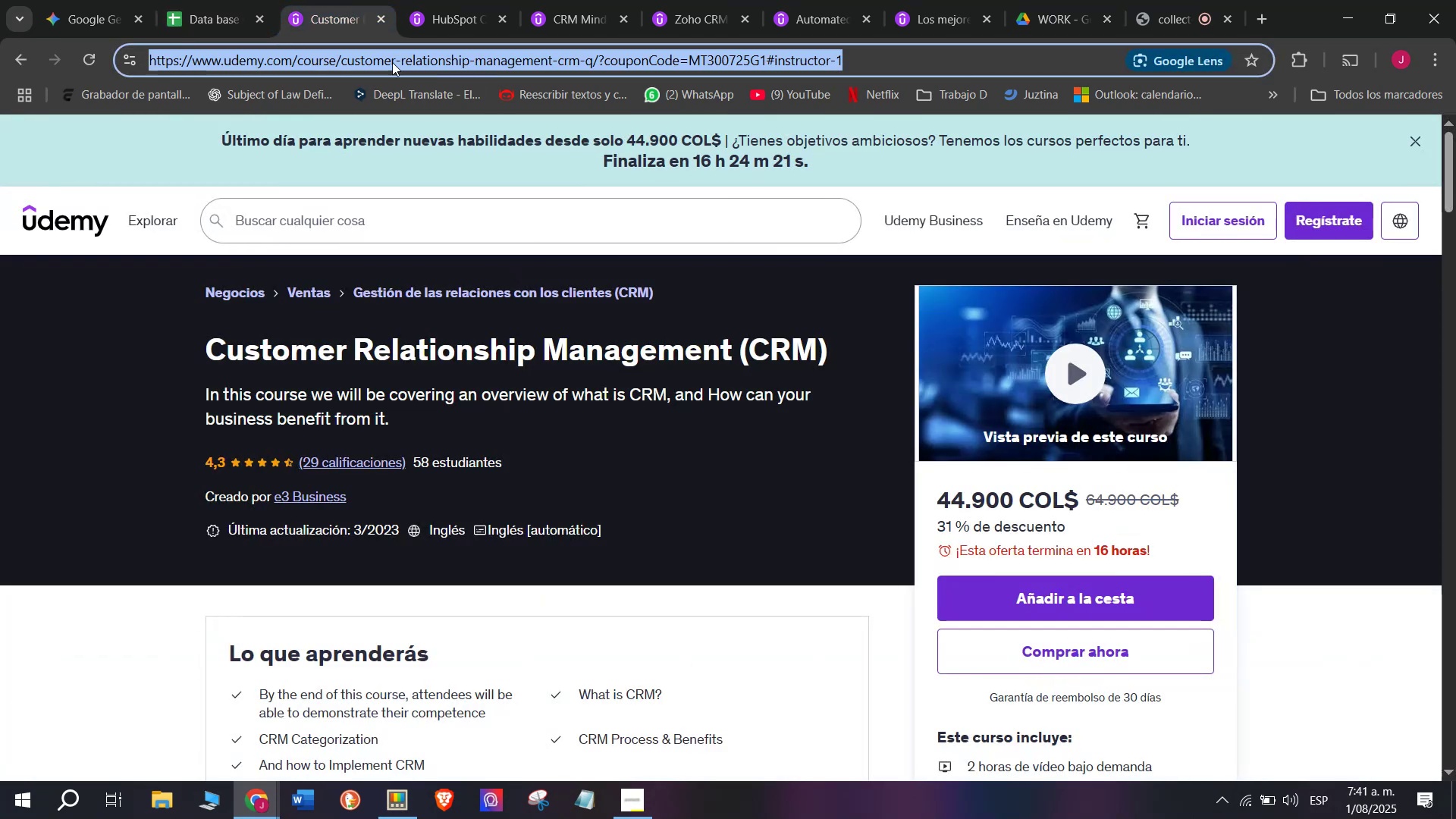 
key(Control+ControlLeft)
 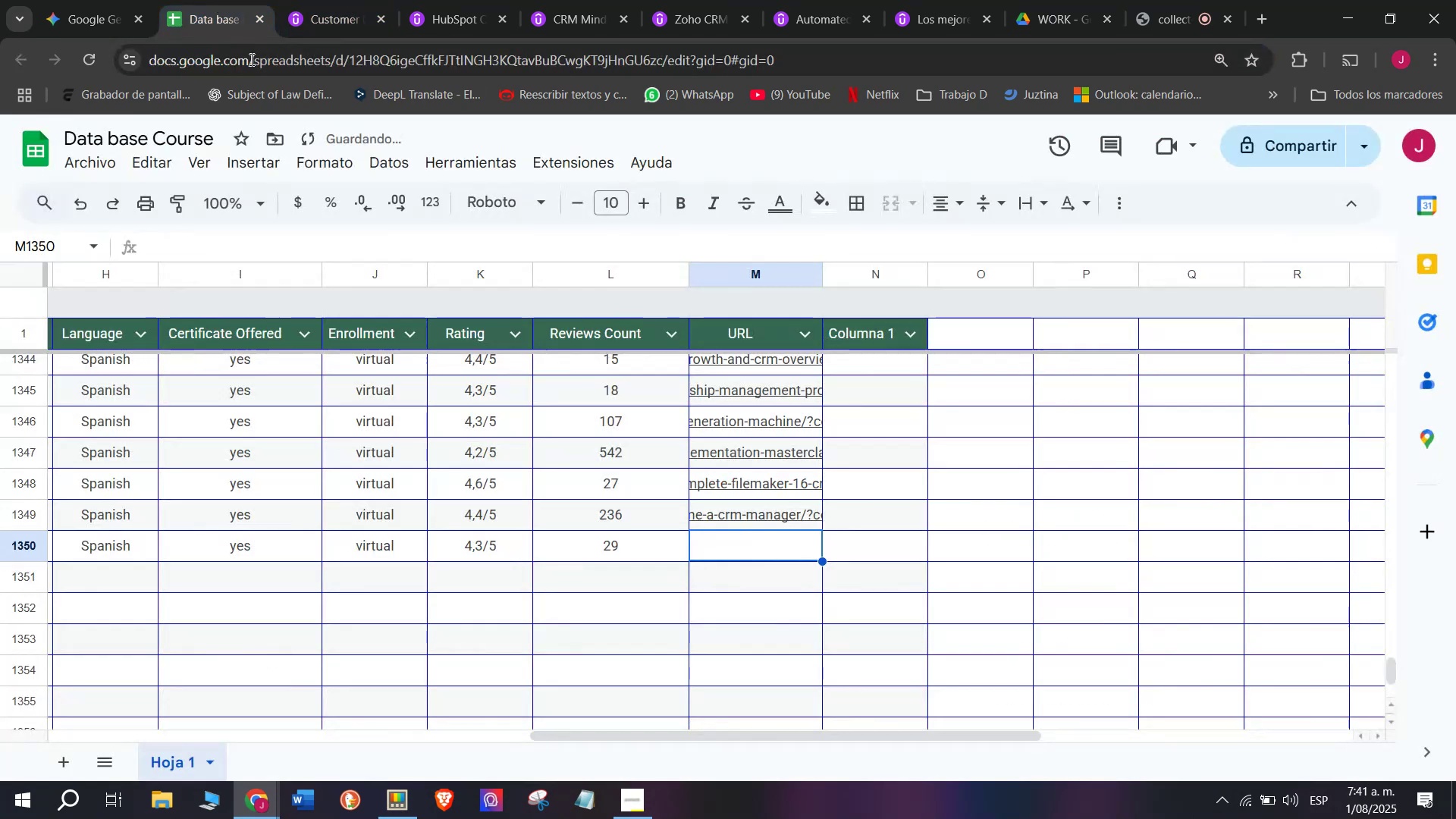 
key(Control+C)
 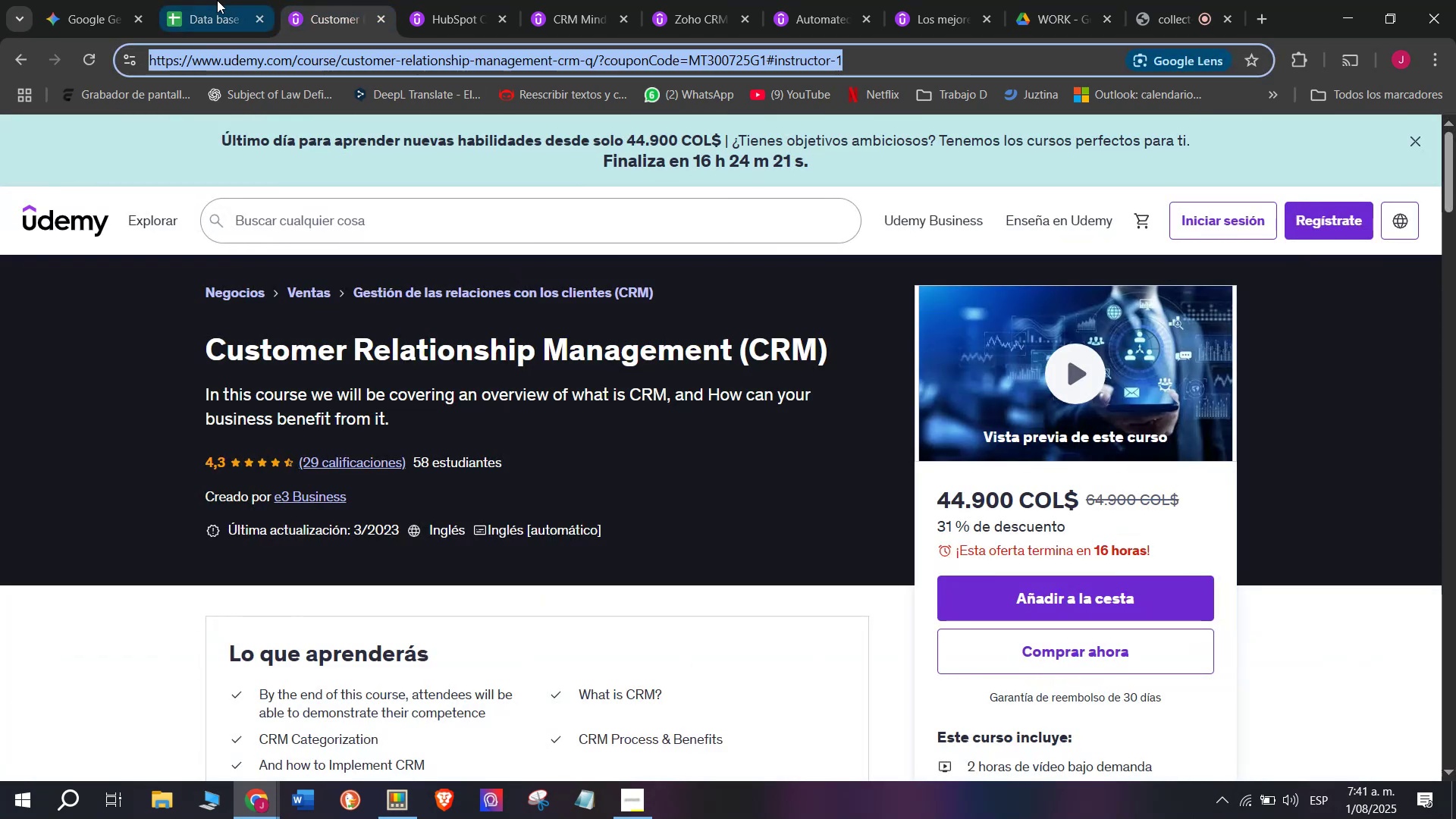 
triple_click([217, 0])
 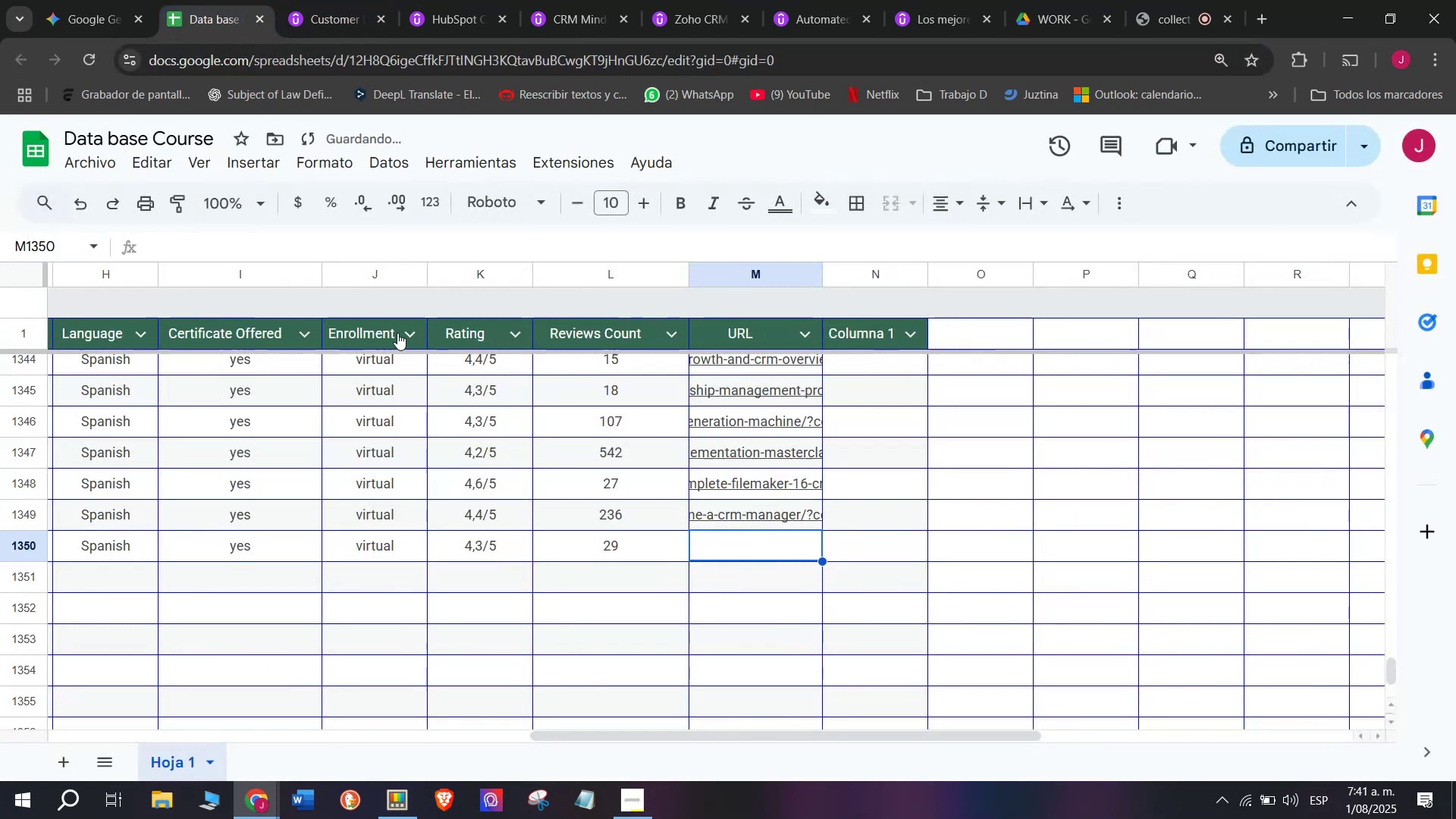 
key(Control+ControlLeft)
 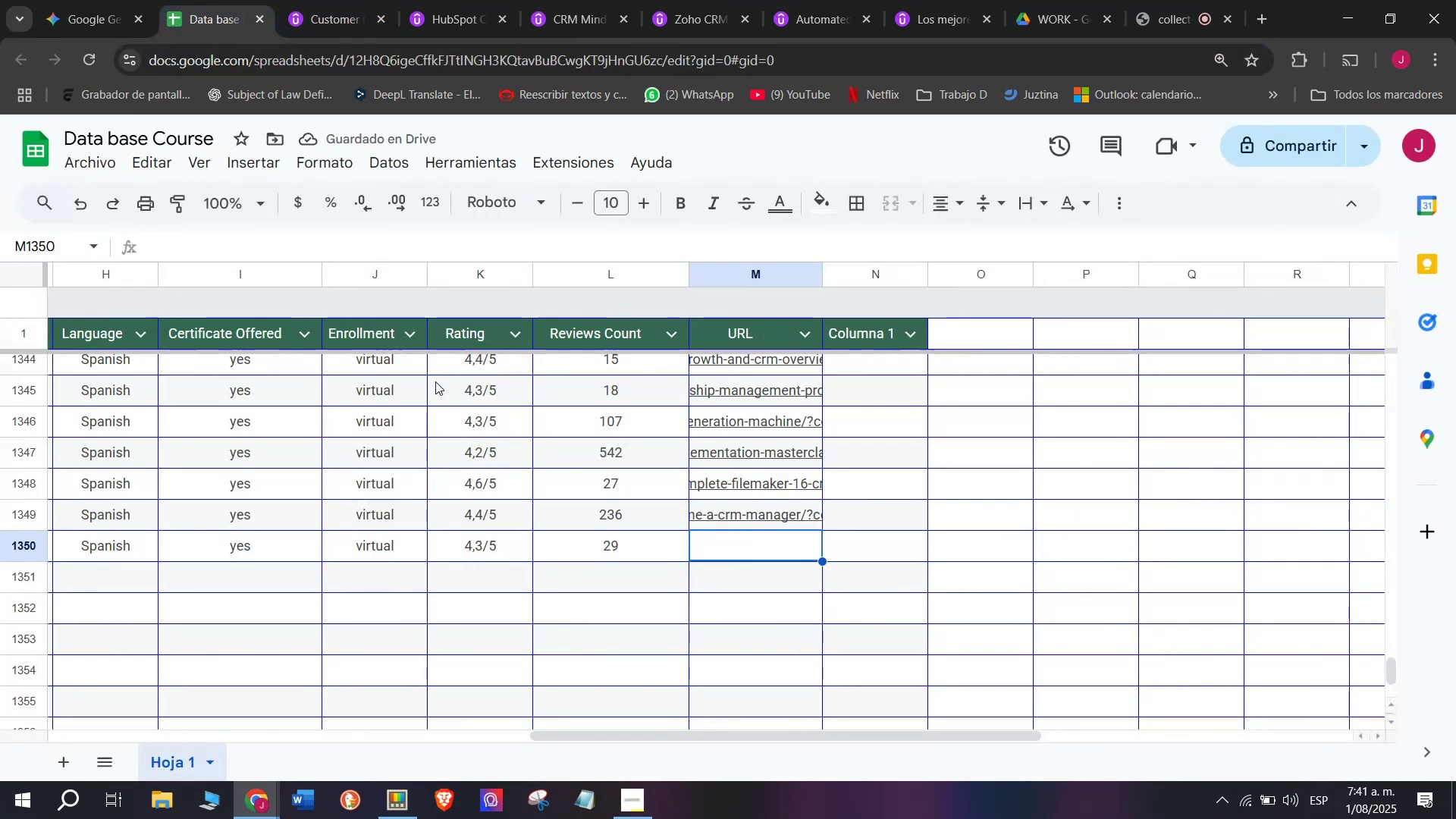 
key(Z)
 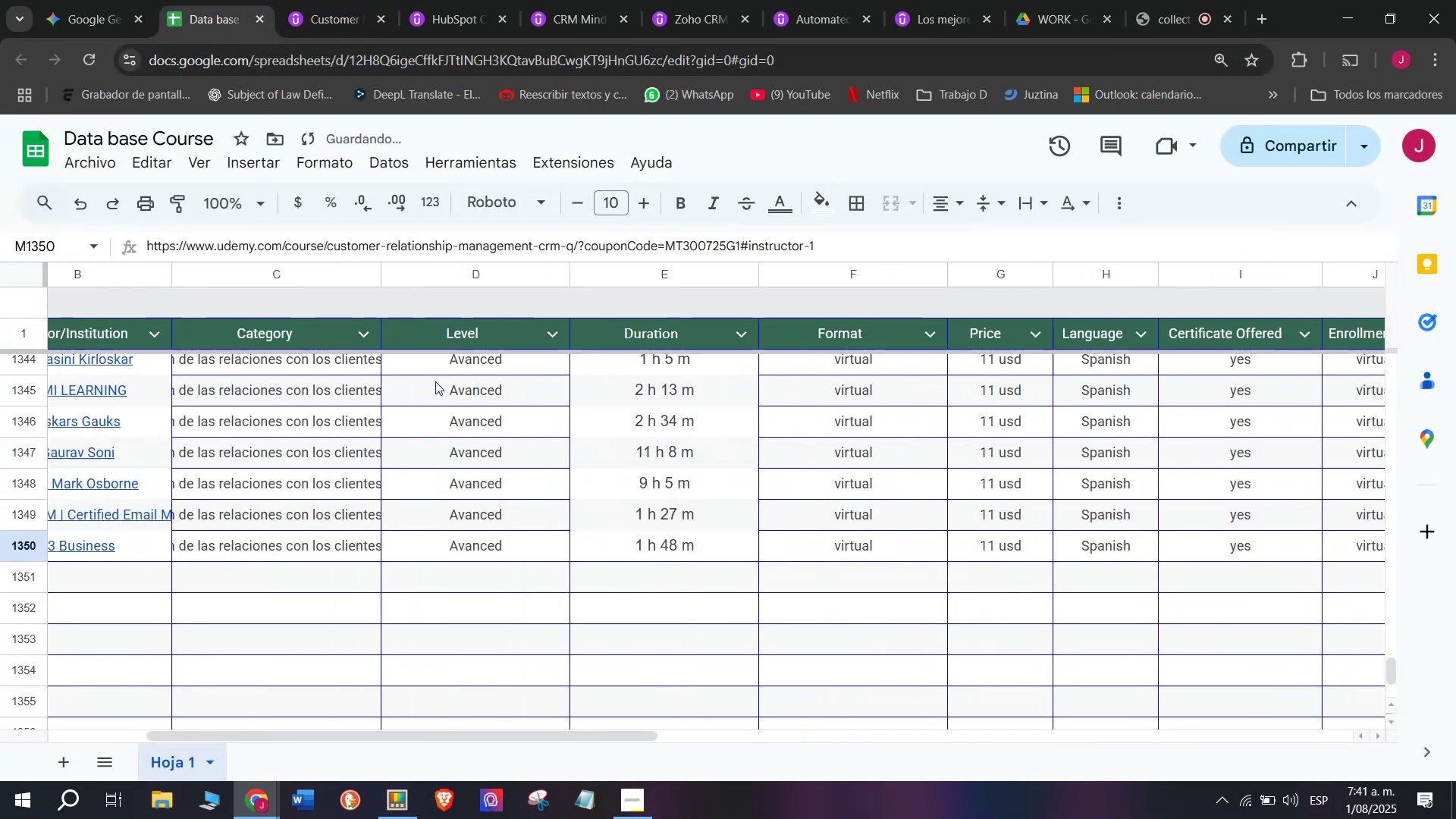 
key(Control+V)
 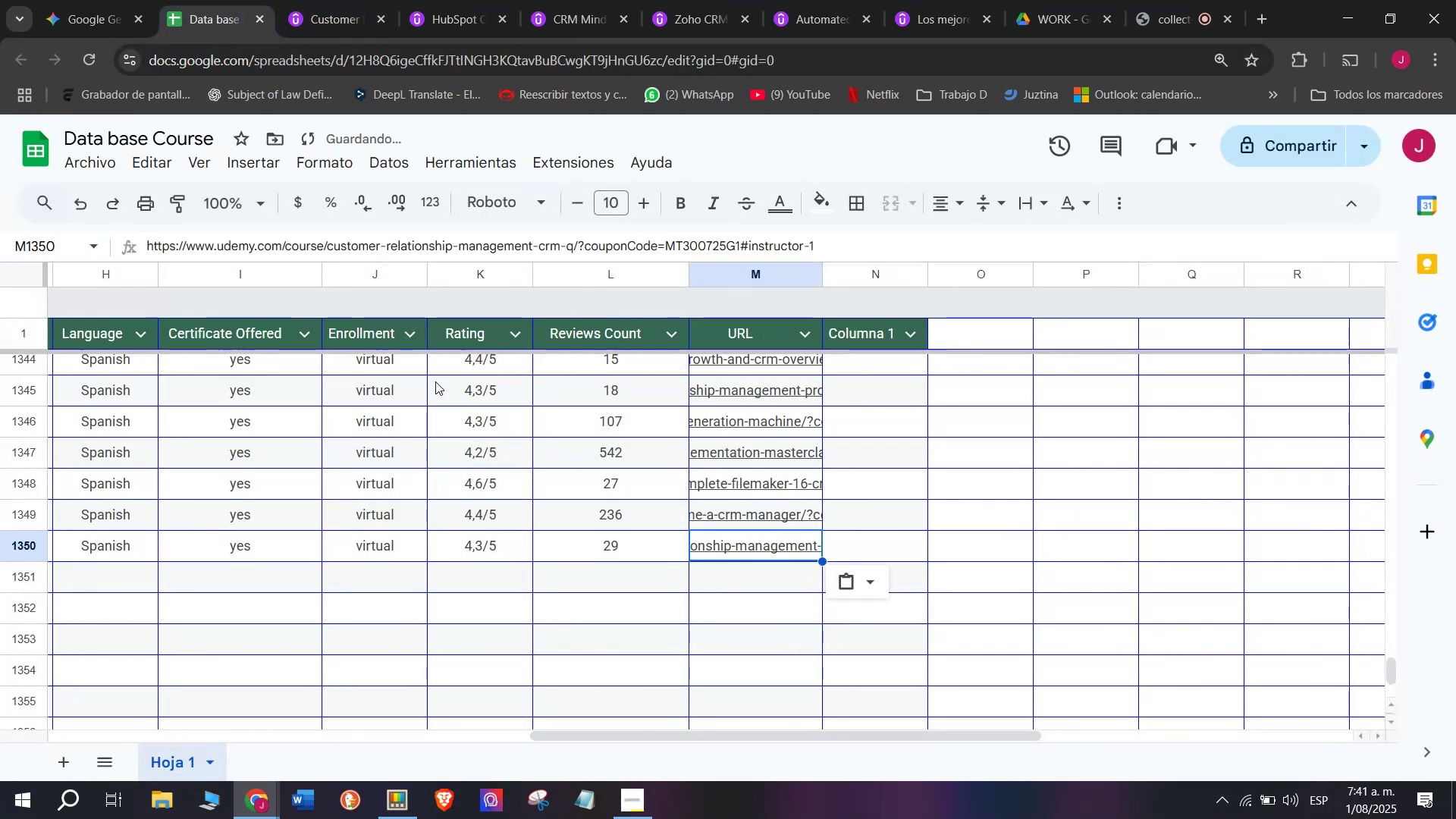 
scroll: coordinate [175, 472], scroll_direction: up, amount: 7.0
 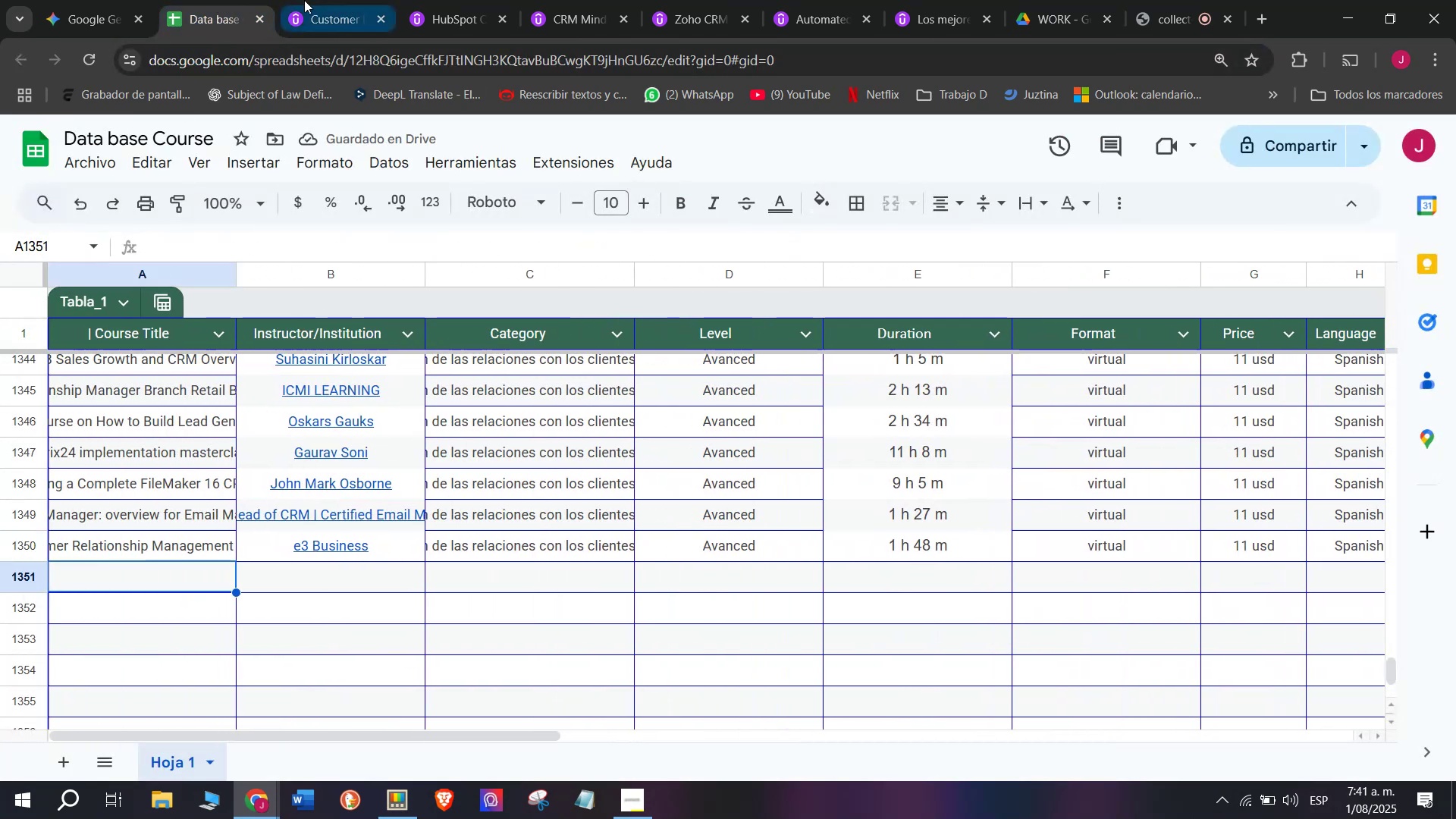 
left_click([183, 590])
 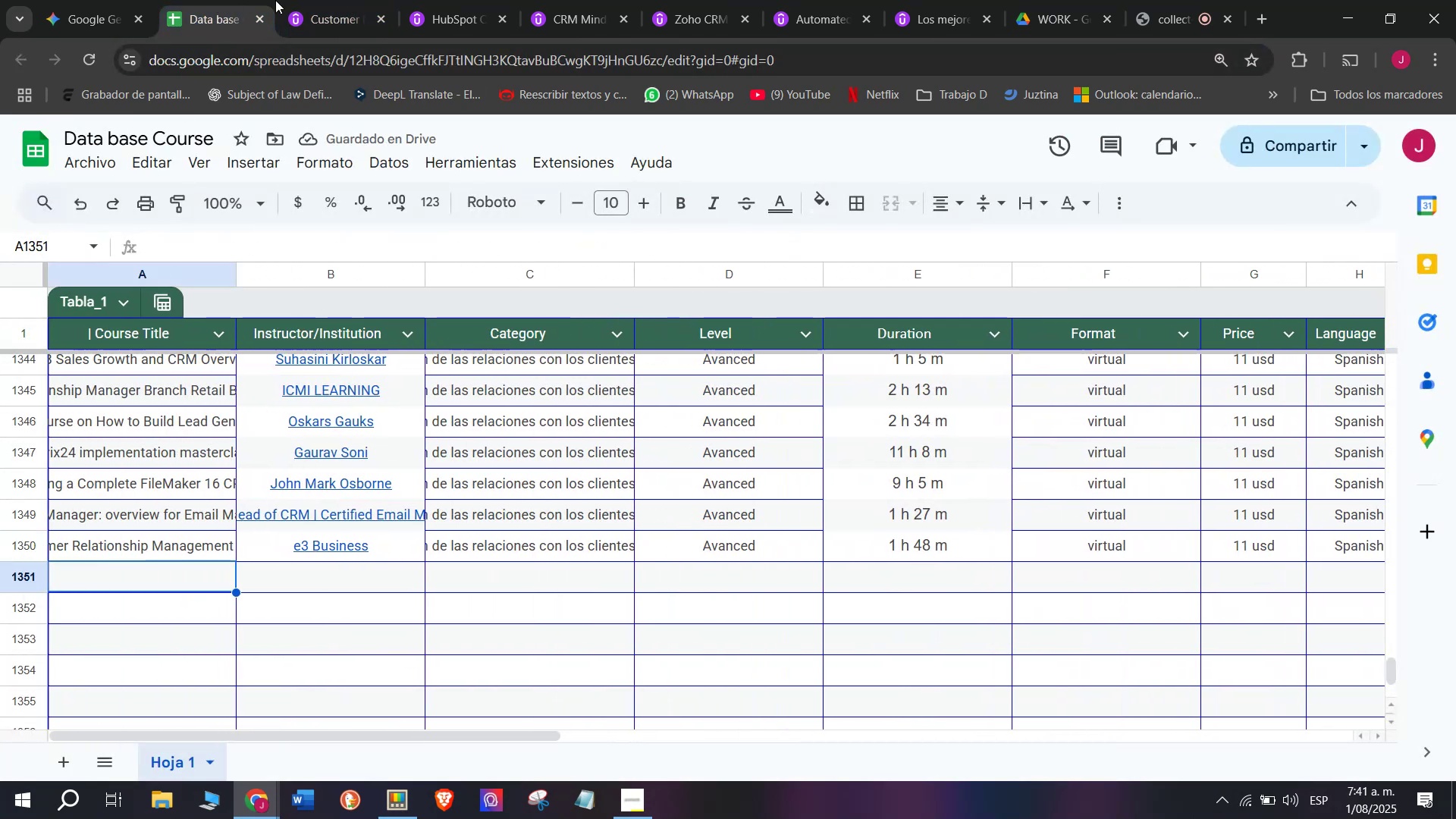 
left_click([304, 0])
 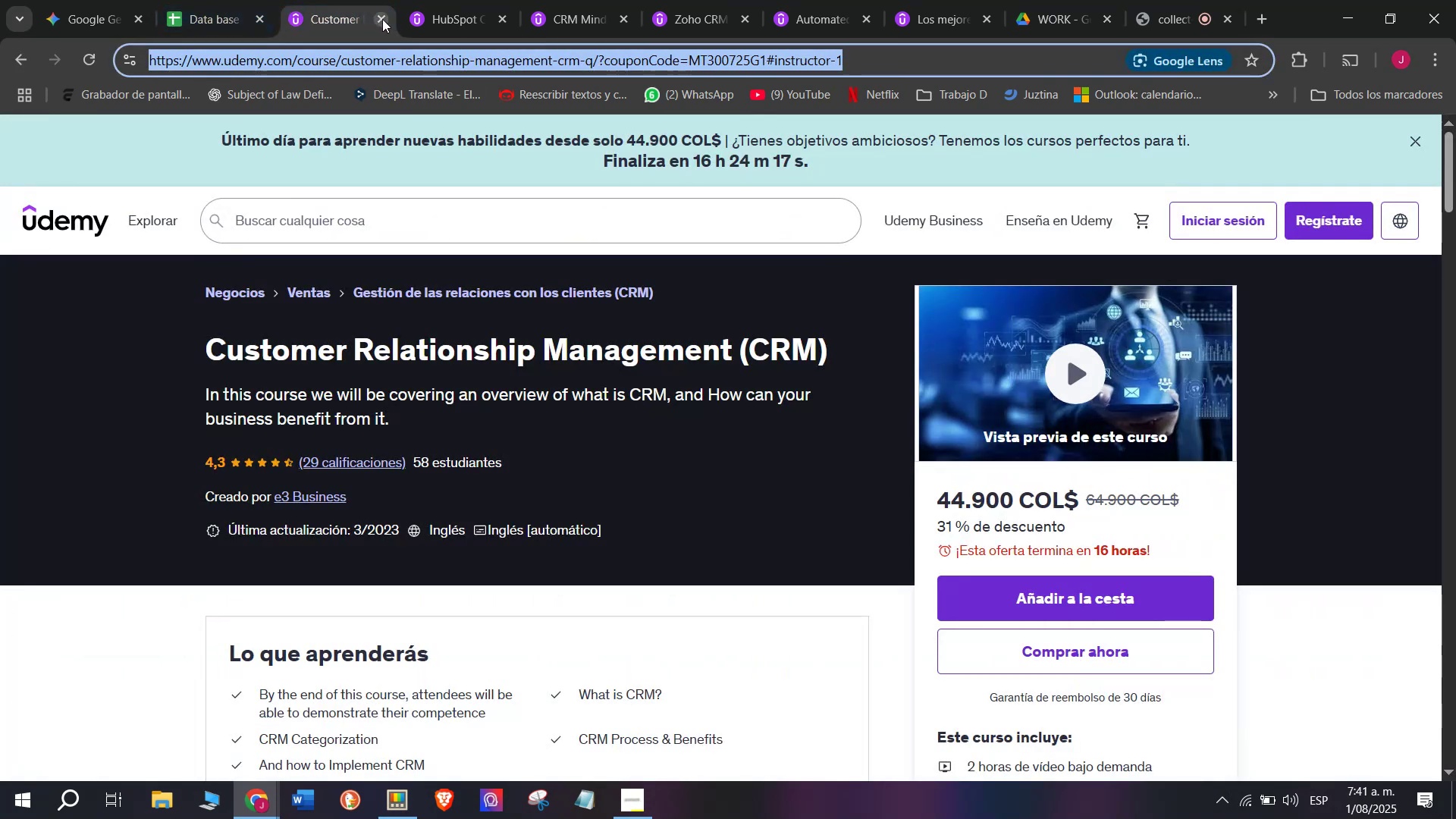 
left_click([383, 19])
 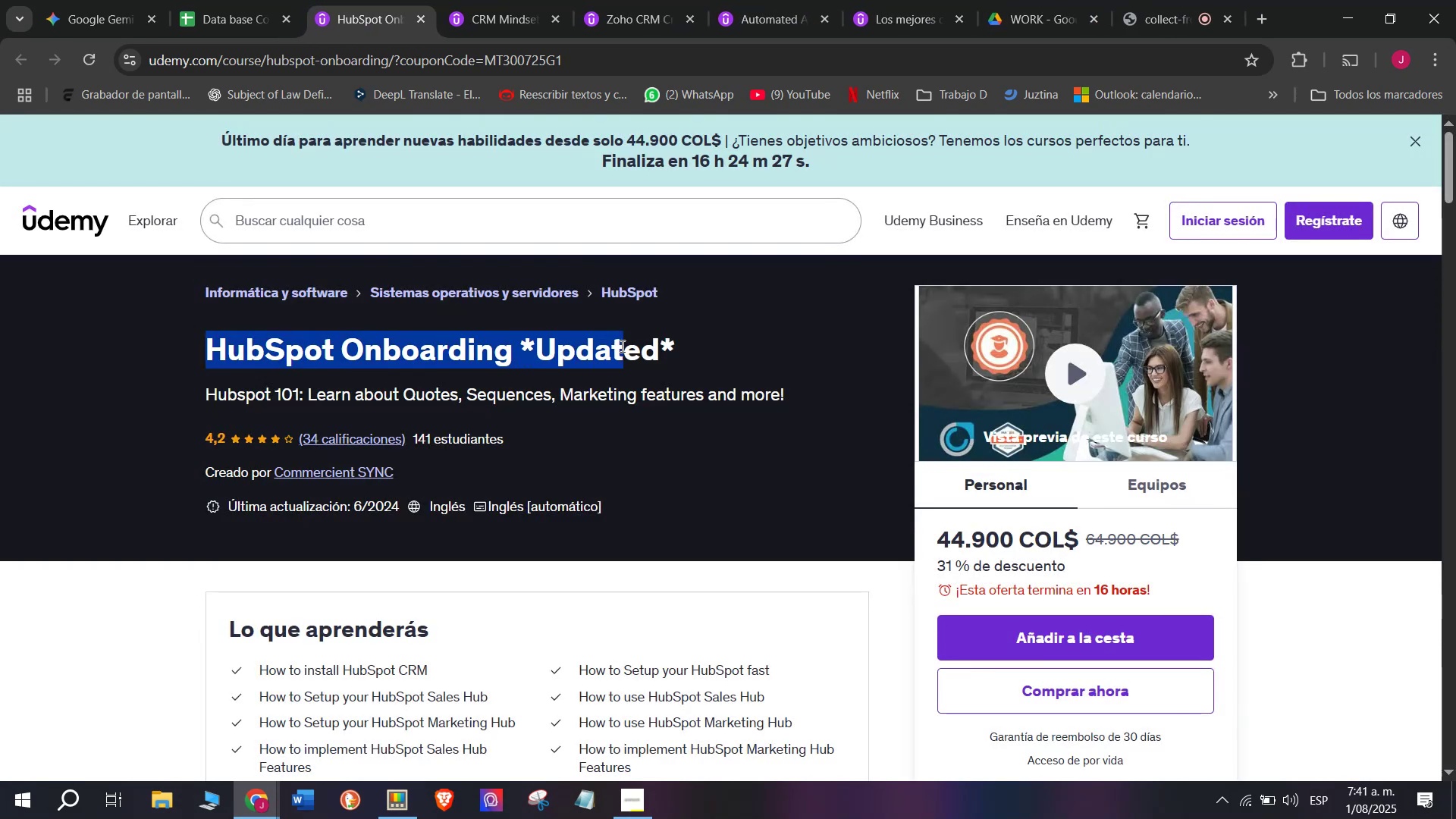 
key(Control+ControlLeft)
 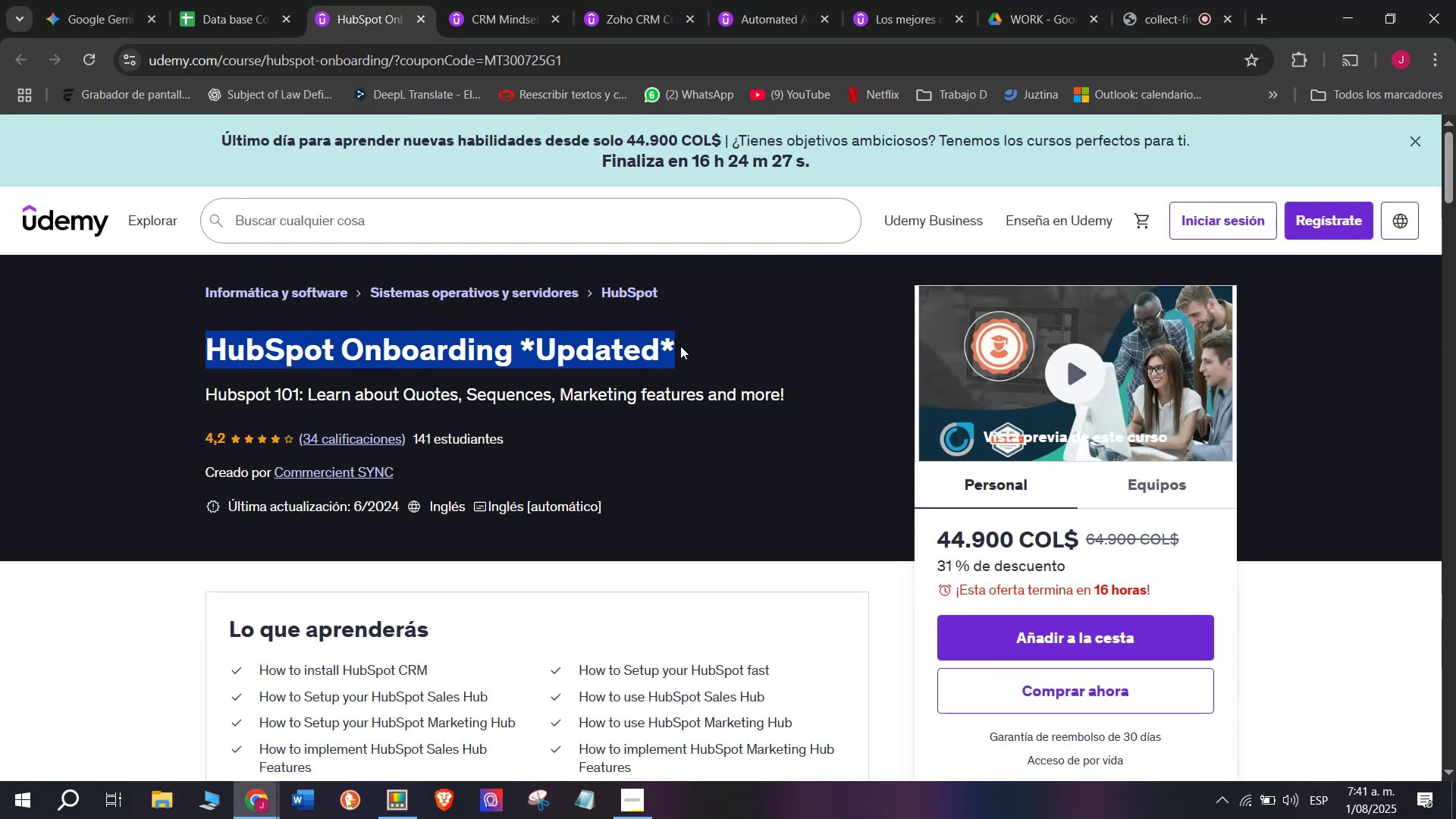 
key(Break)
 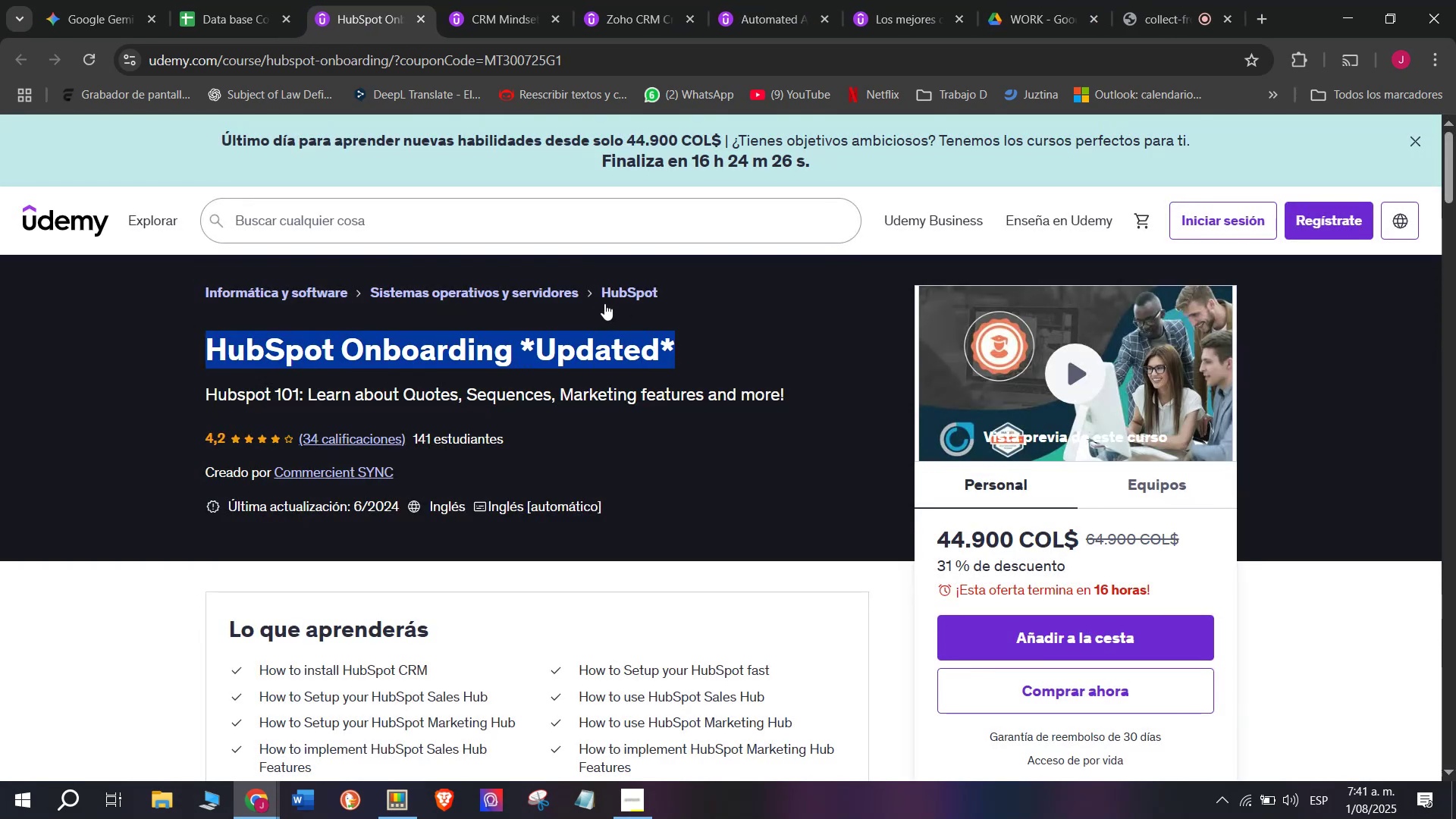 
key(Control+C)
 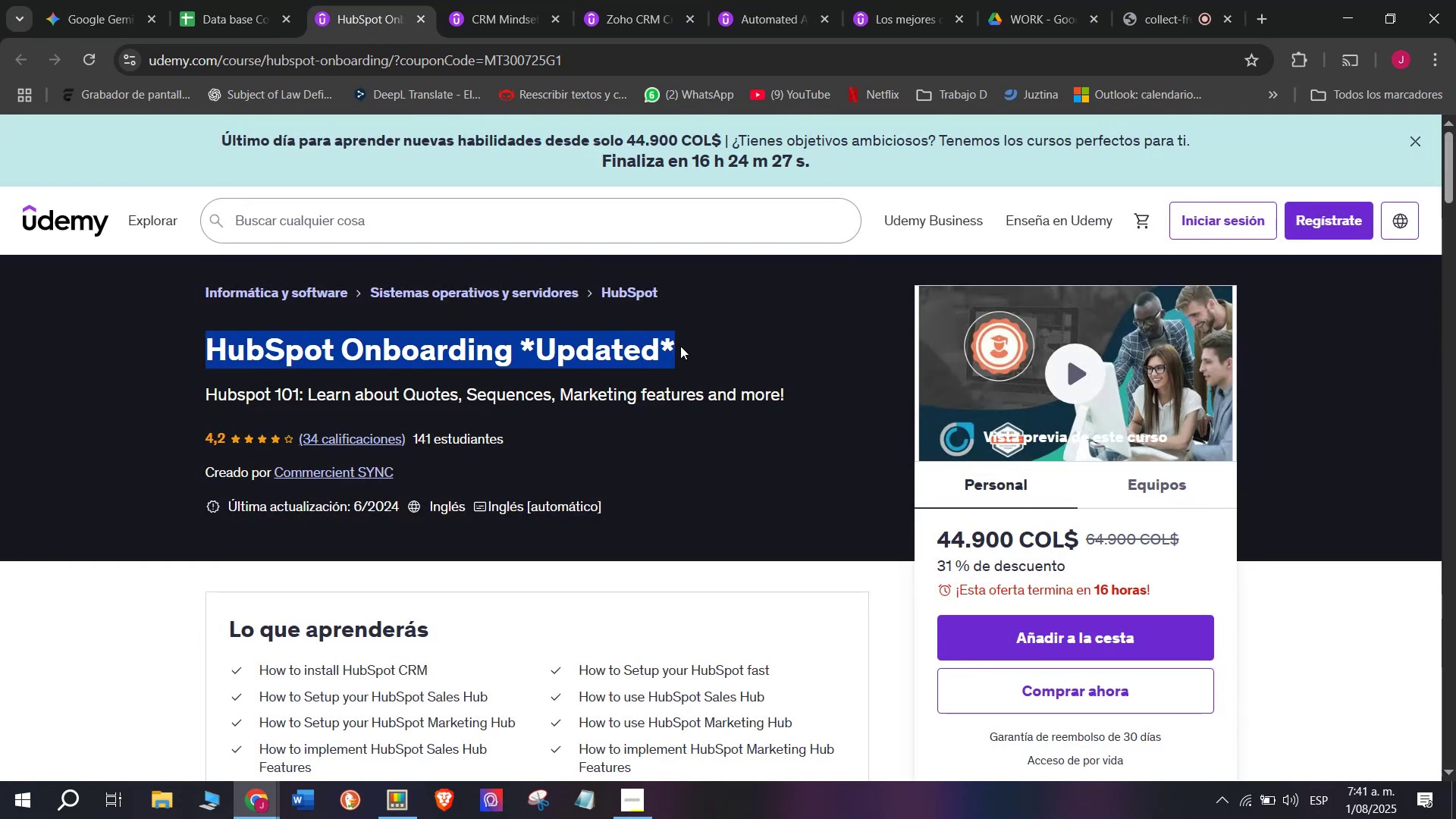 
key(Break)
 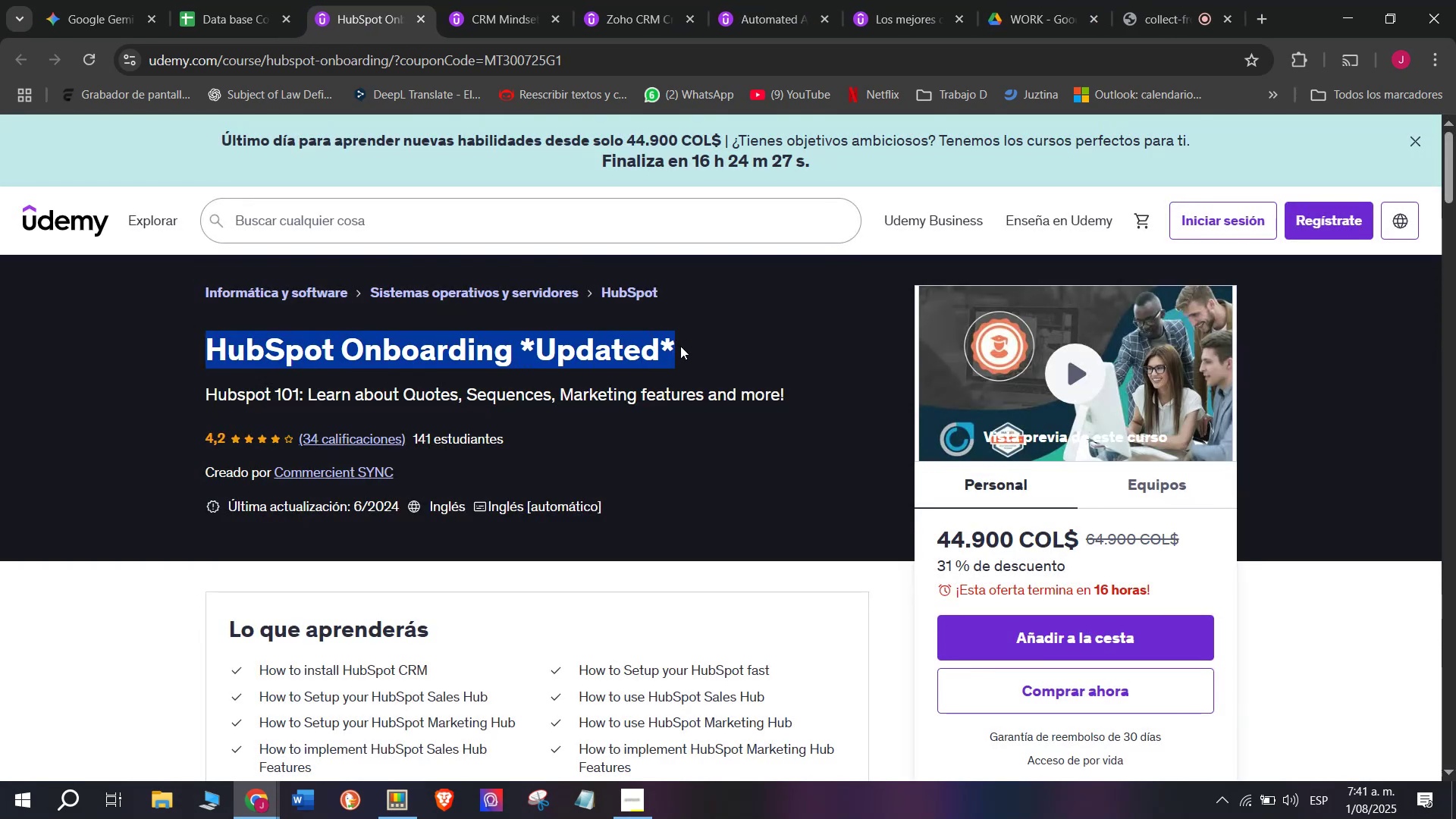 
key(Control+ControlLeft)
 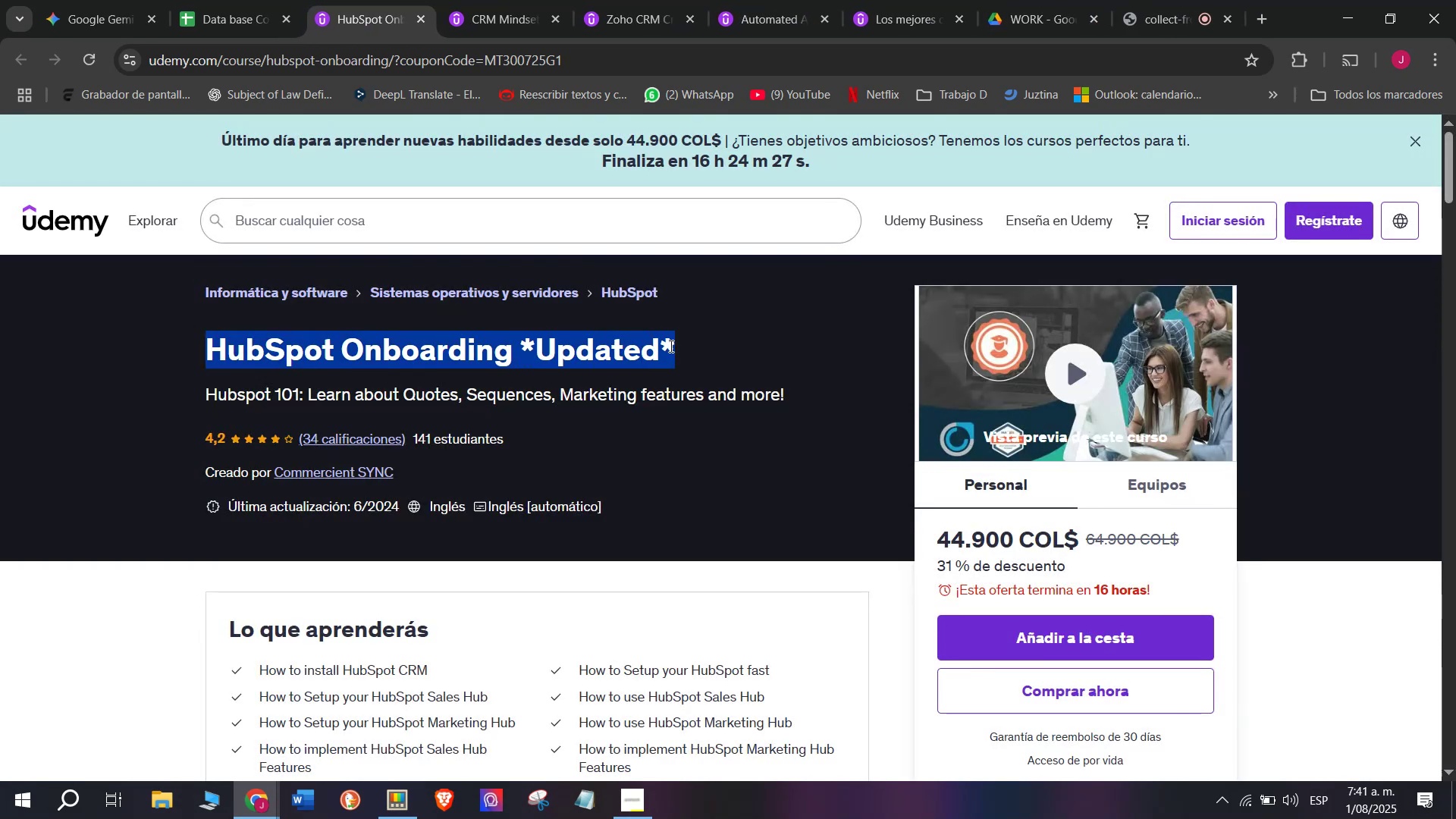 
key(Control+C)
 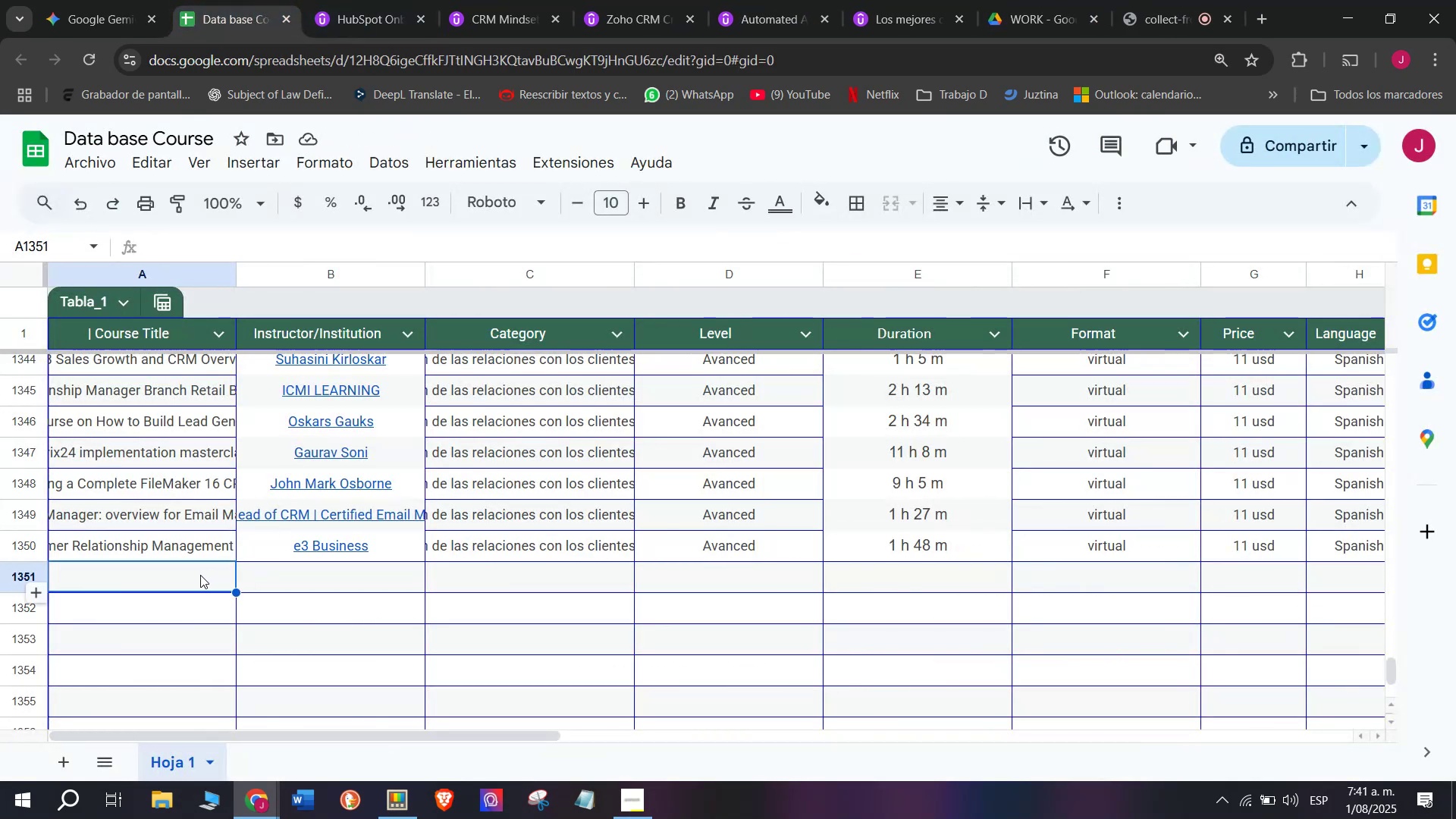 
wait(5.37)
 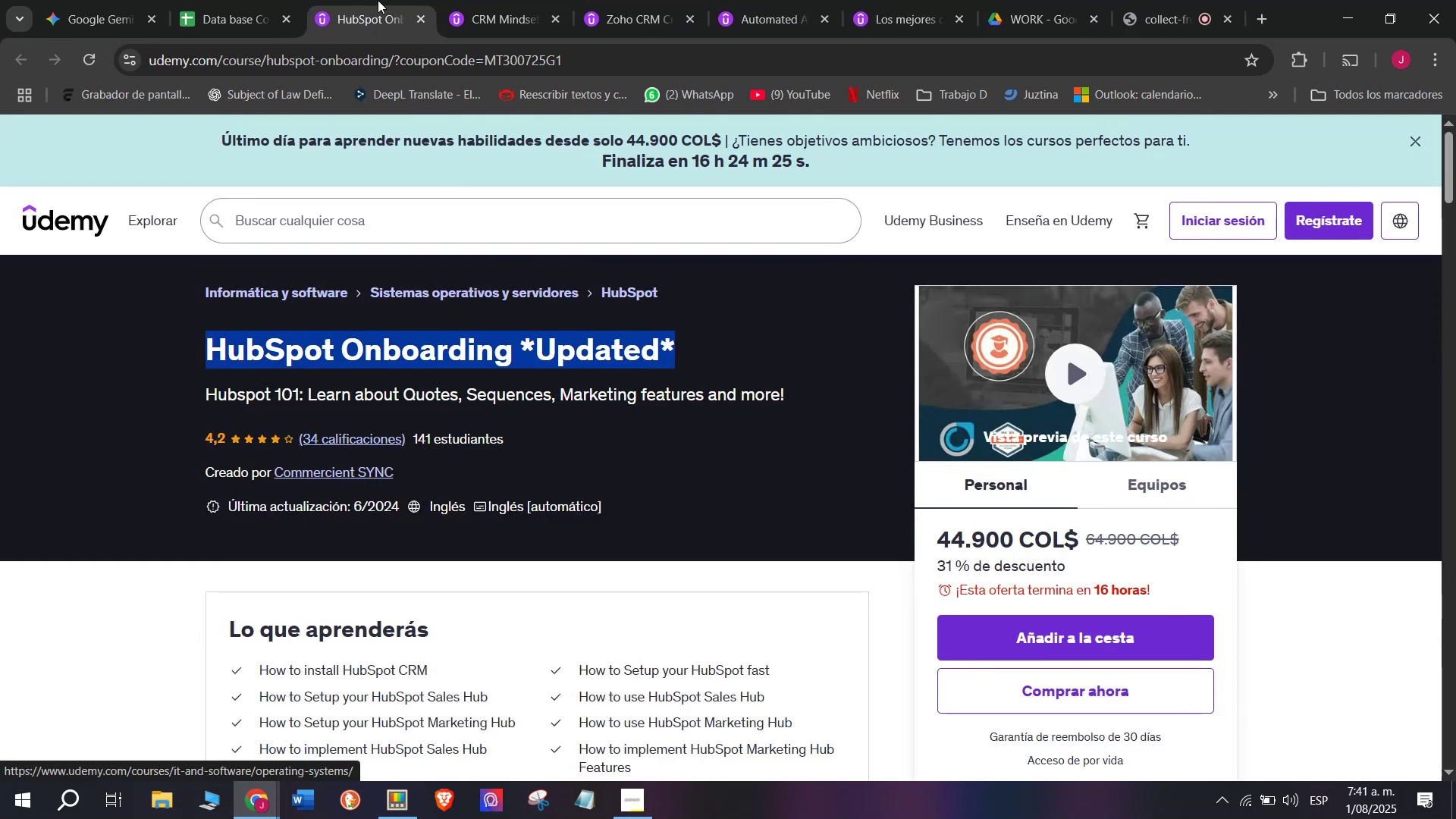 
key(Control+ControlLeft)
 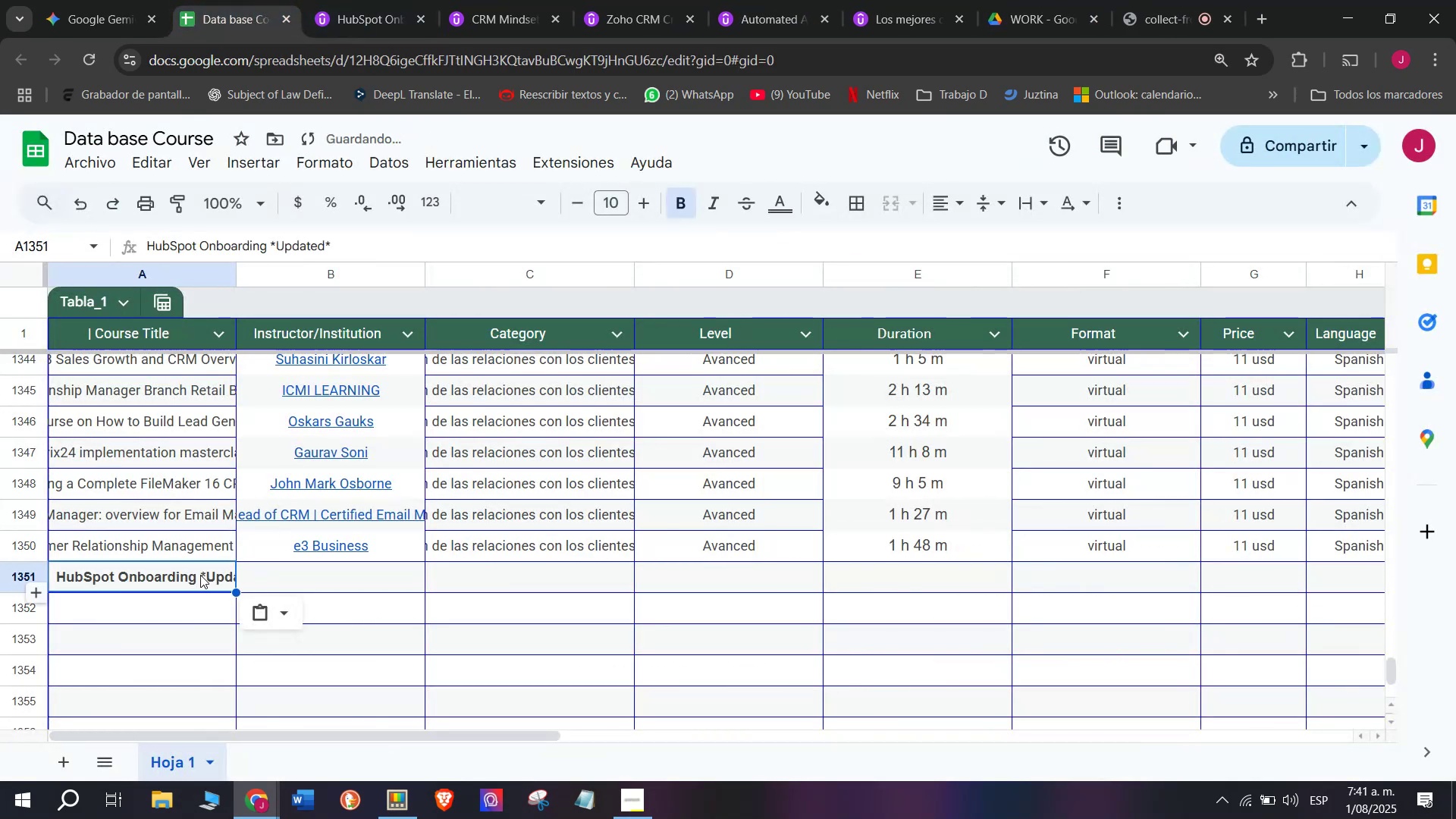 
key(Z)
 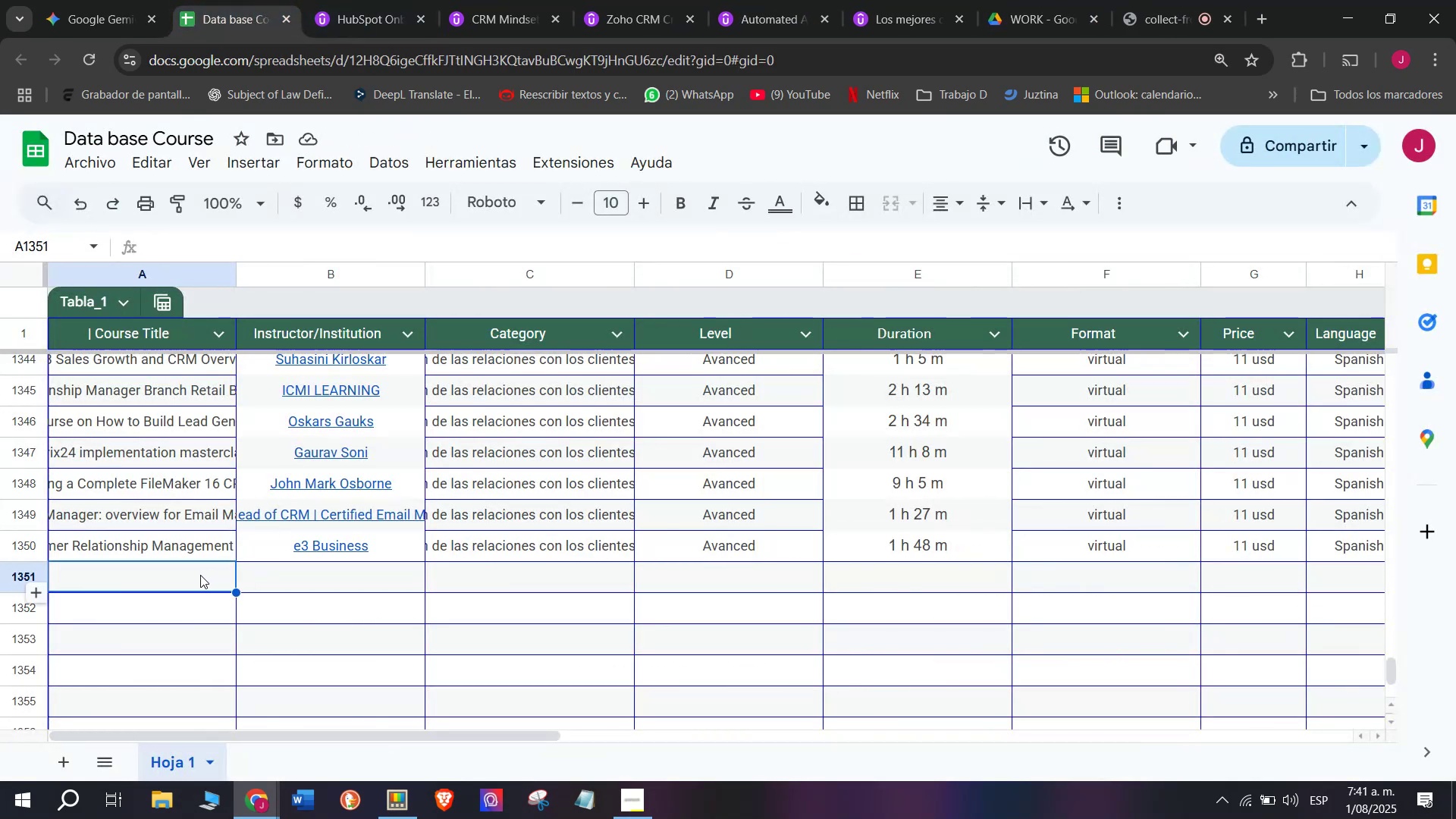 
key(Control+V)
 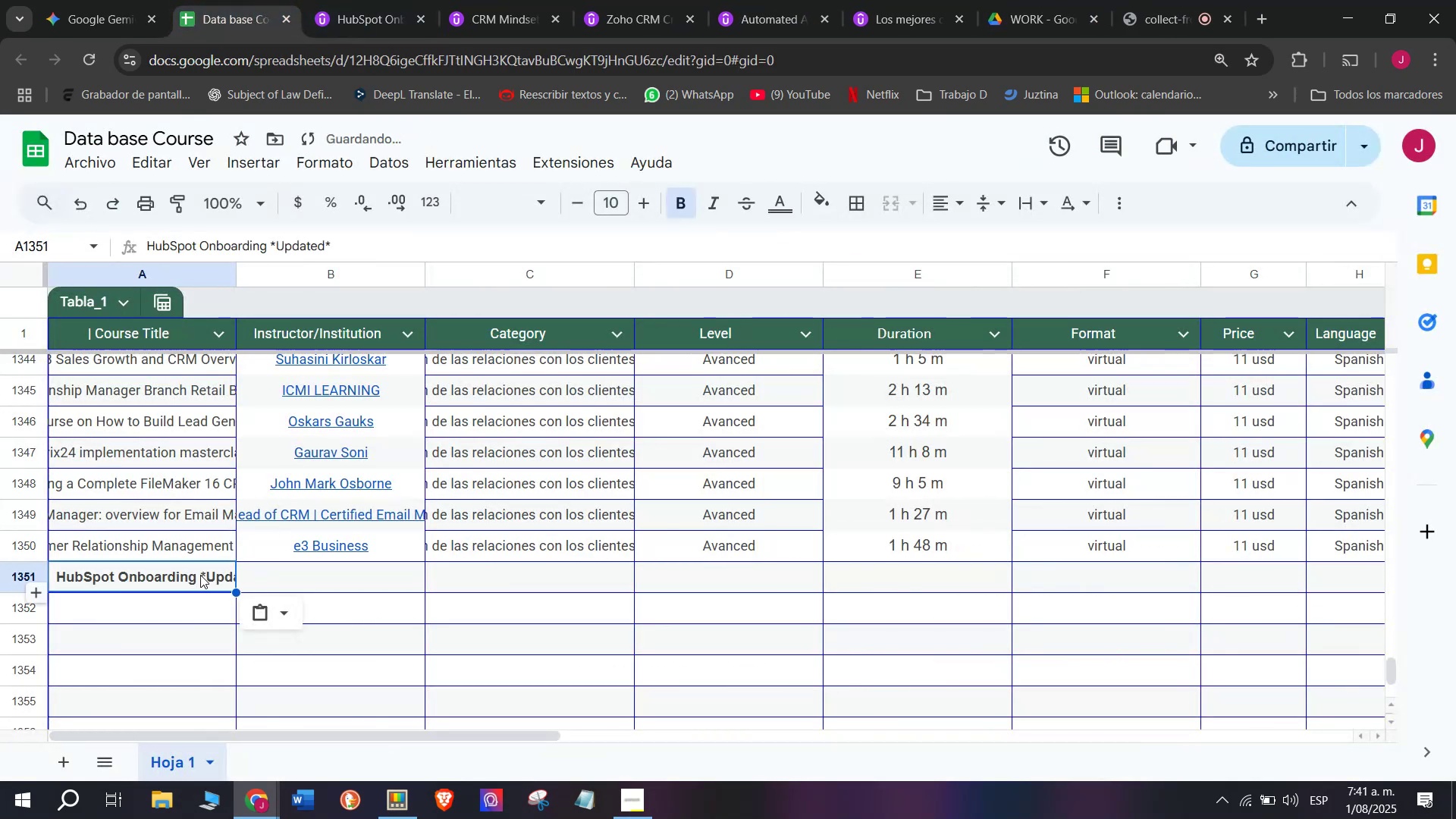 
key(Shift+ShiftLeft)
 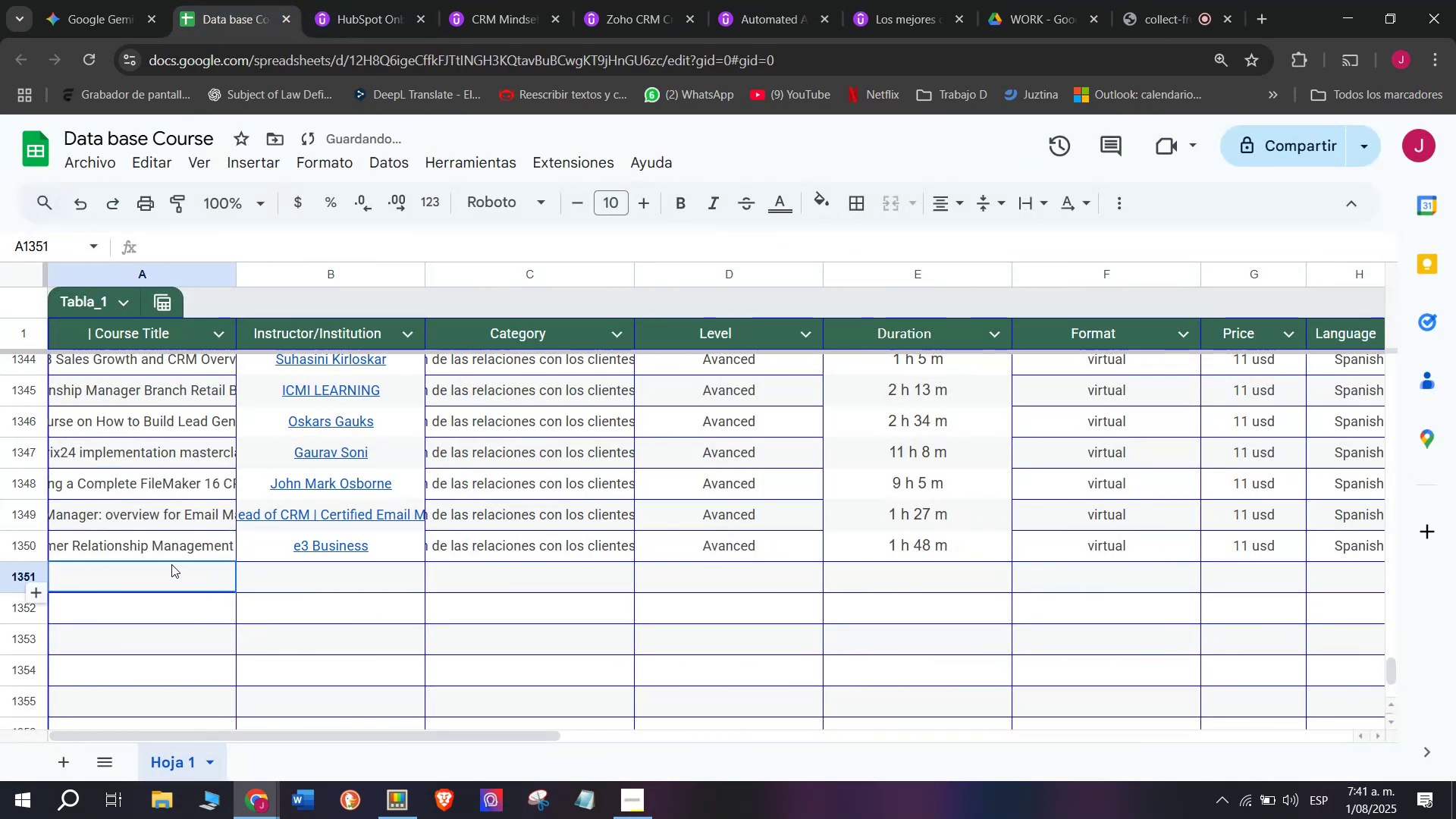 
key(Control+Shift+ControlLeft)
 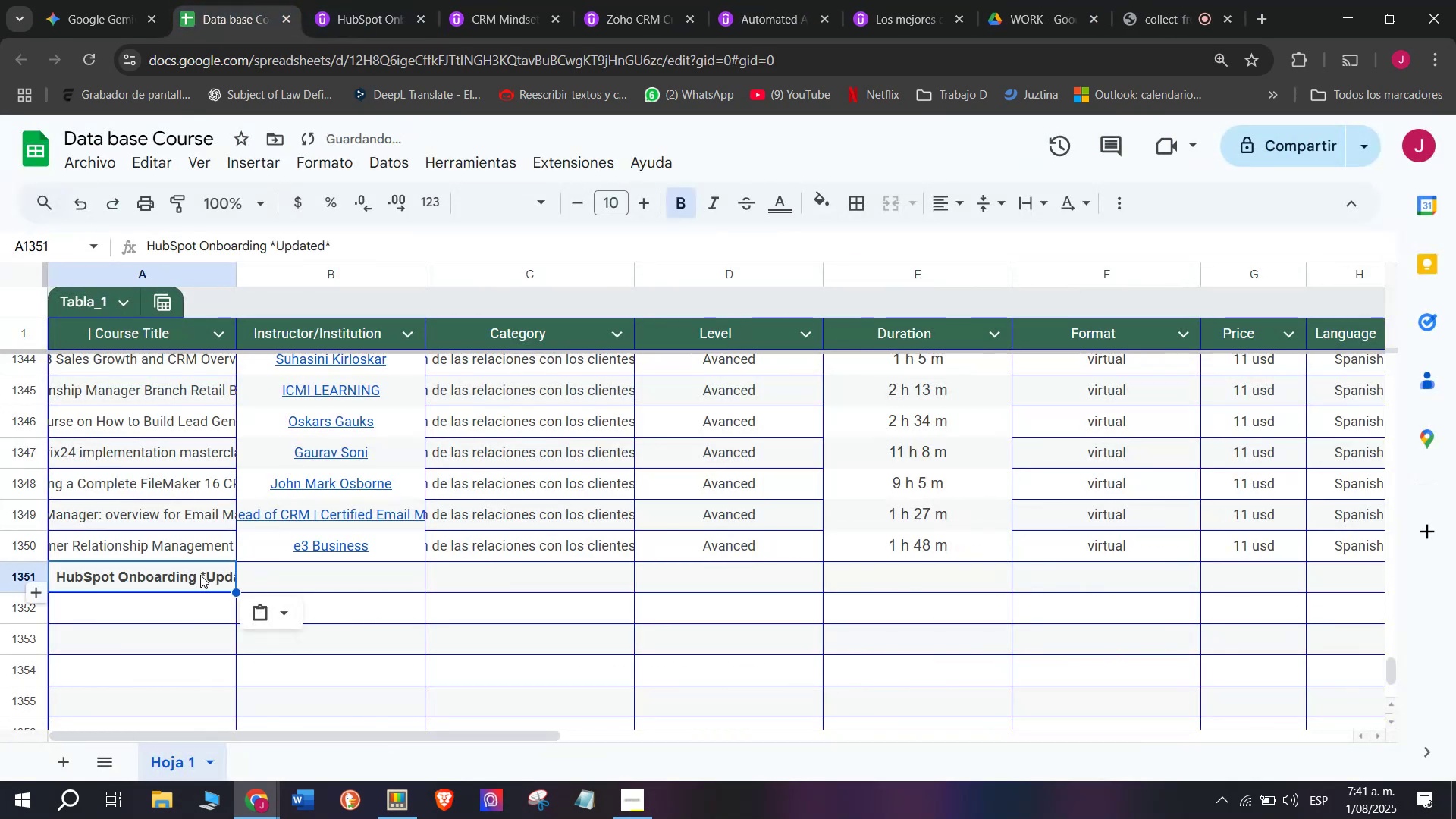 
key(Control+Shift+Z)
 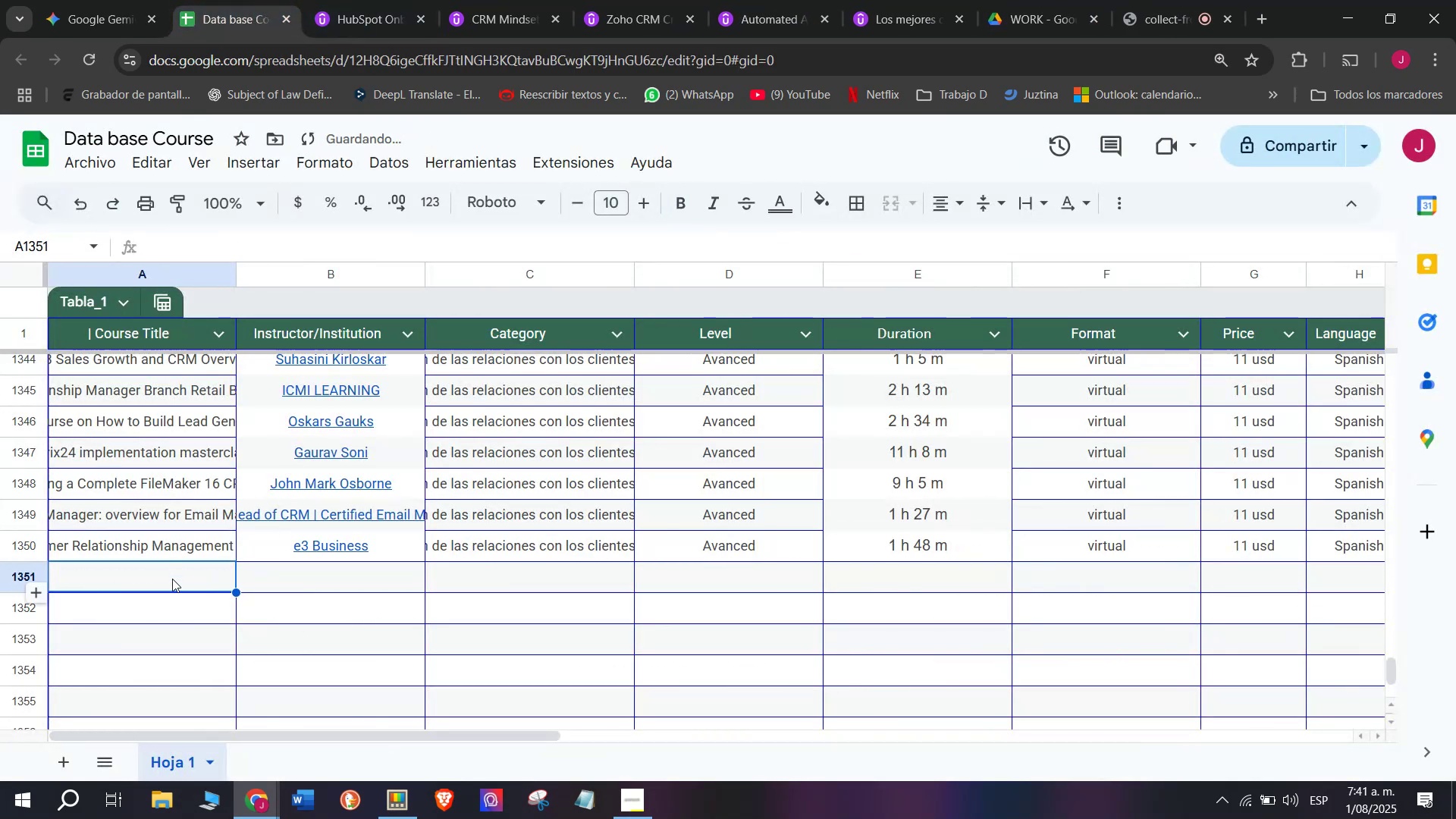 
double_click([172, 579])
 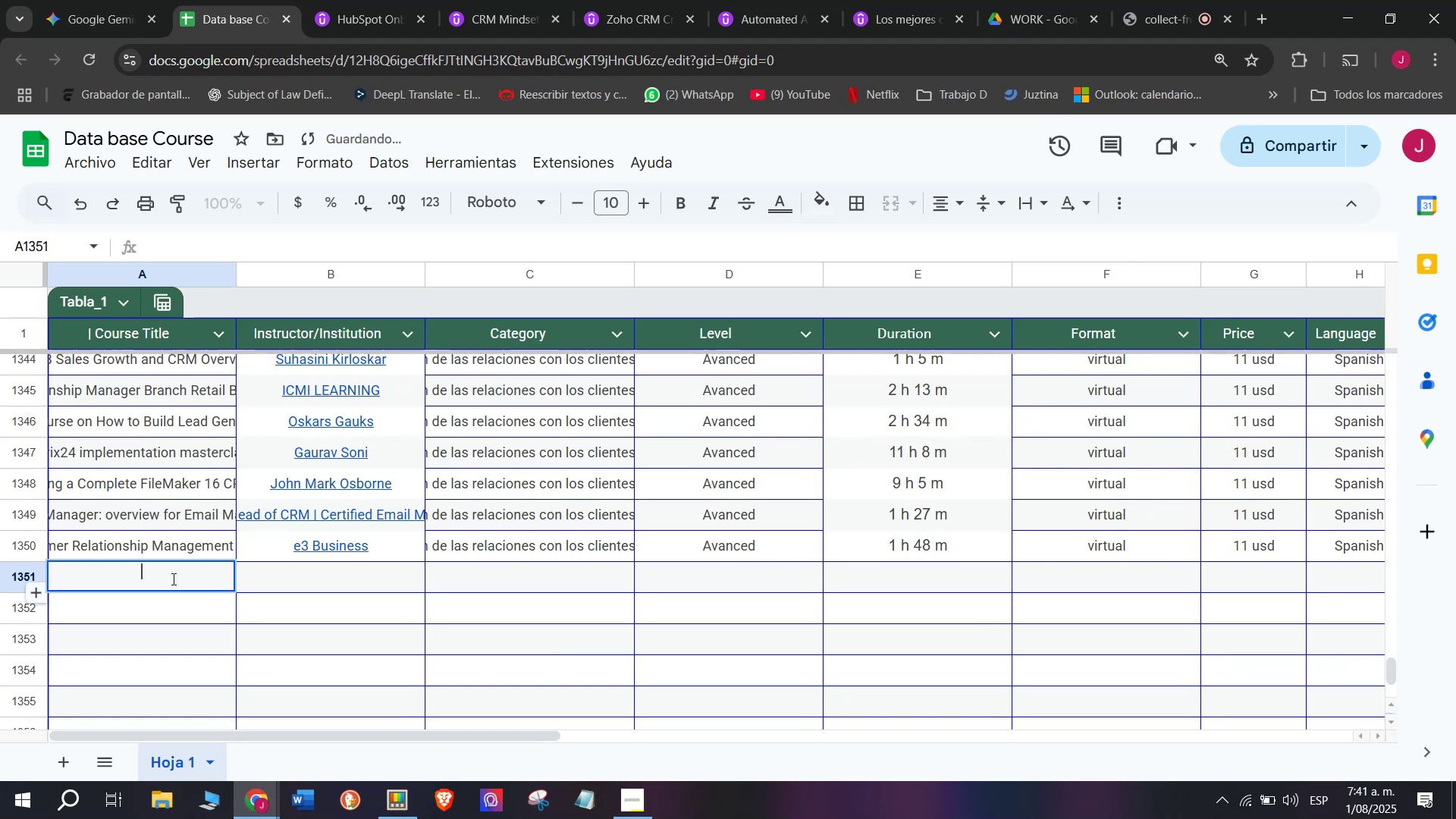 
key(Z)
 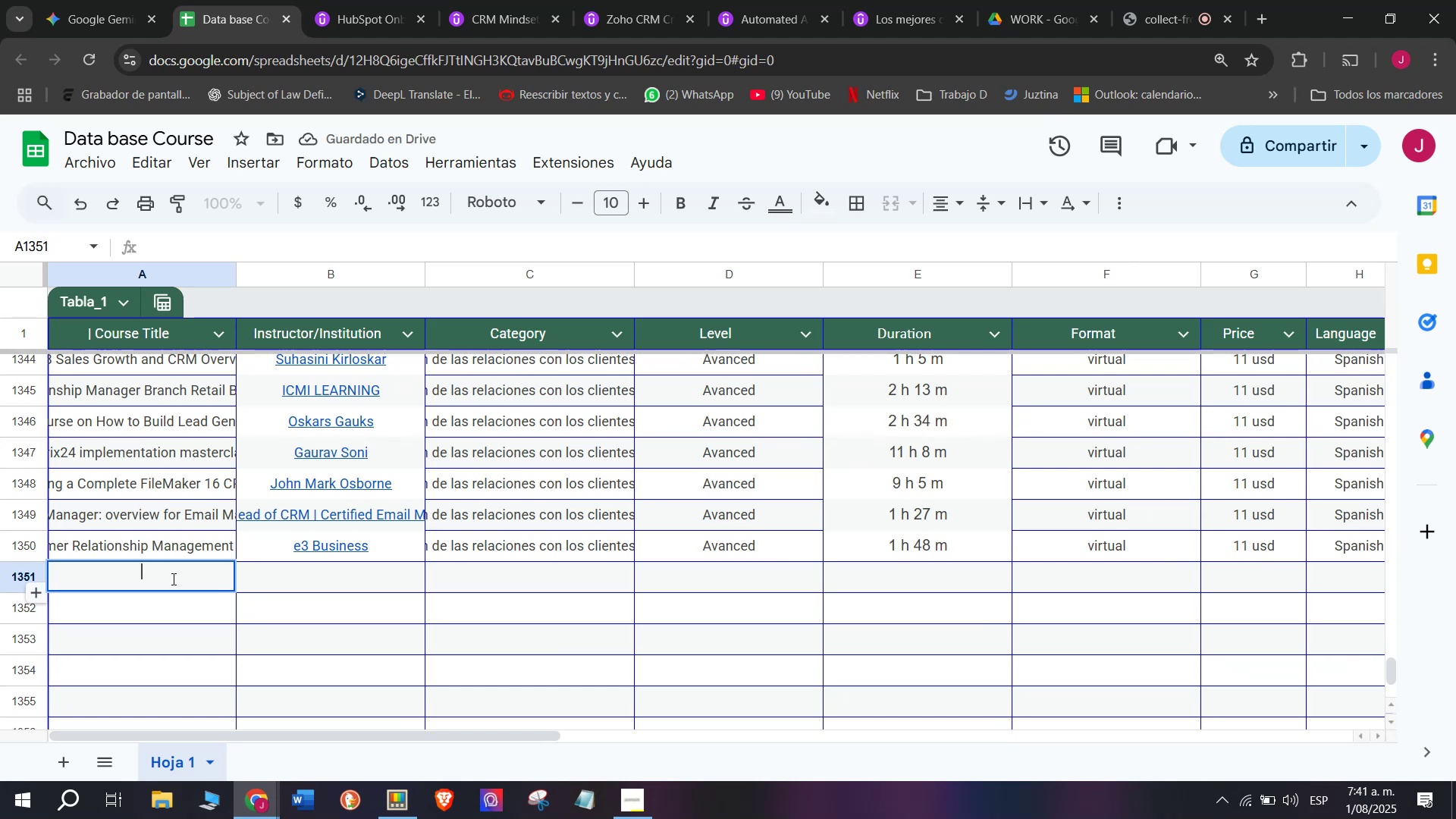 
key(Control+ControlLeft)
 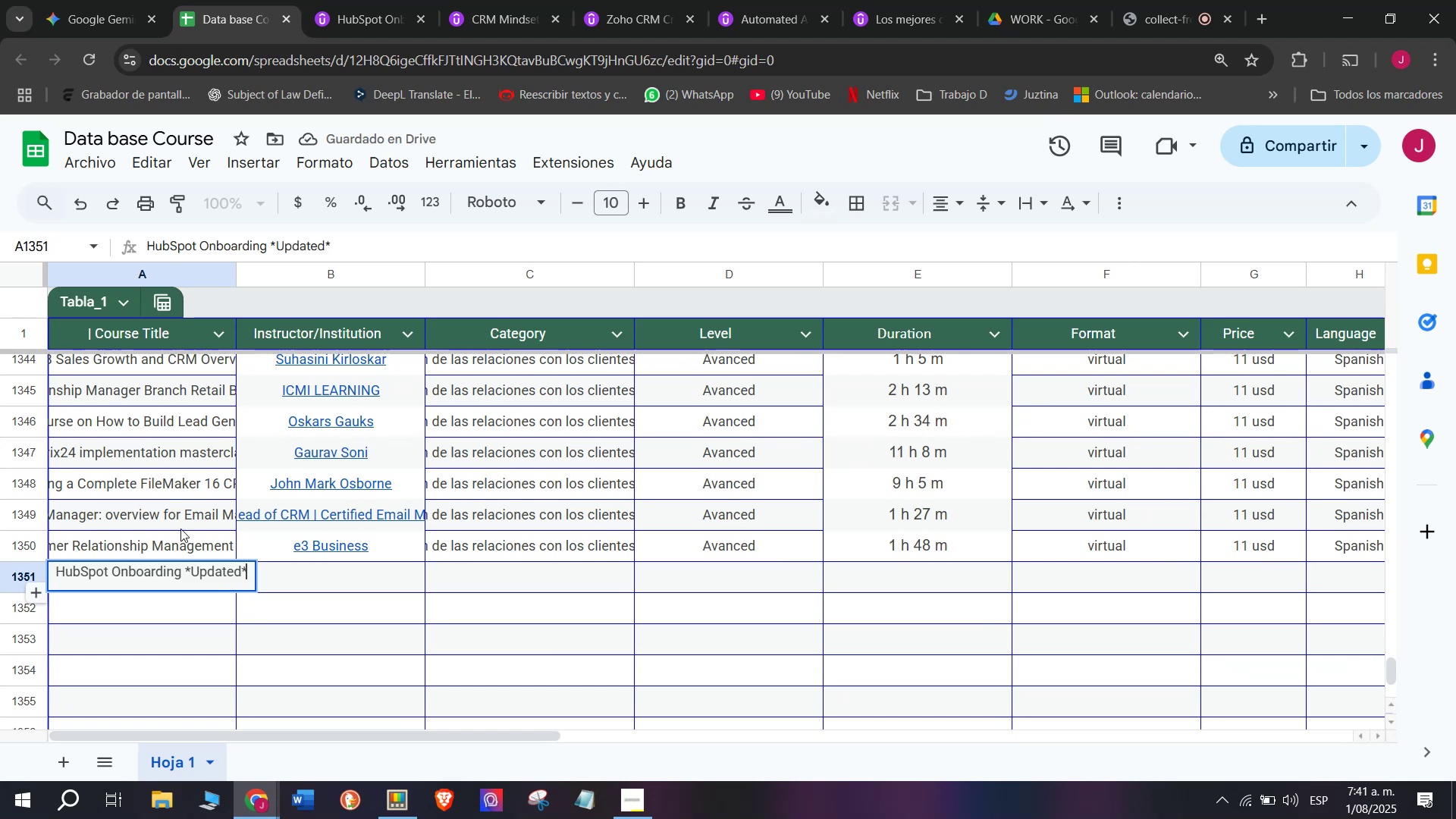 
key(Control+V)
 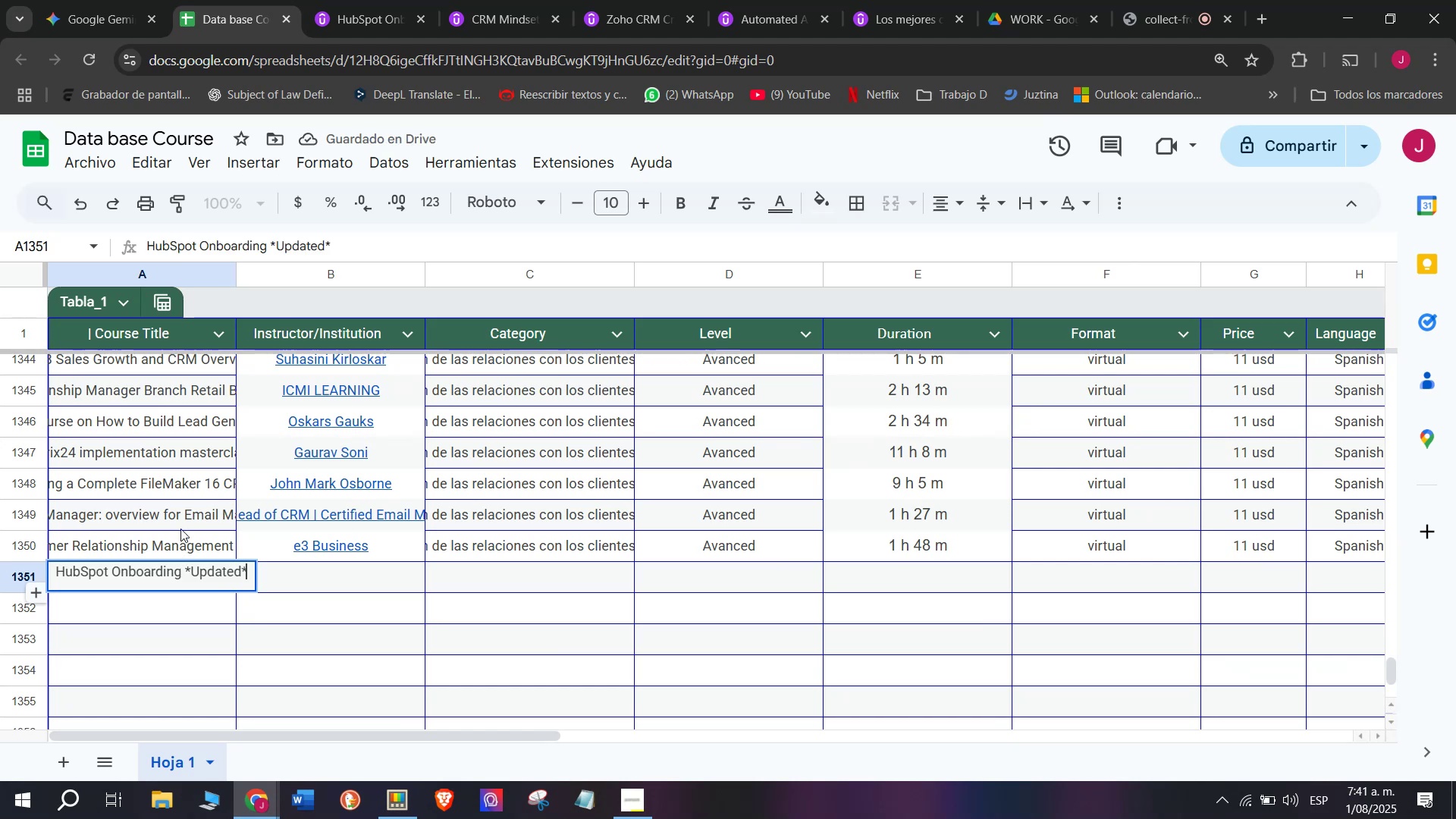 
left_click([180, 529])
 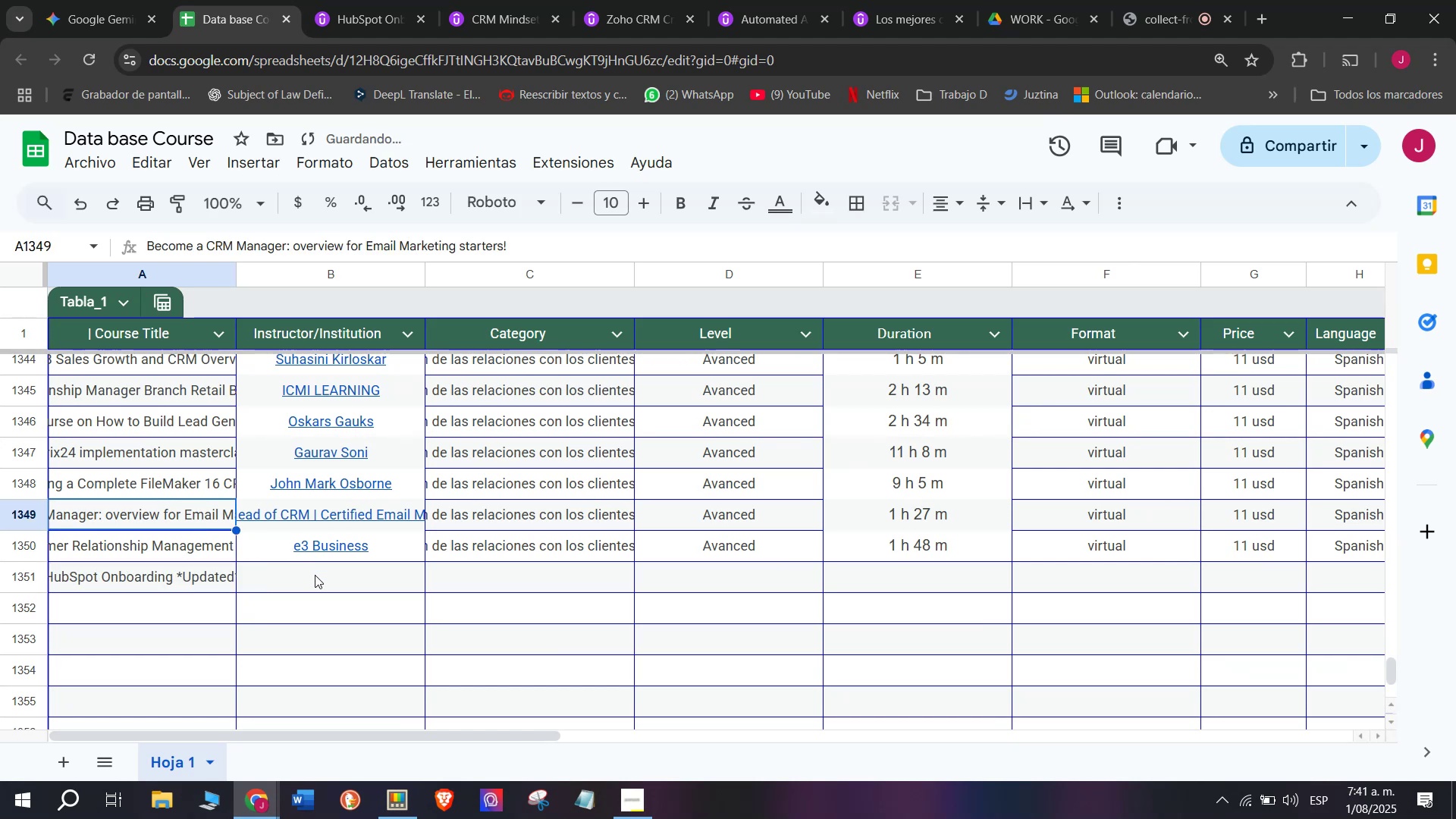 
left_click([315, 575])
 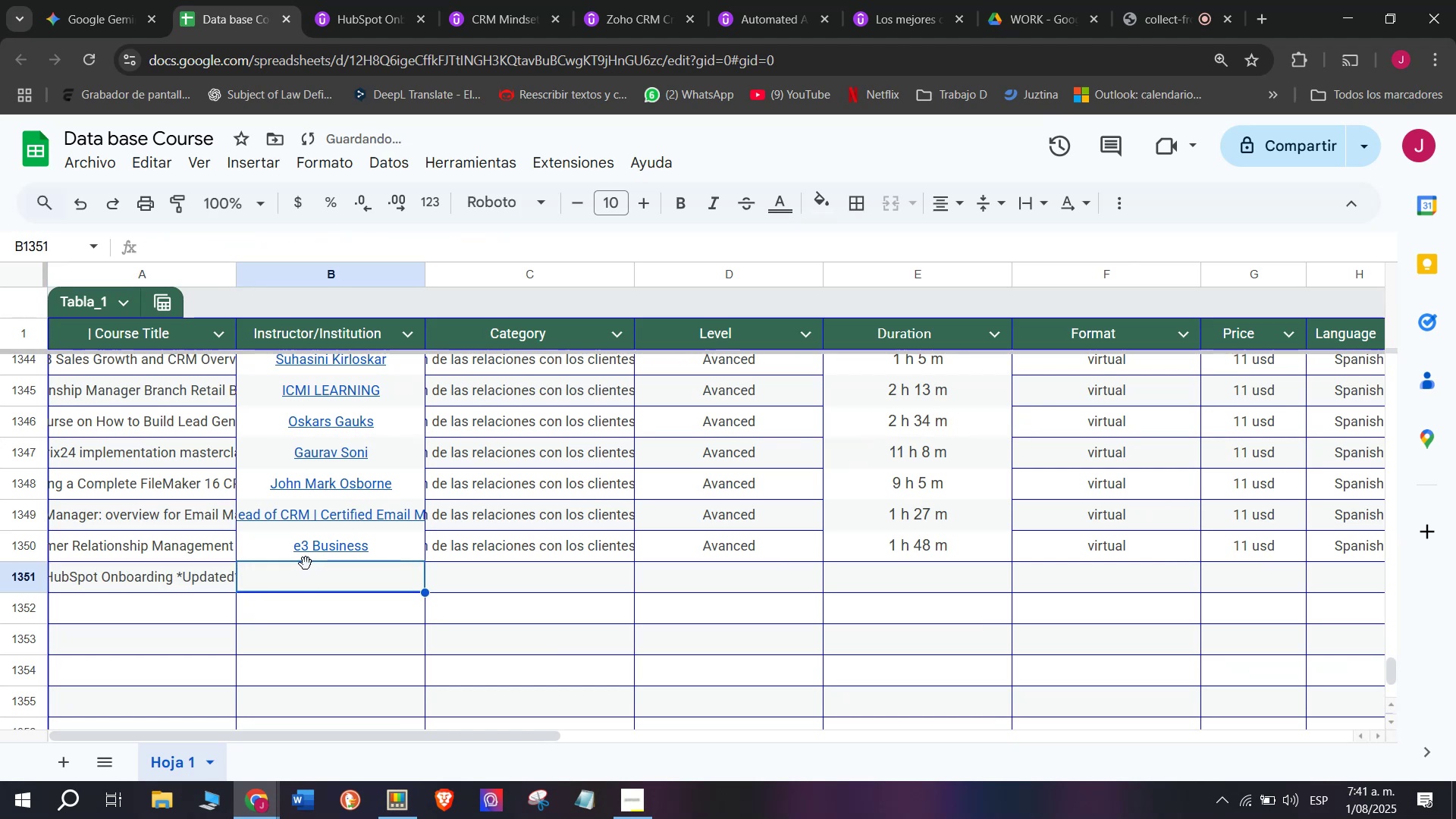 
mouse_move([318, 519])
 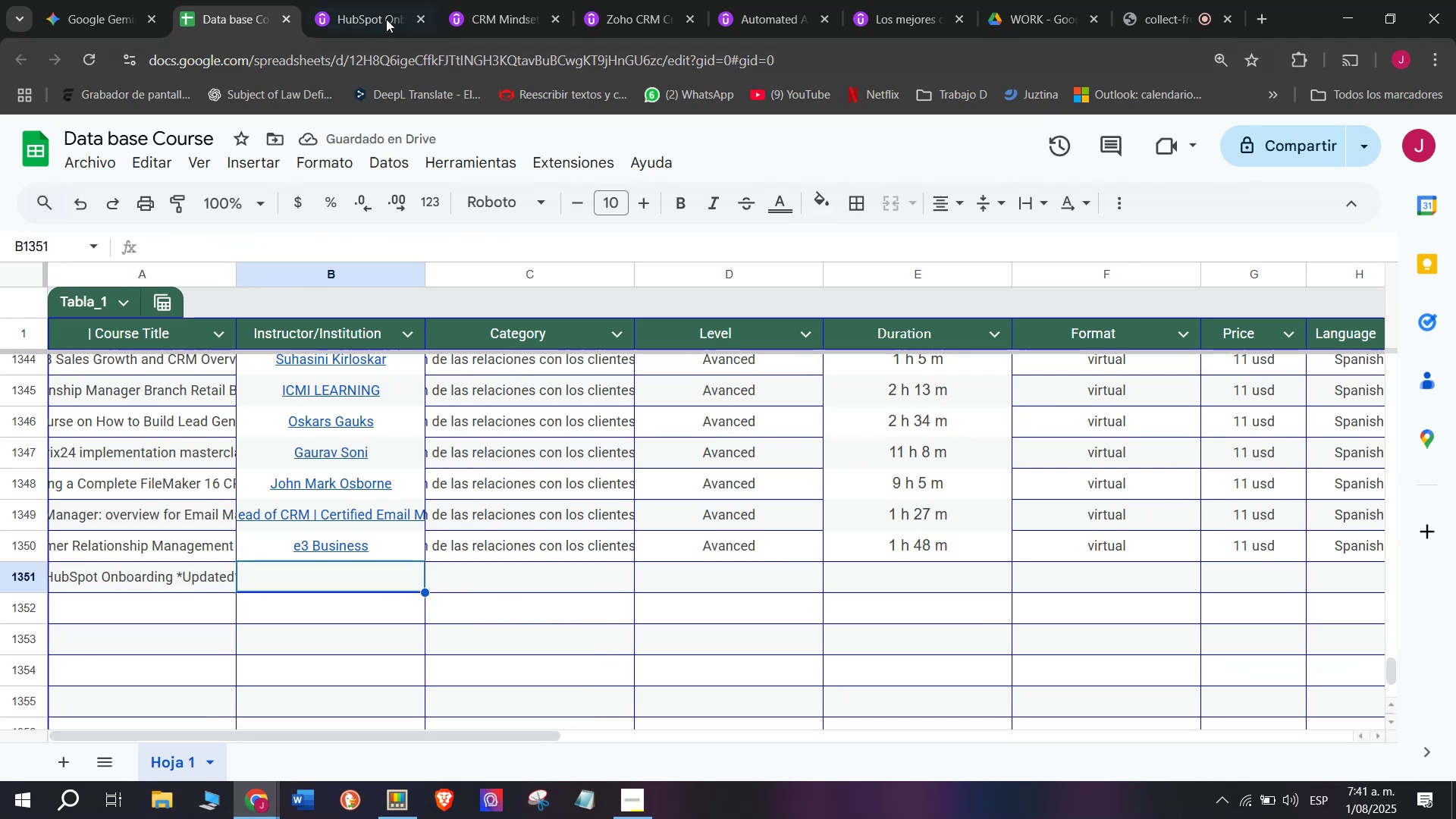 
left_click([373, 0])
 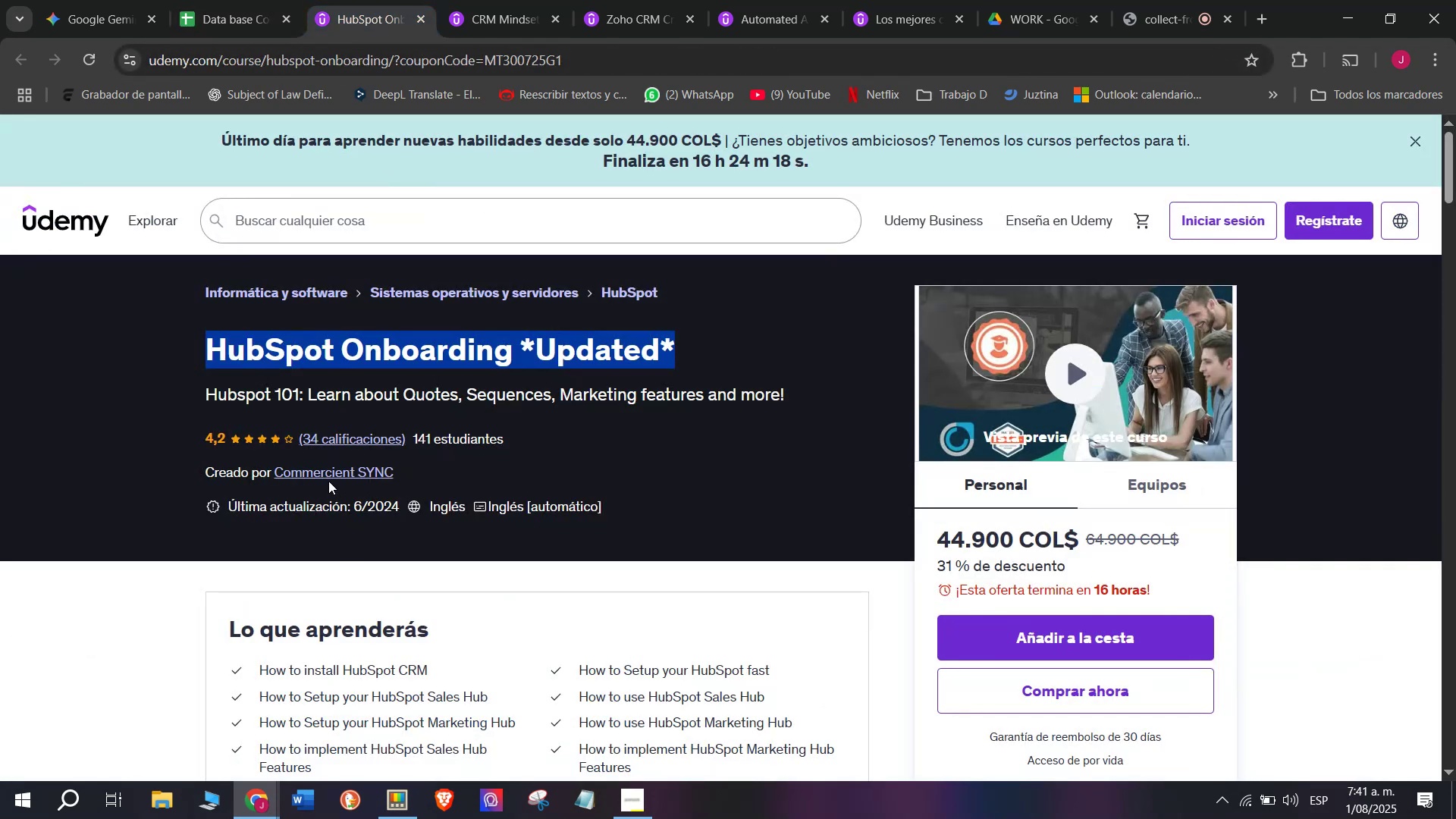 
left_click([325, 469])
 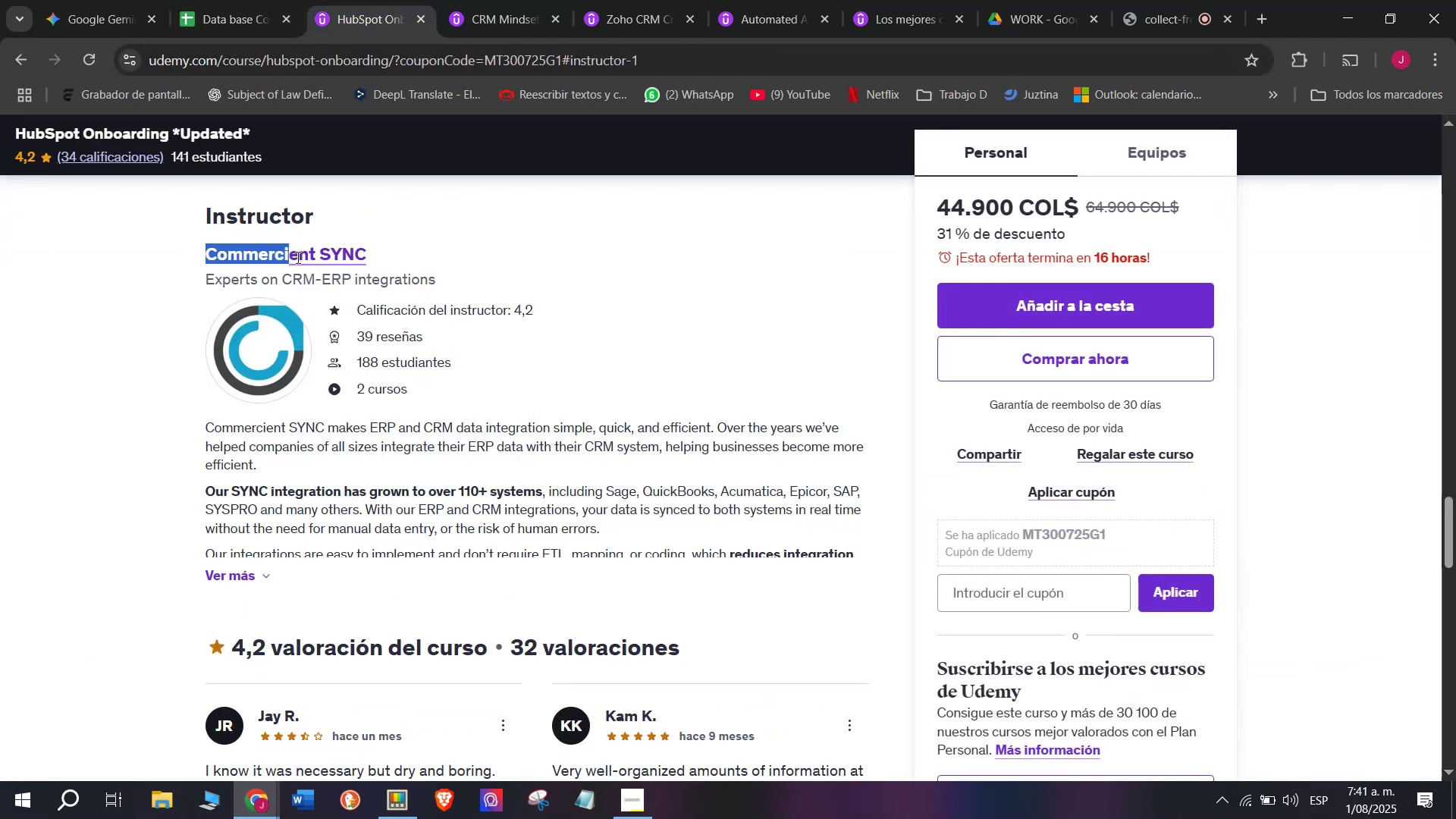 
key(Control+ControlLeft)
 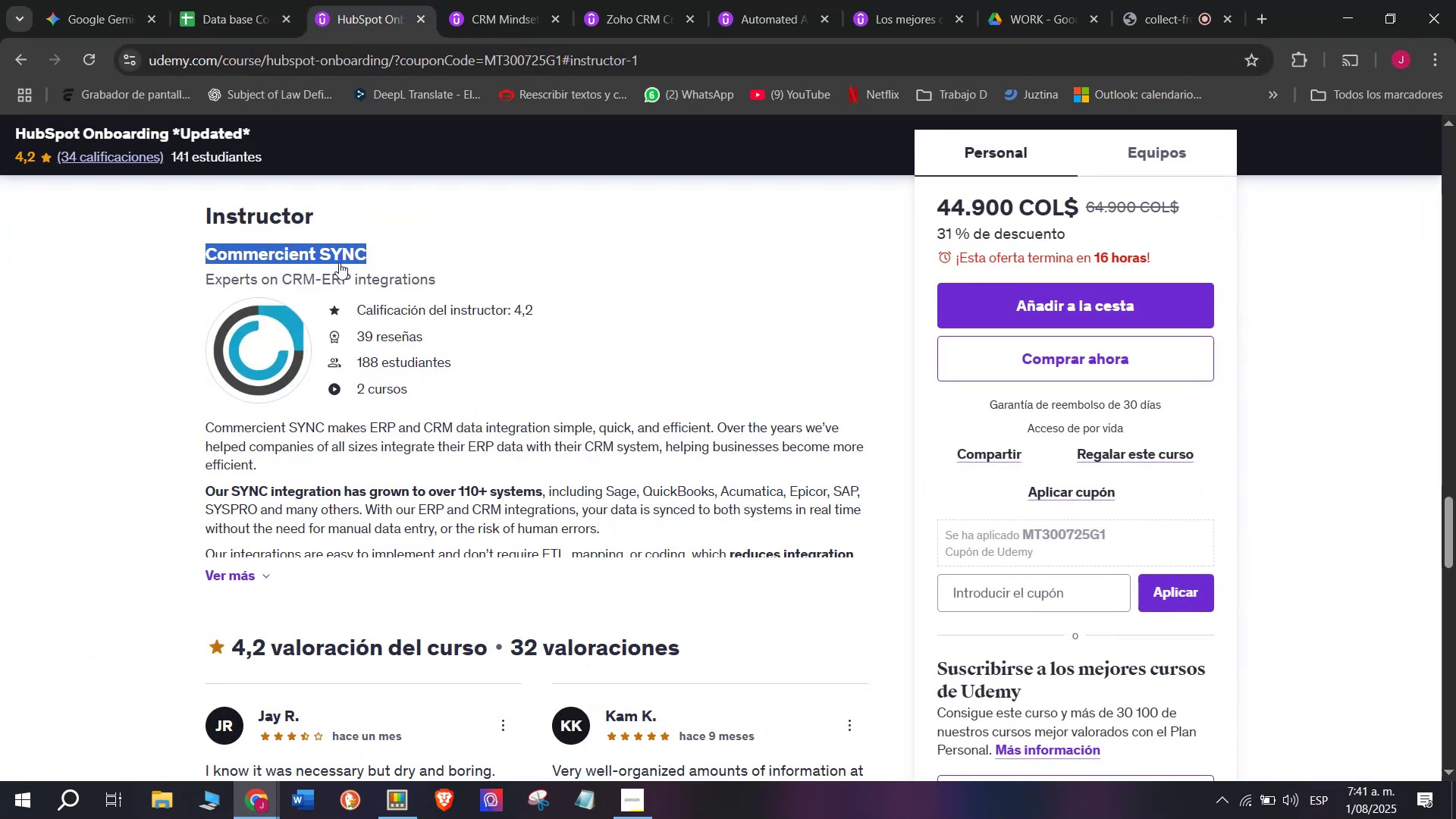 
key(Break)
 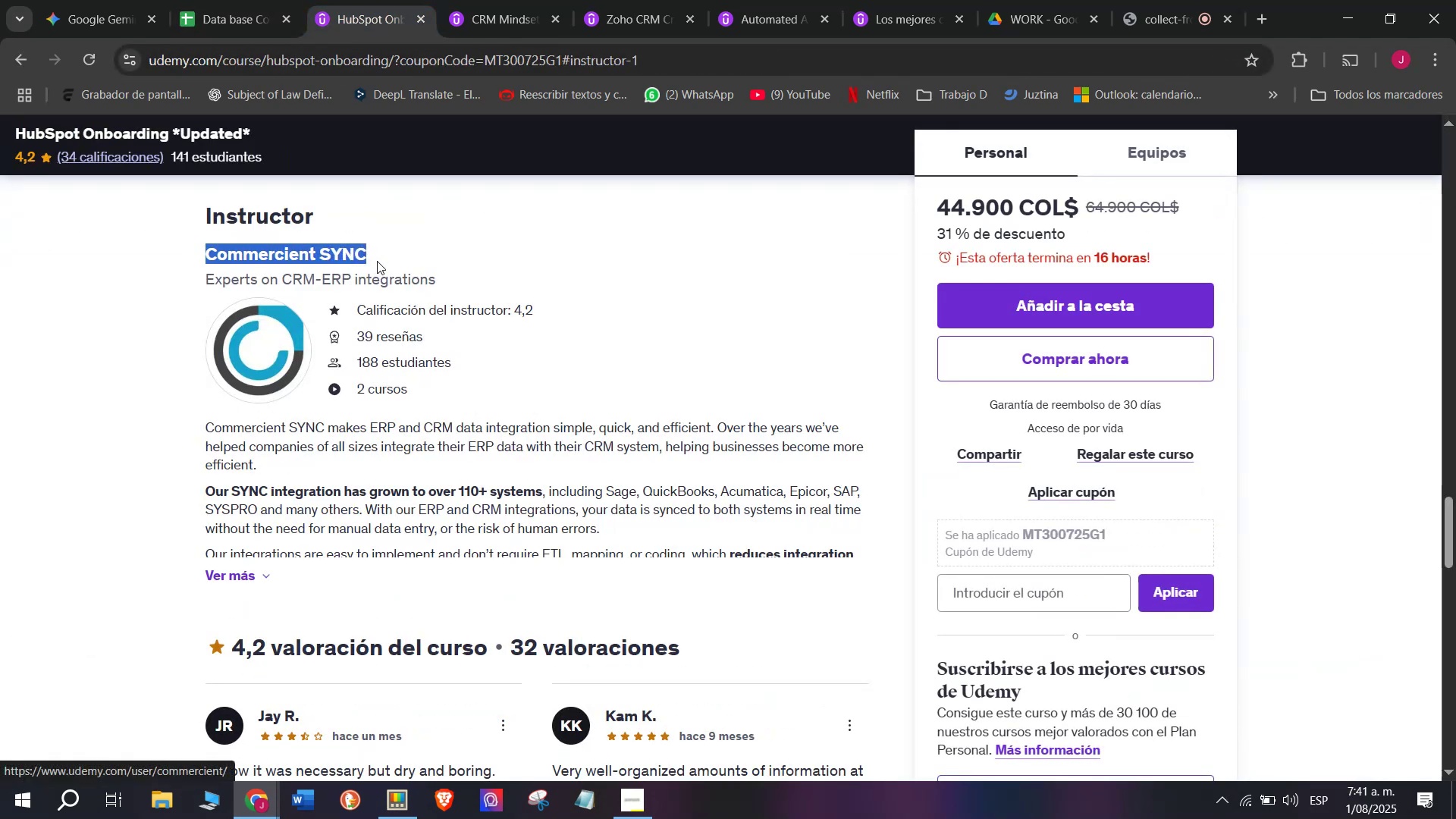 
key(Control+C)
 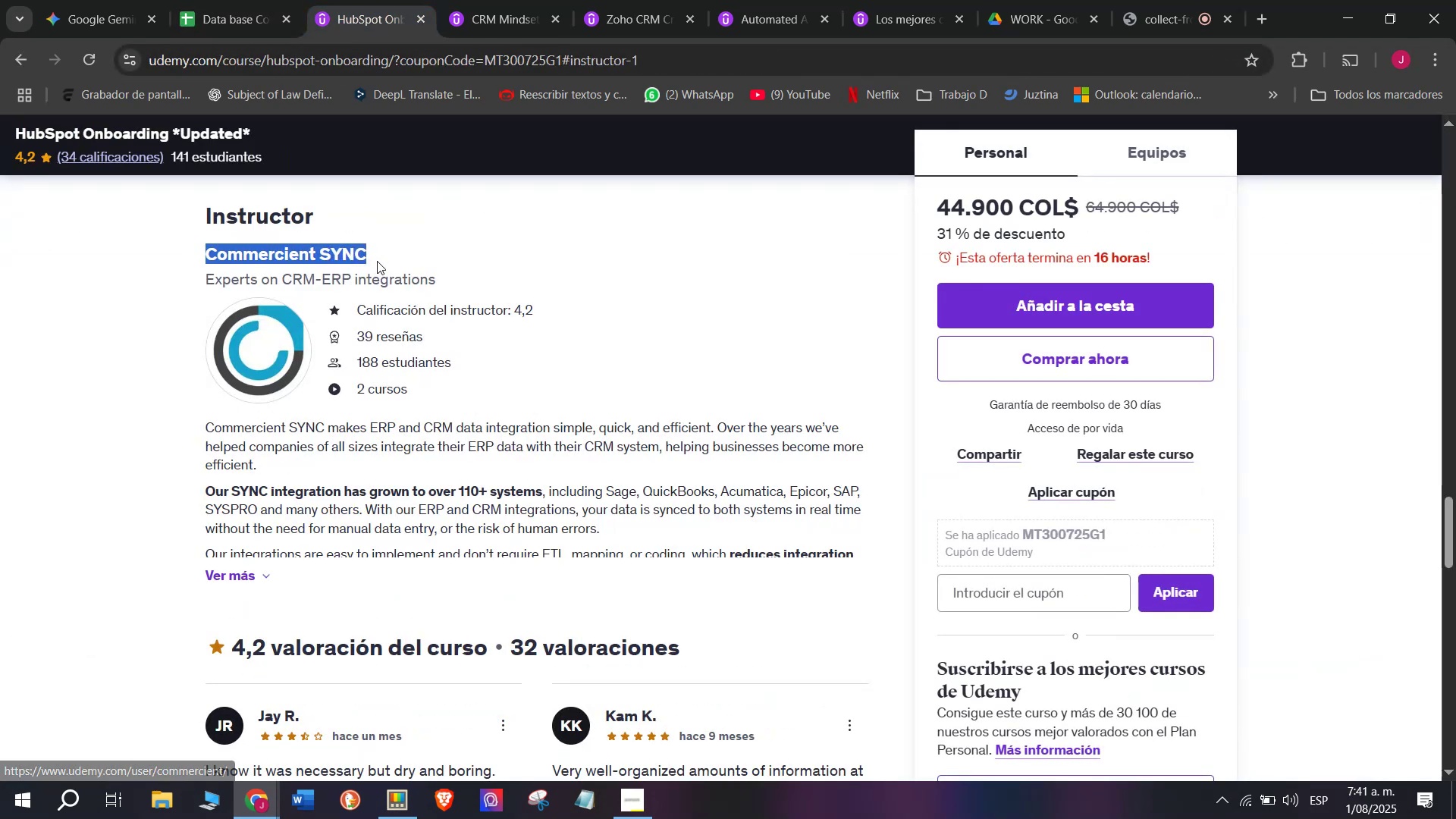 
key(Control+ControlLeft)
 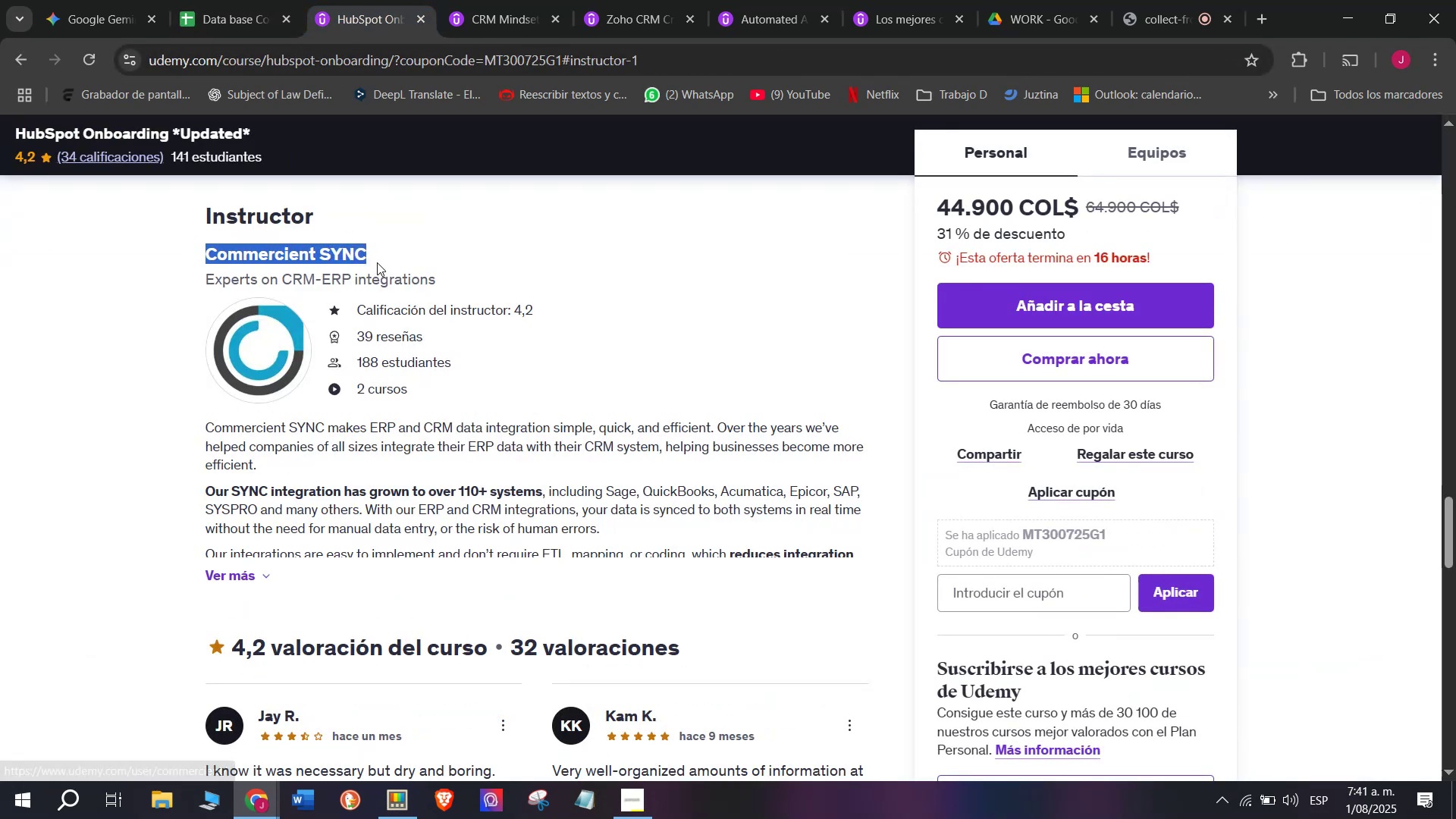 
key(Break)
 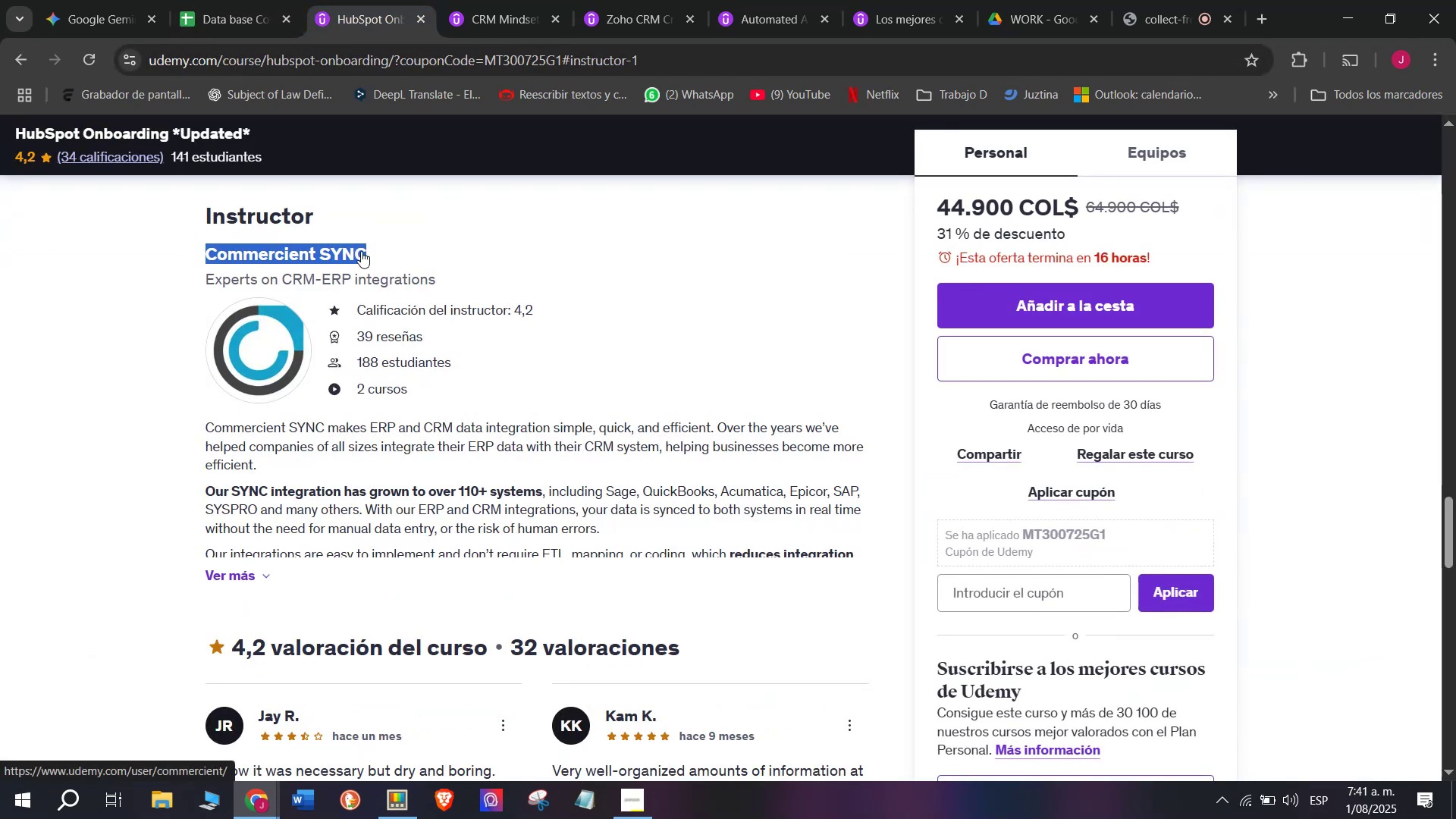 
key(Control+C)
 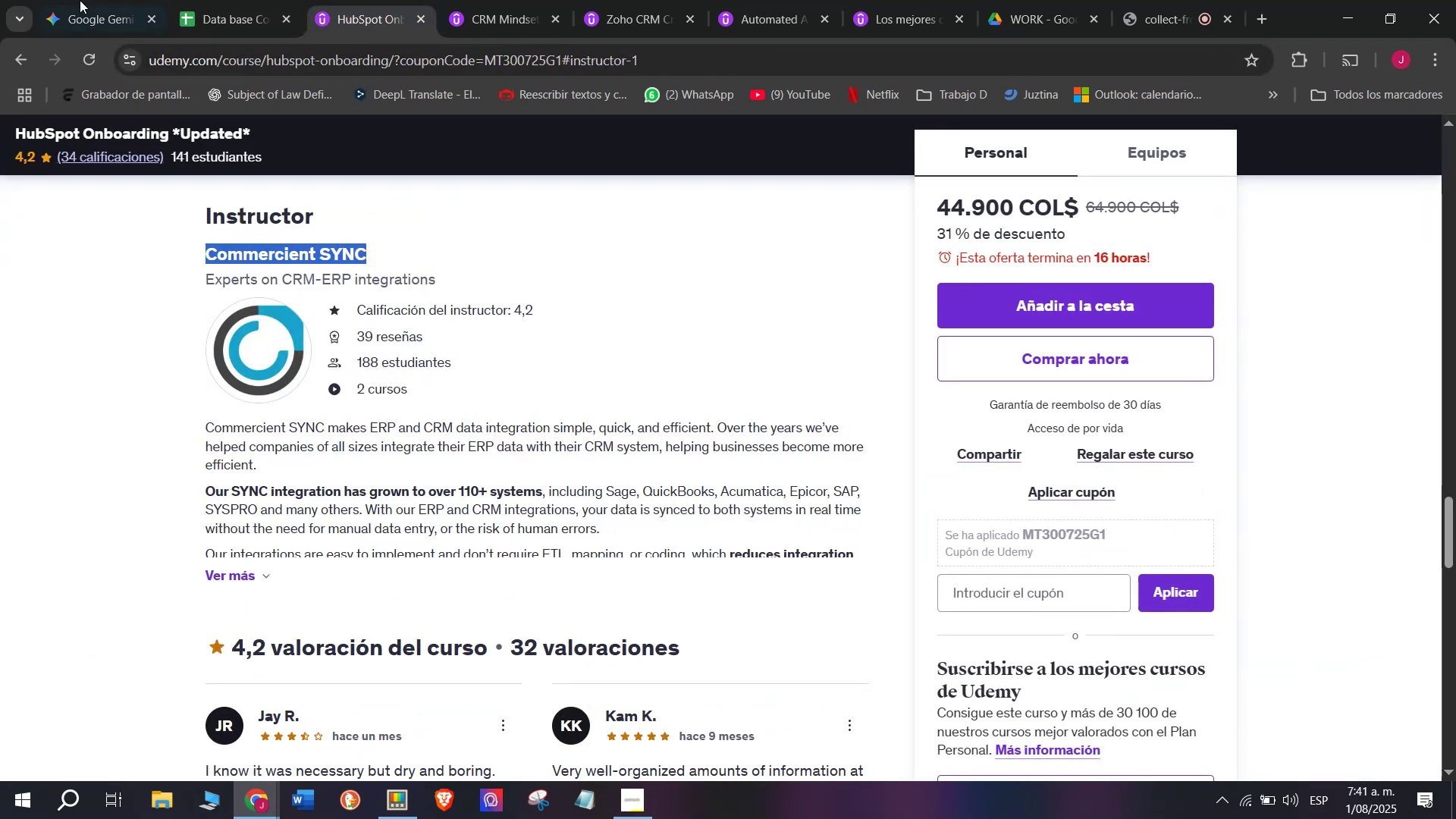 
left_click([250, 0])
 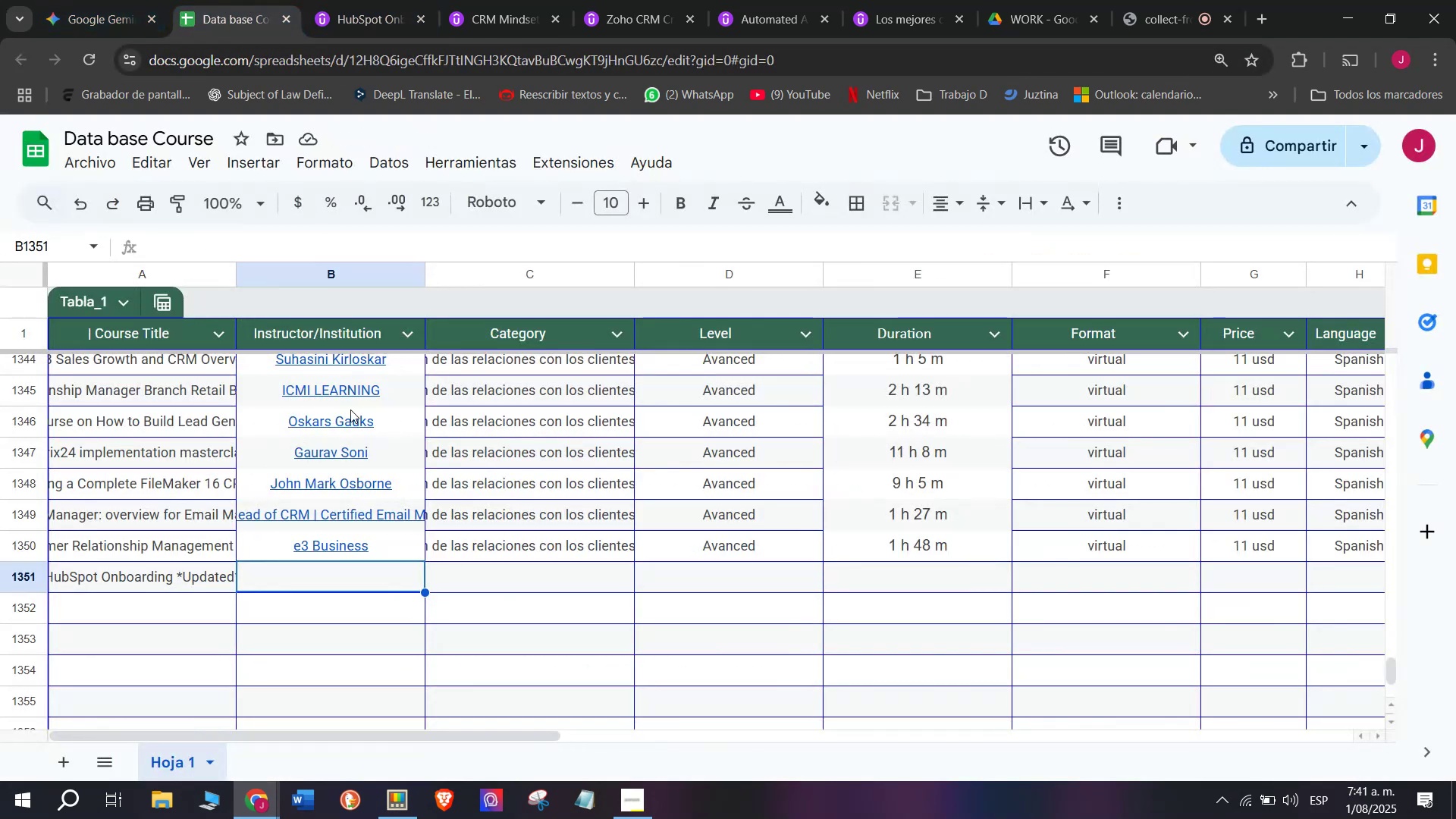 
key(Z)
 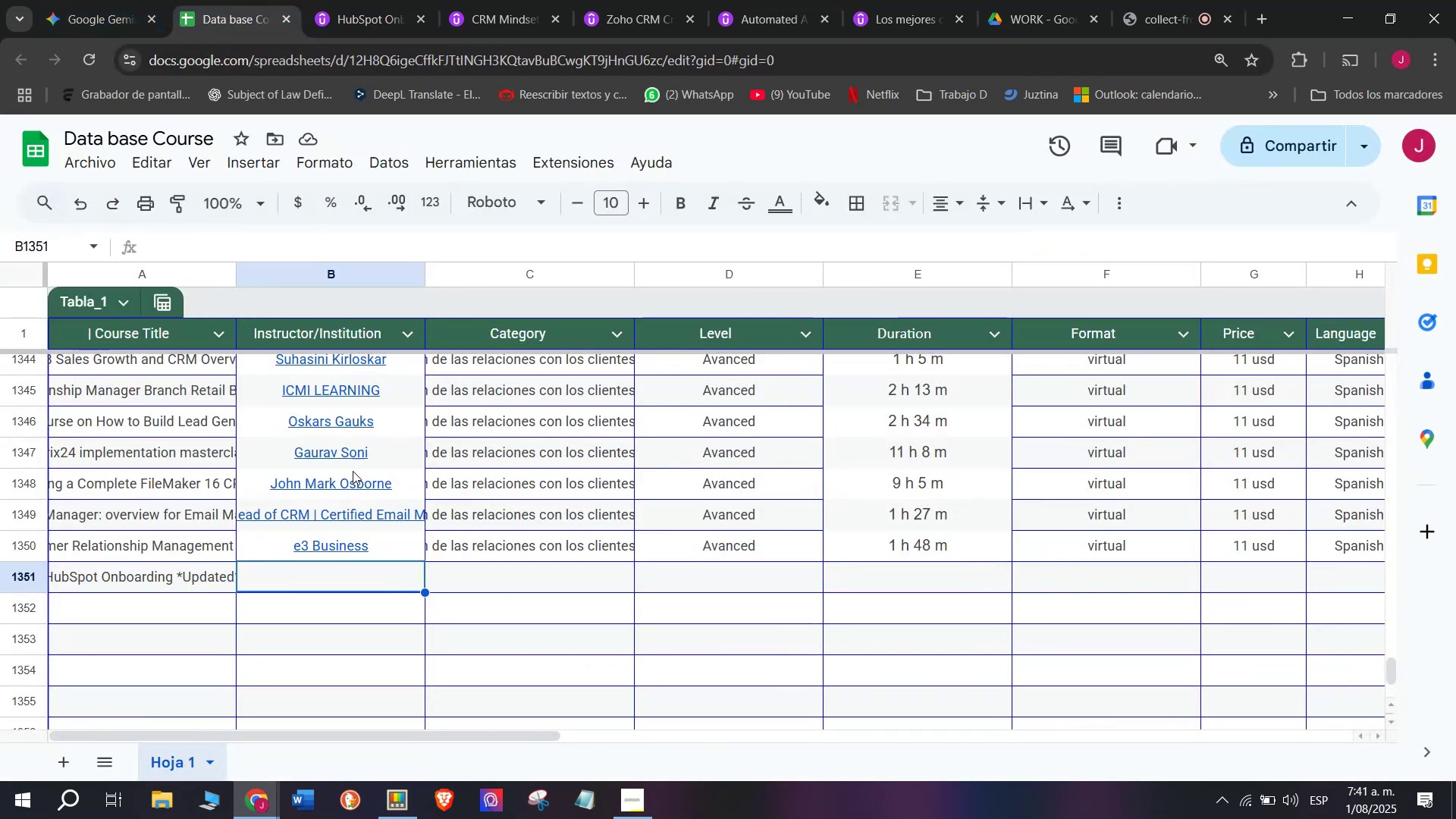 
key(Control+ControlLeft)
 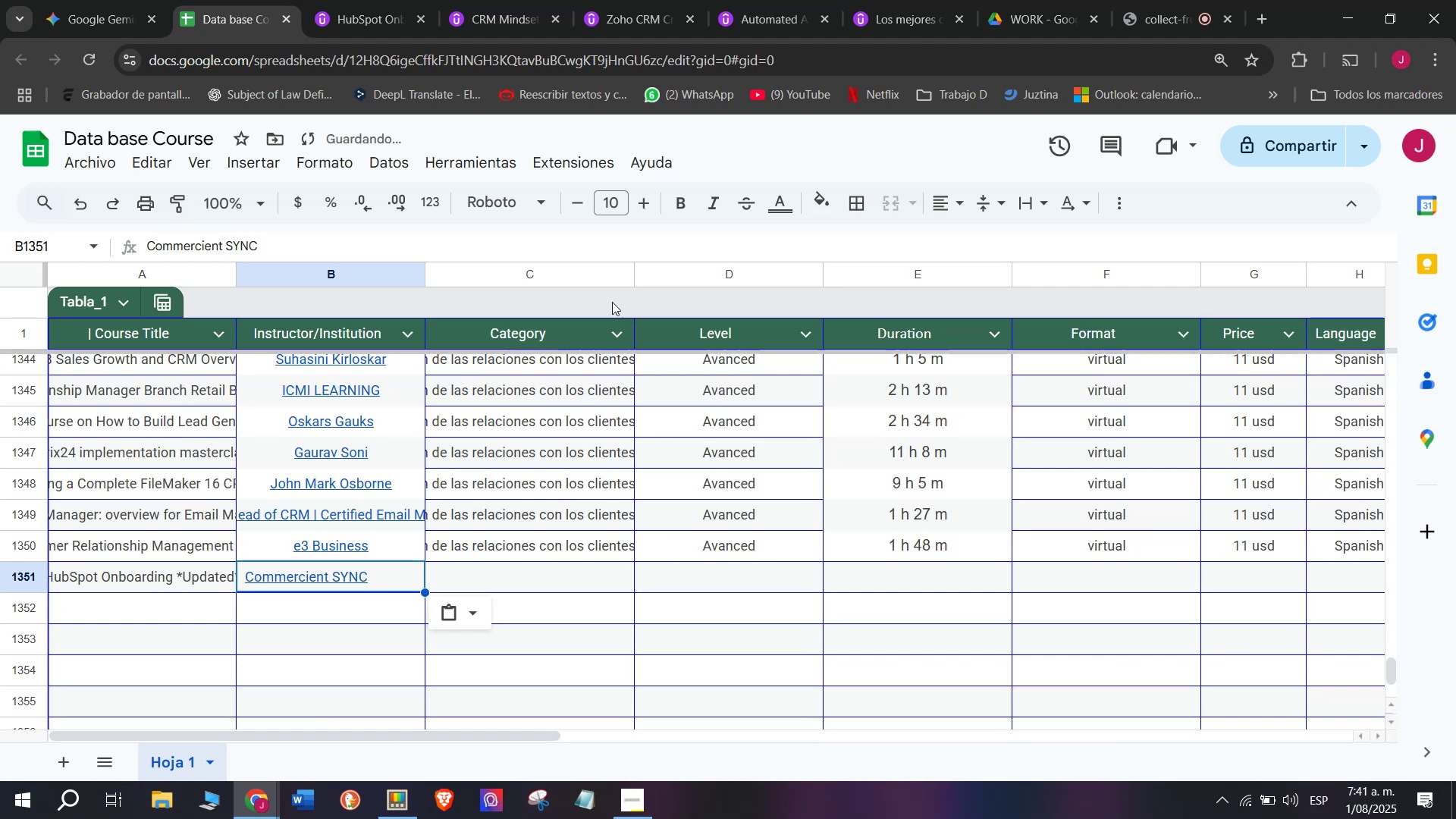 
key(Control+V)
 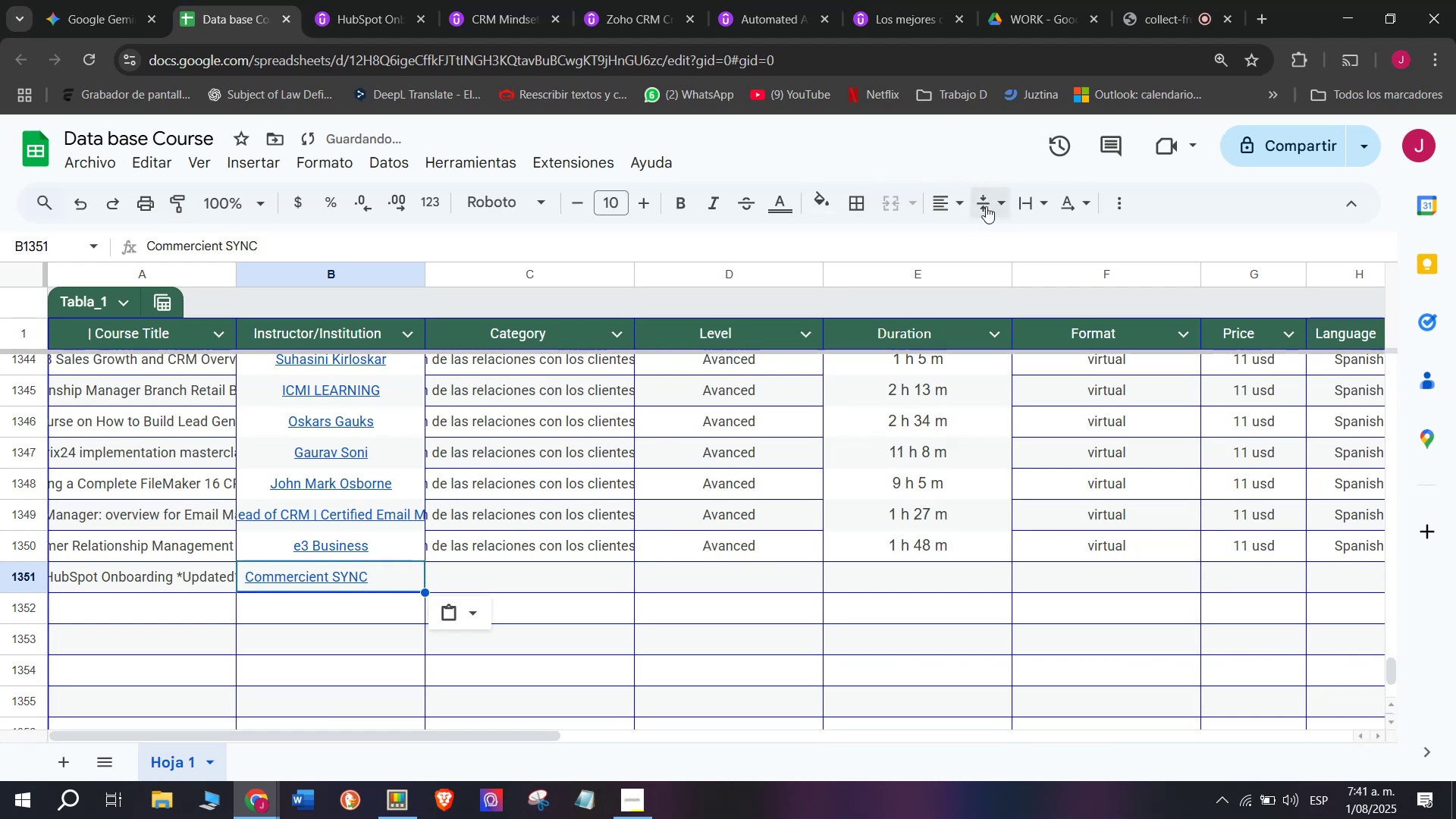 
left_click([957, 200])
 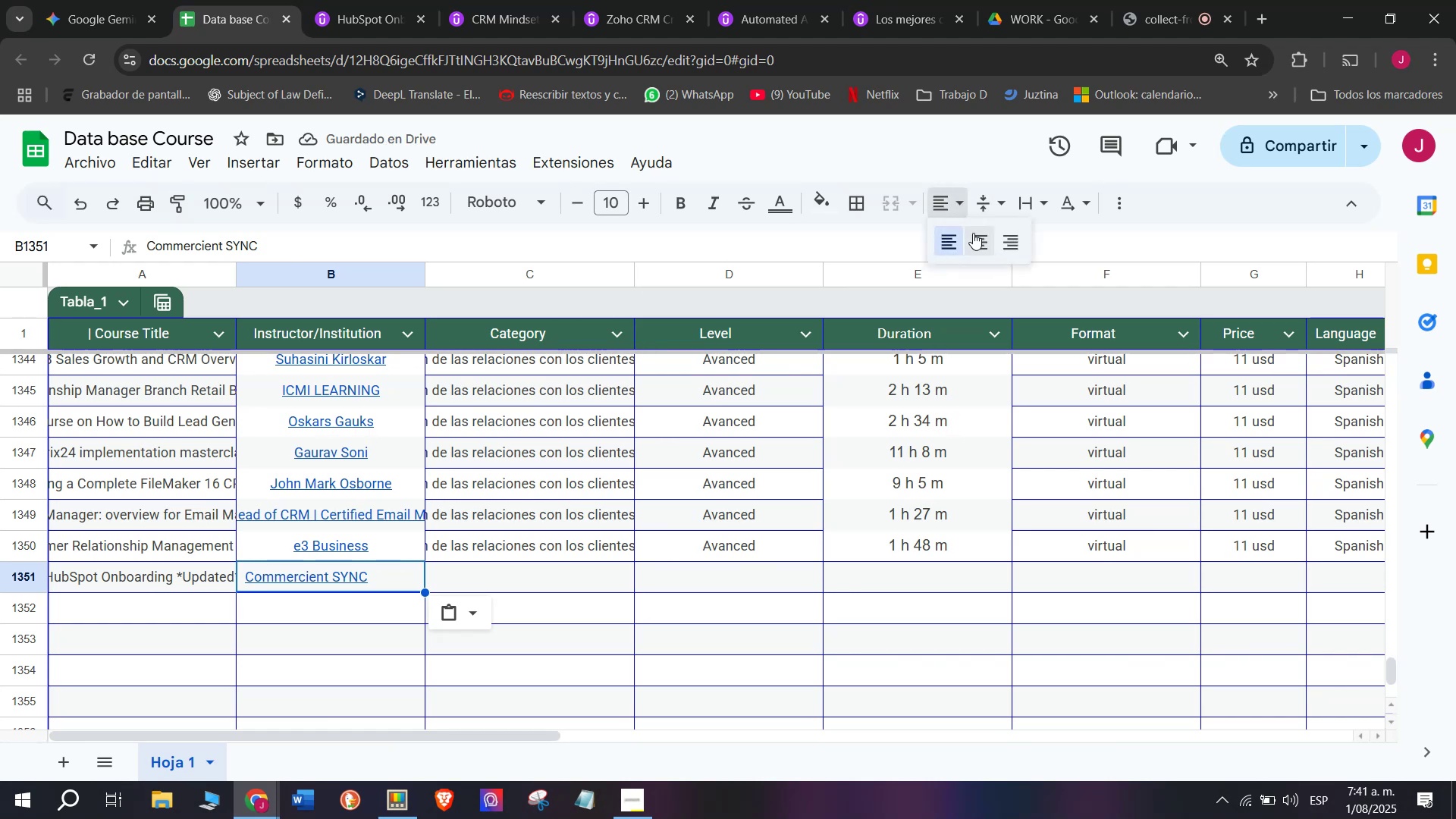 
left_click([973, 233])
 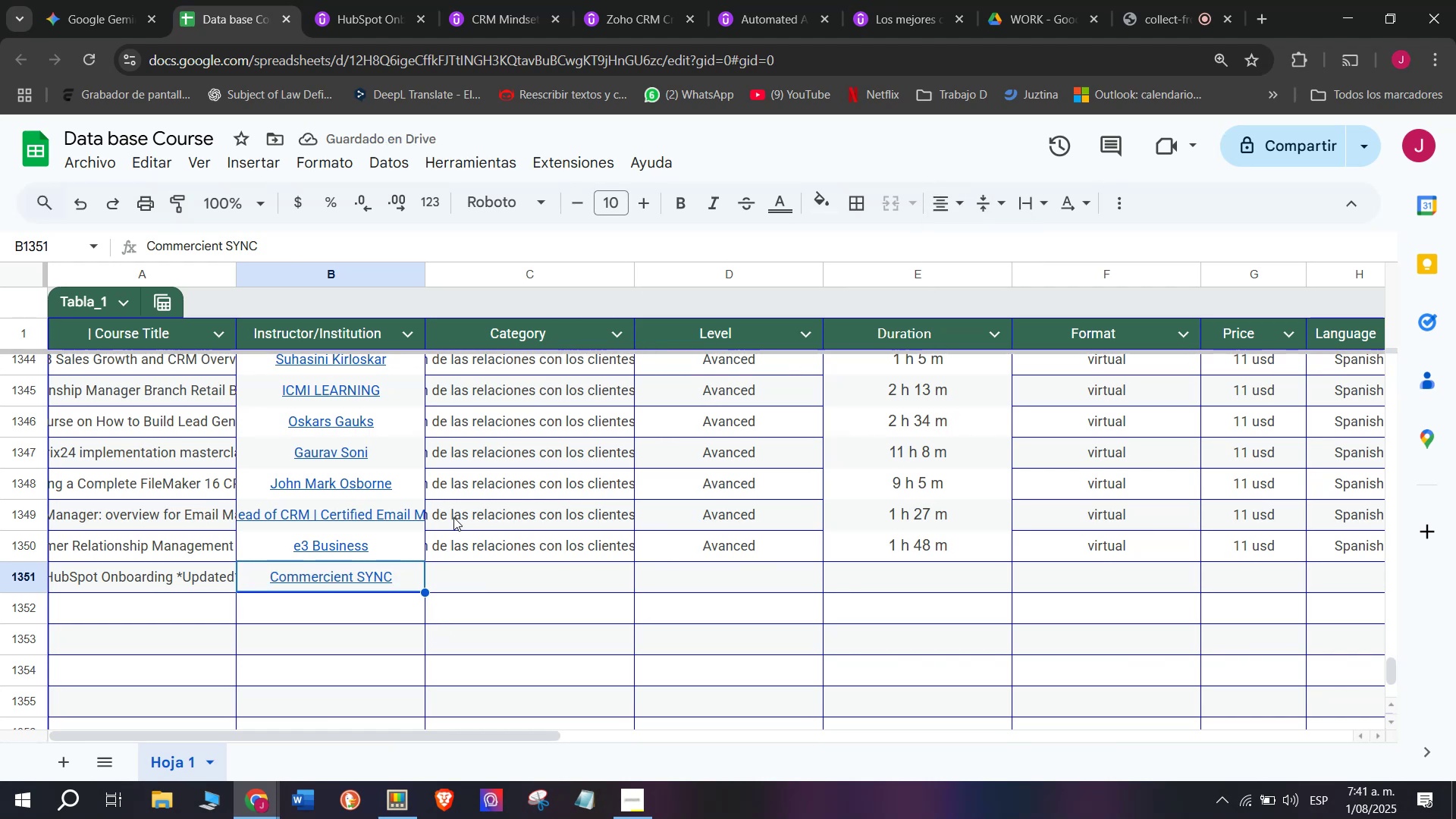 
wait(5.01)
 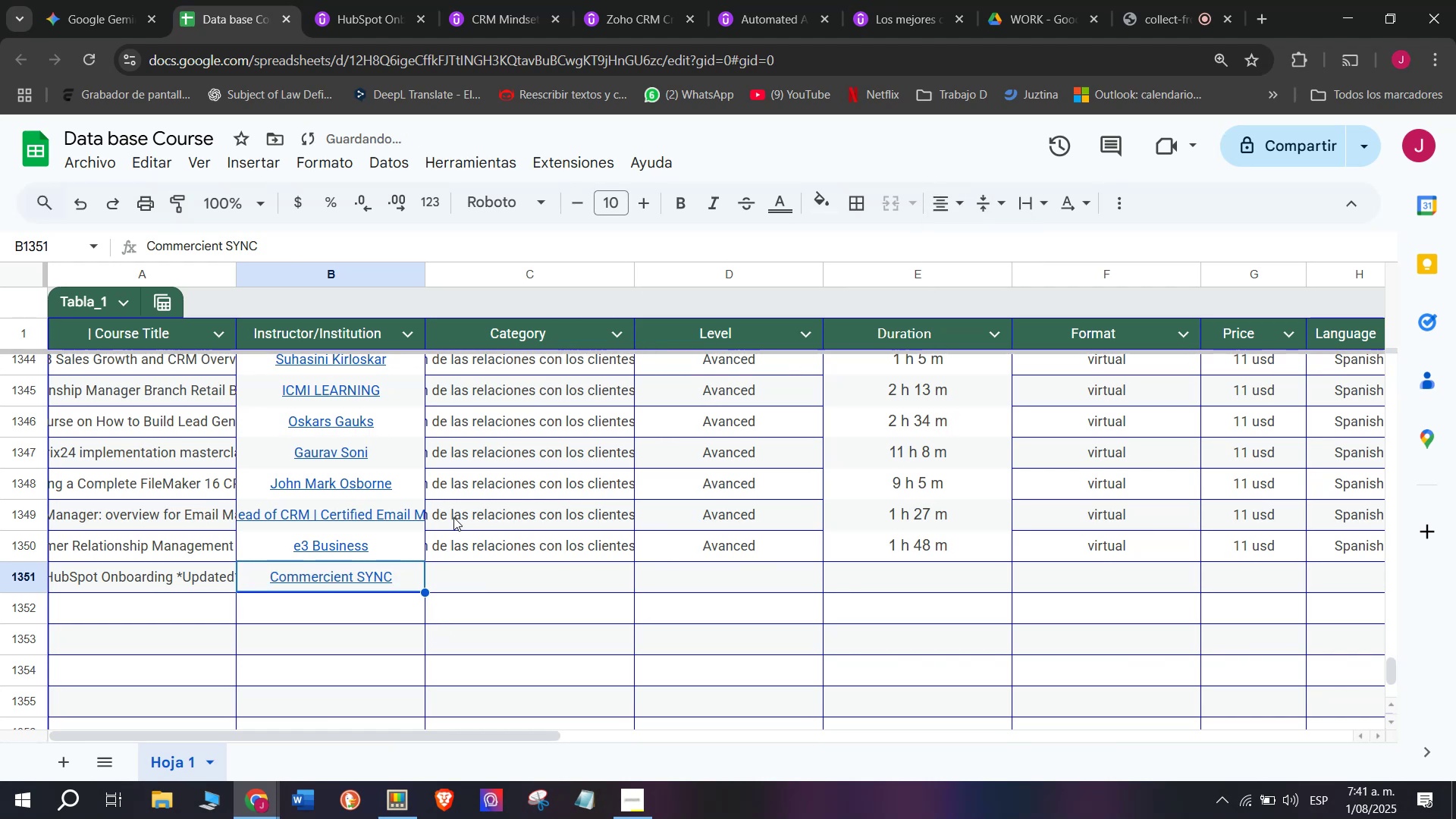 
left_click([507, 533])
 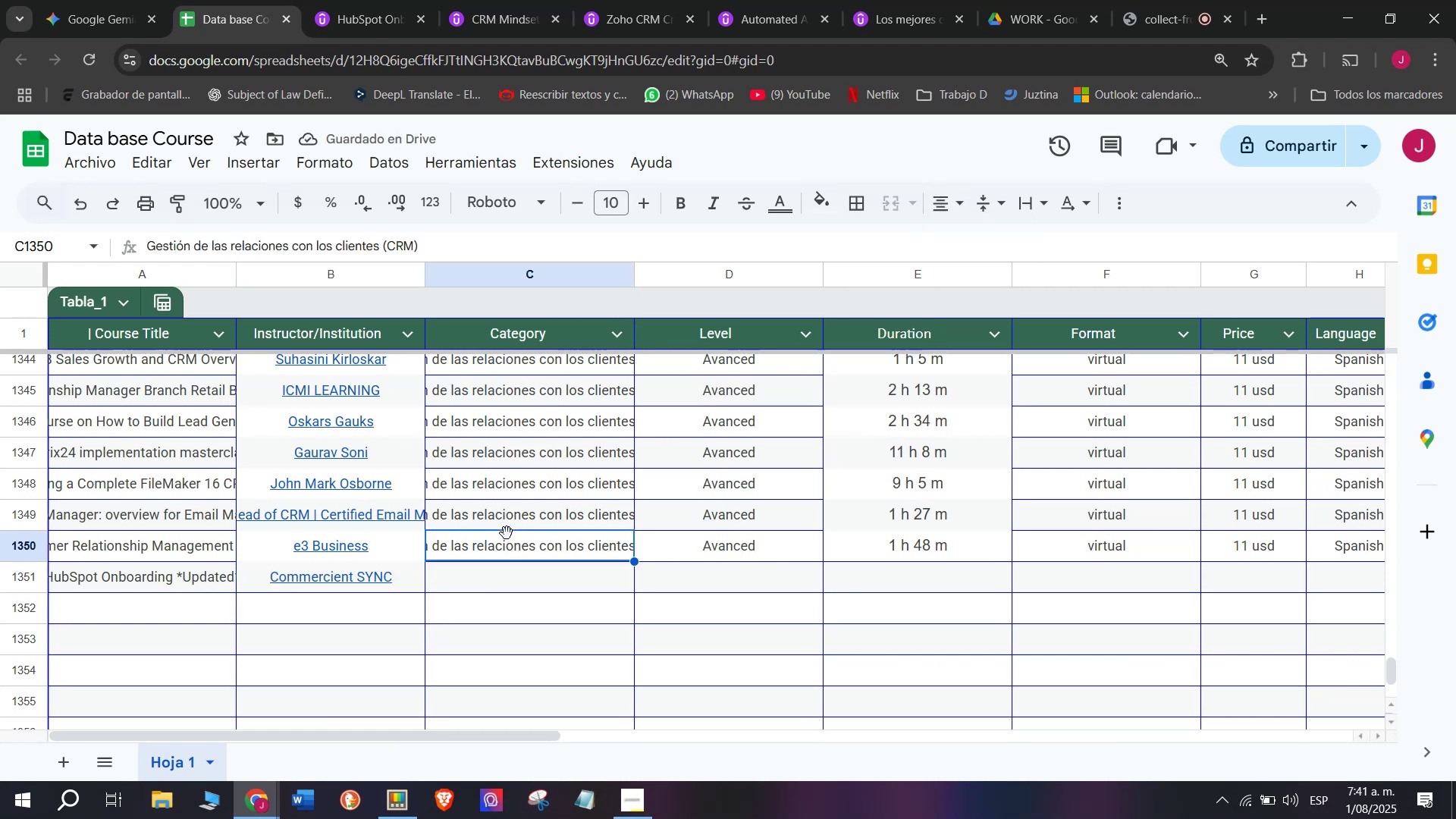 
key(Break)
 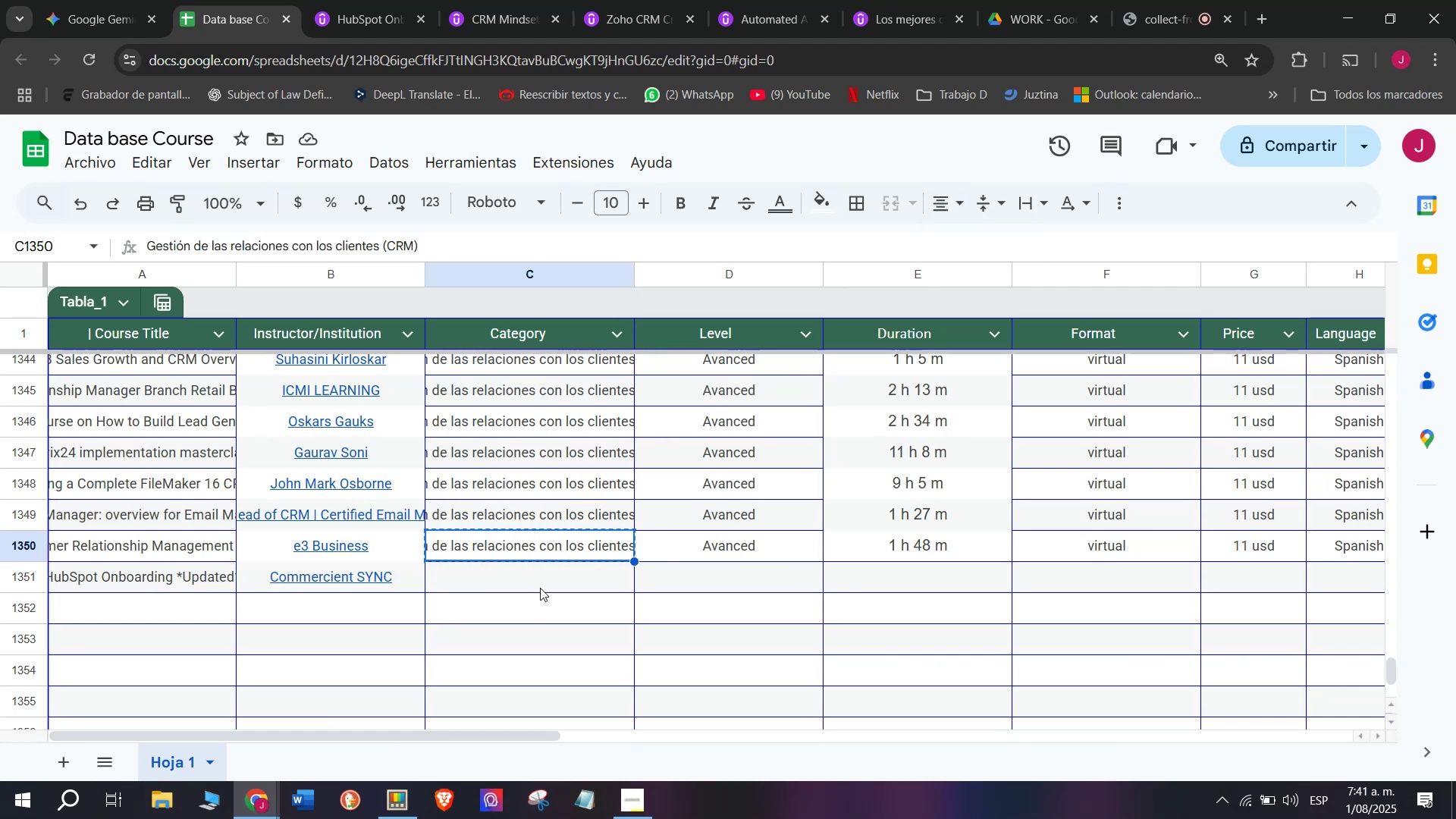 
key(Control+ControlLeft)
 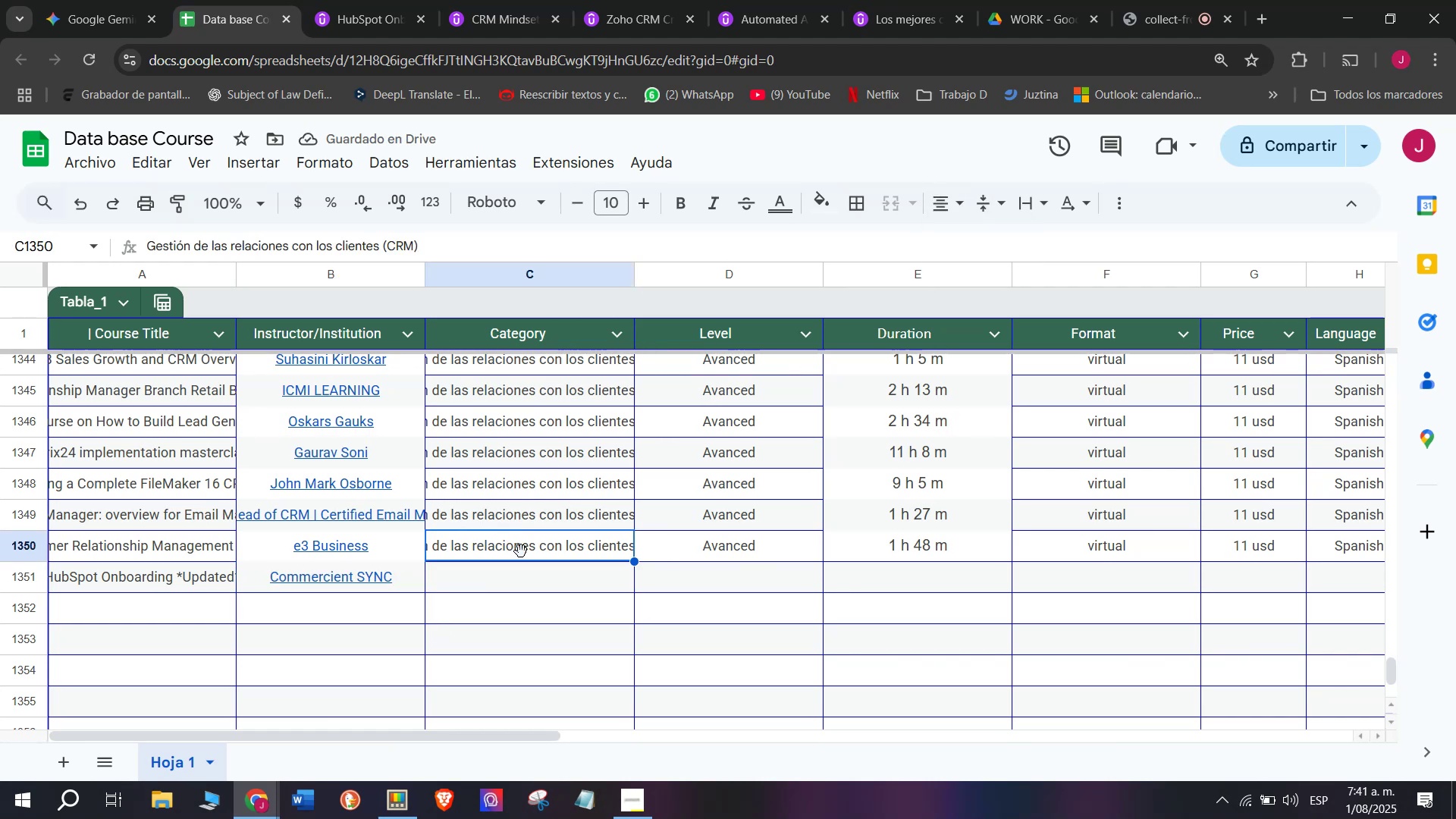 
key(Control+C)
 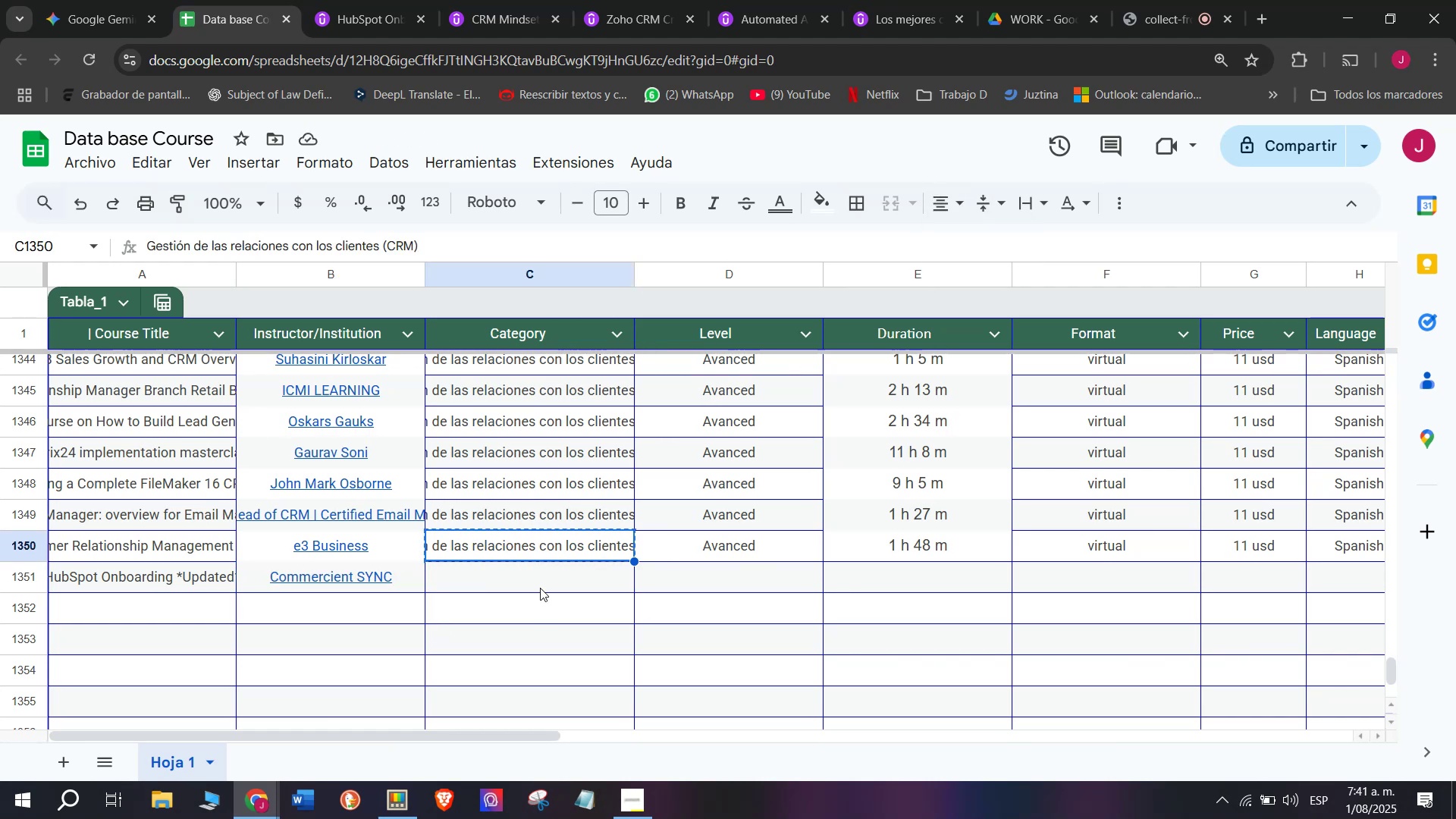 
left_click([535, 586])
 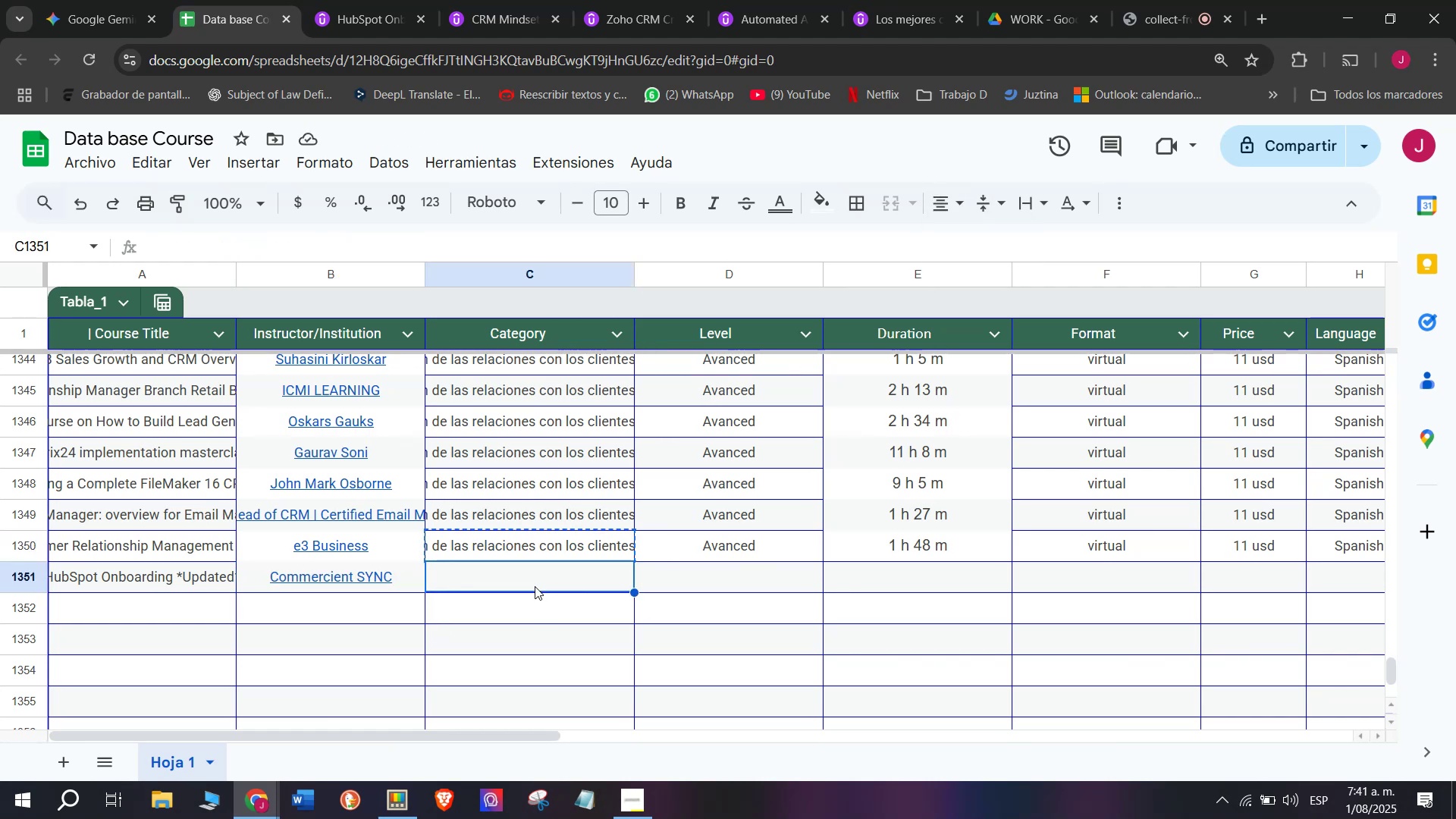 
key(Control+ControlLeft)
 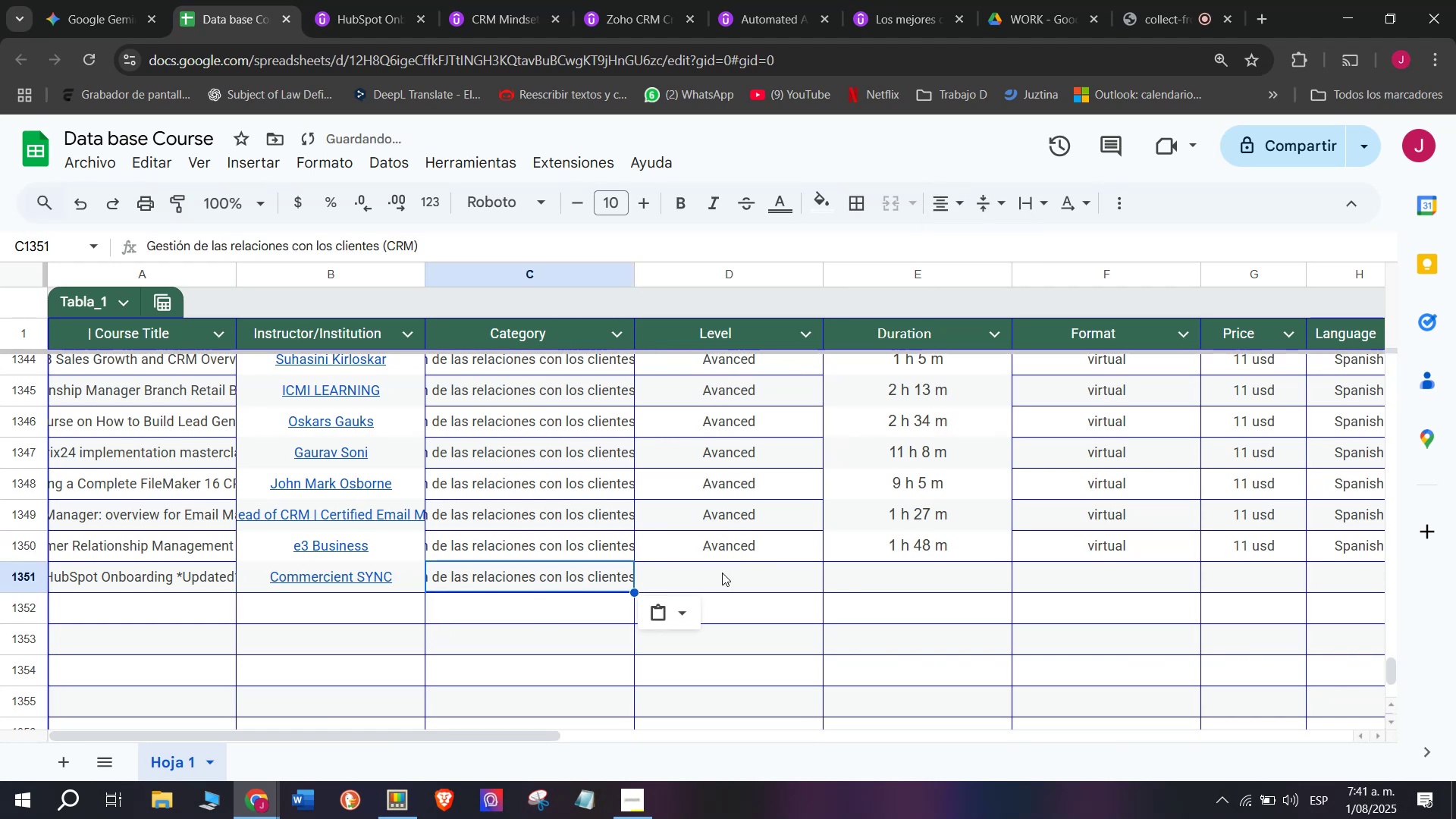 
key(Z)
 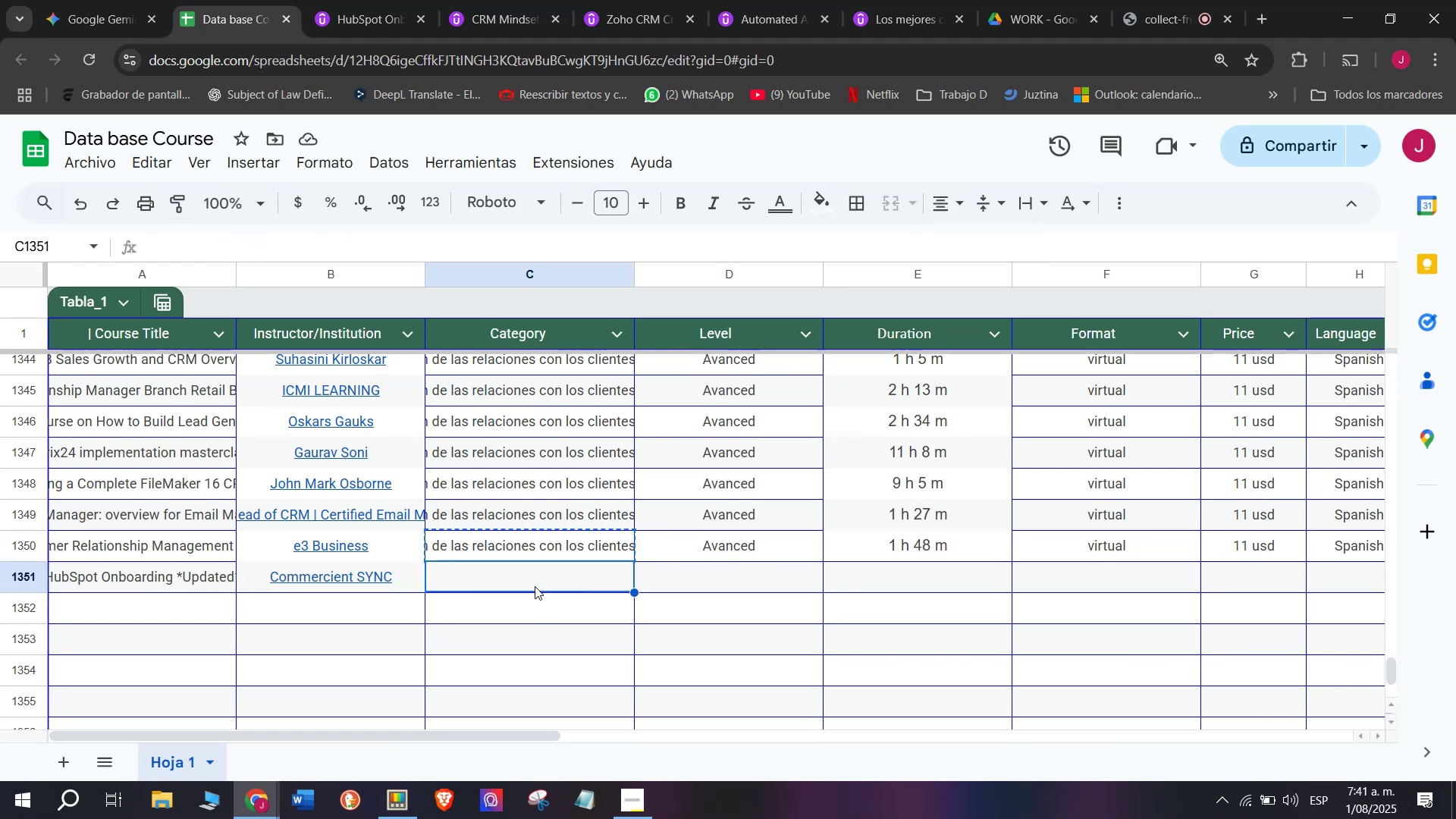 
key(Control+V)
 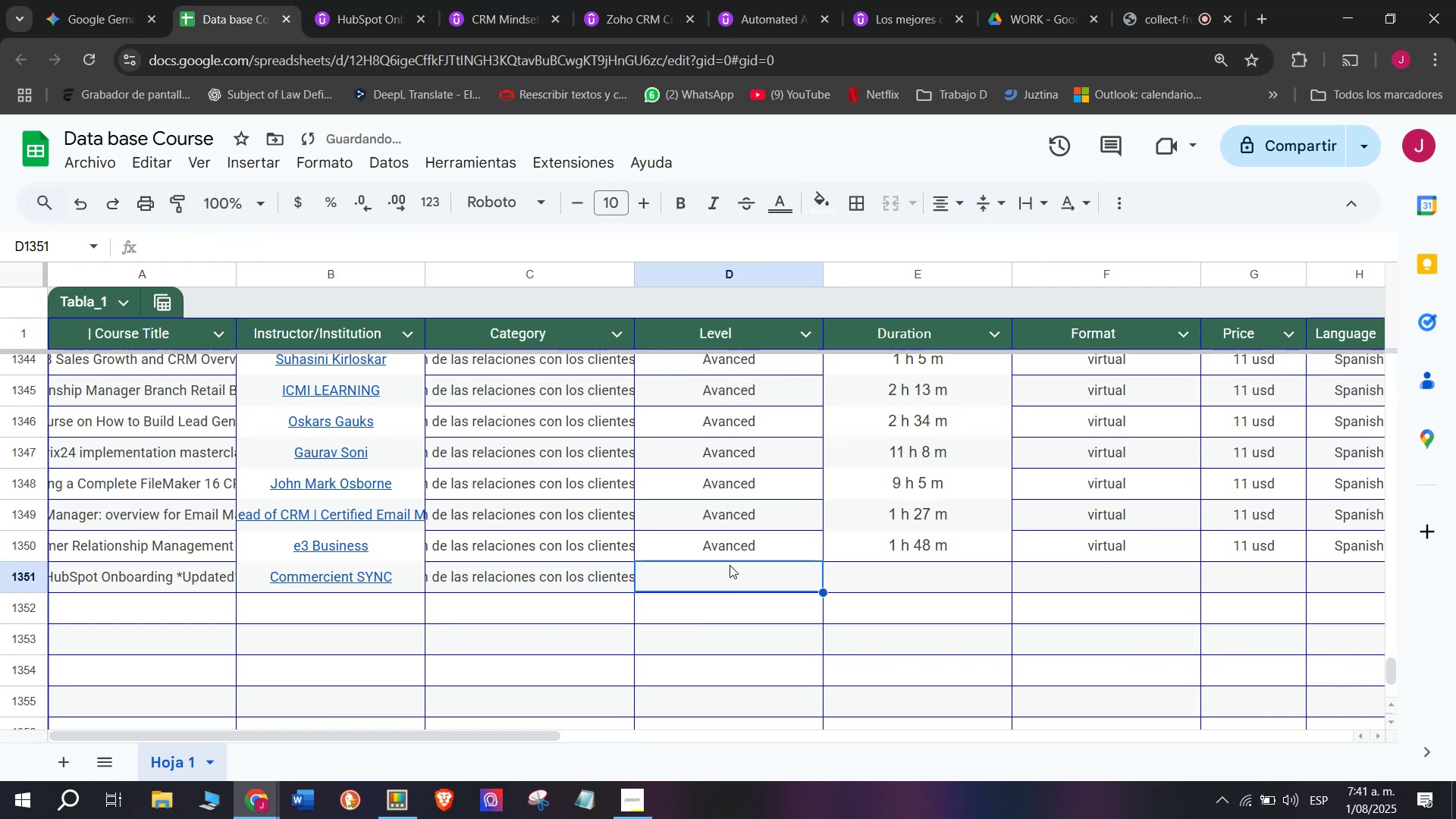 
double_click([736, 546])
 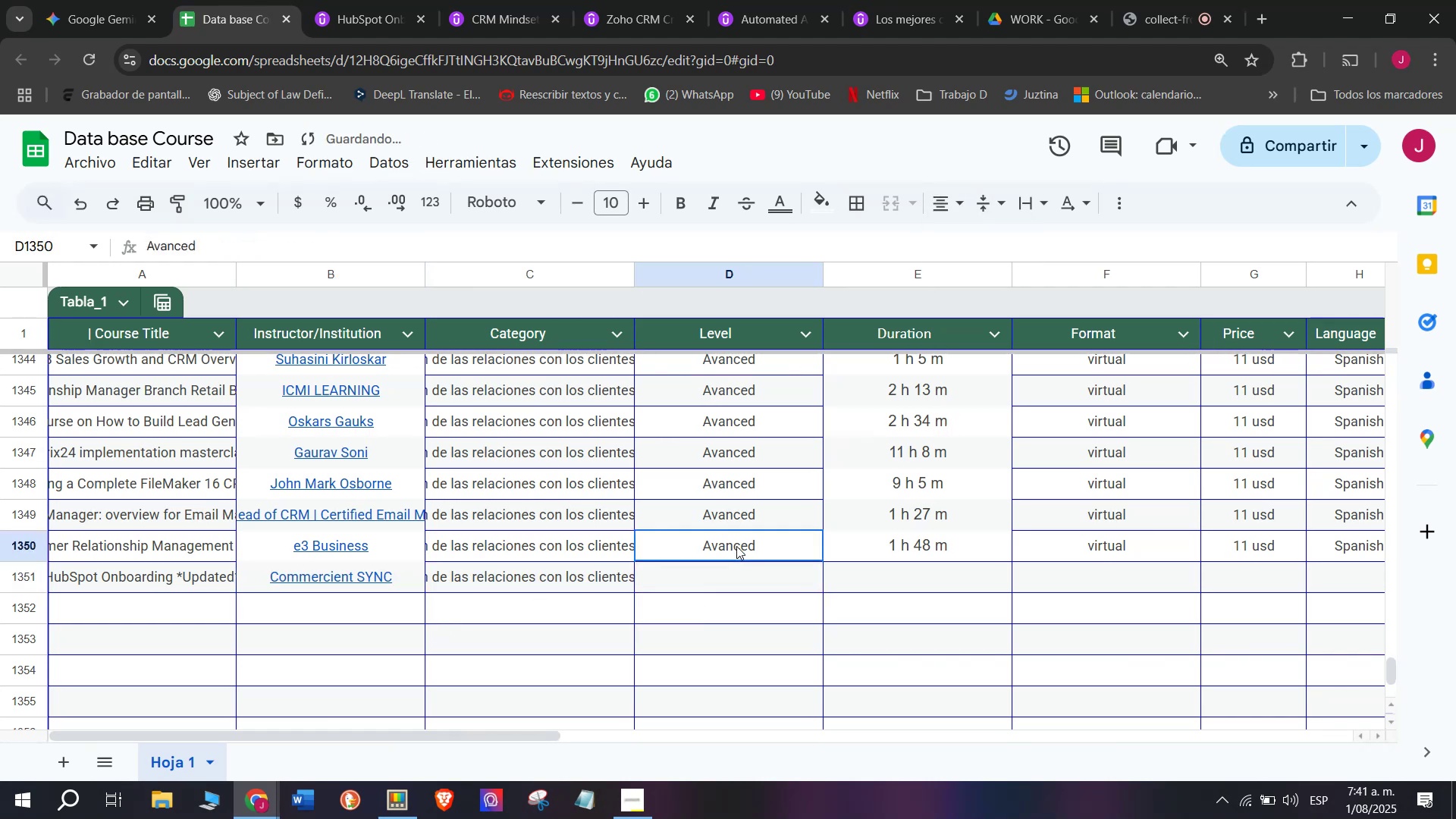 
key(Break)
 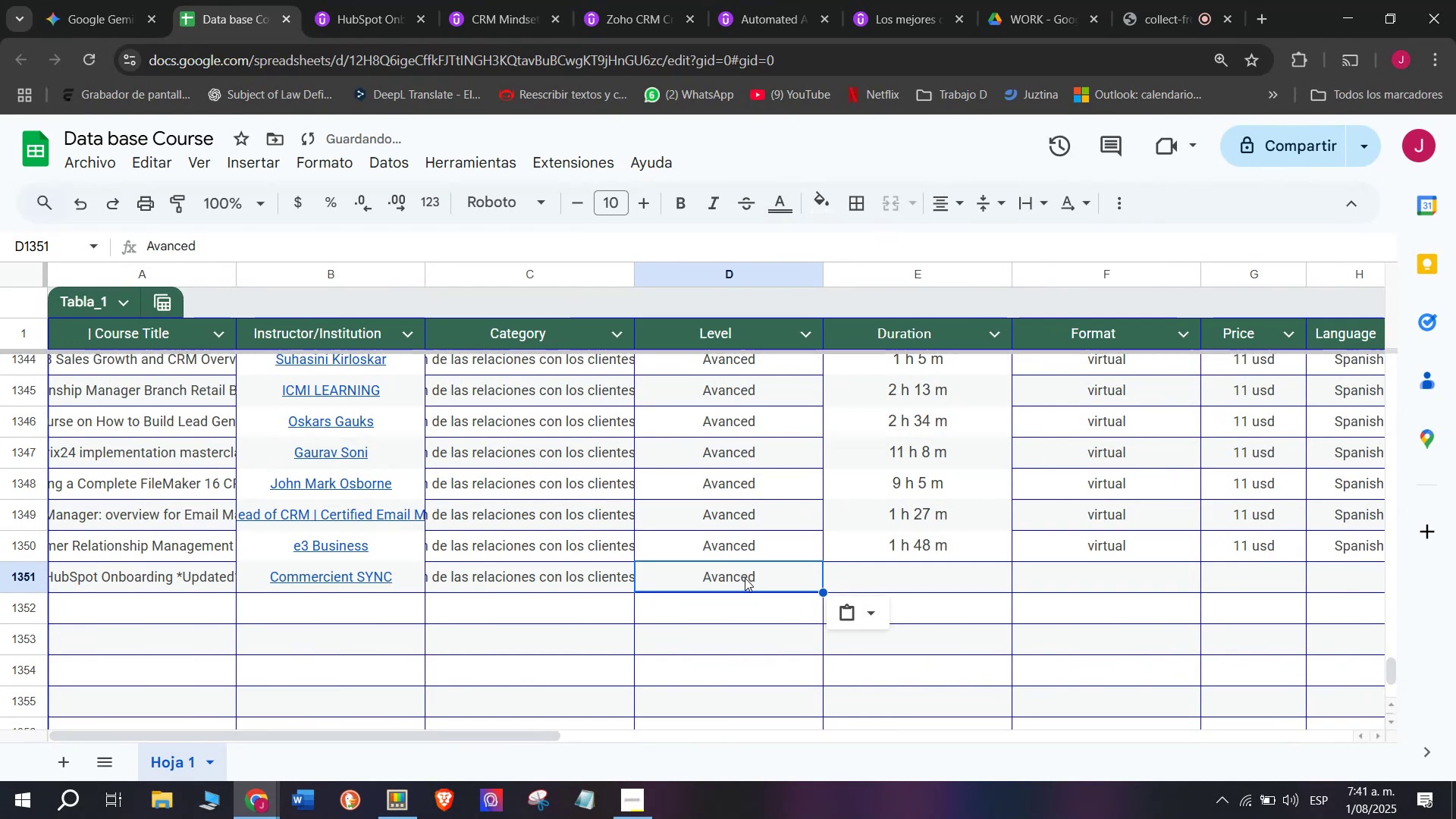 
key(Control+ControlLeft)
 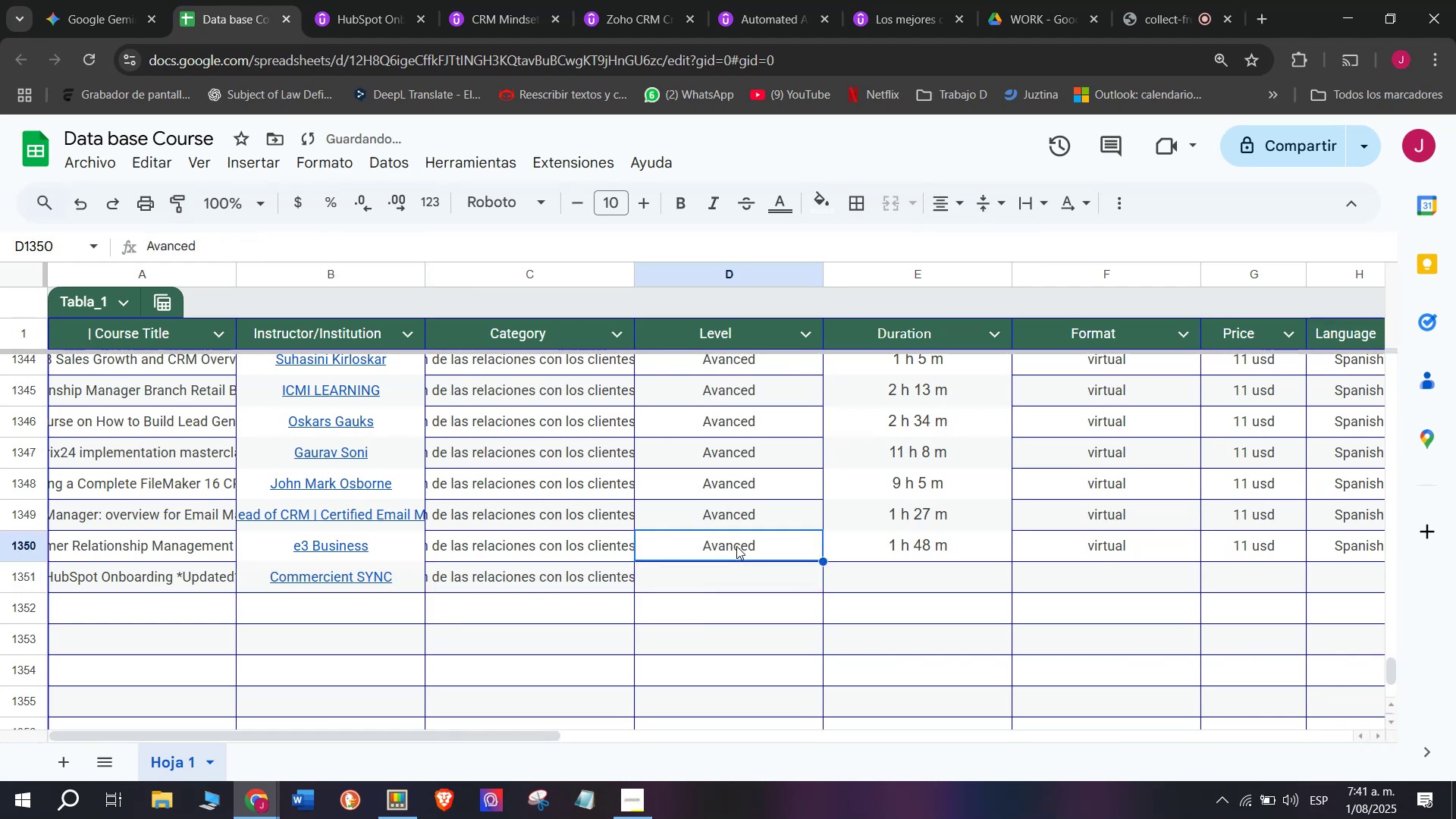 
key(Control+C)
 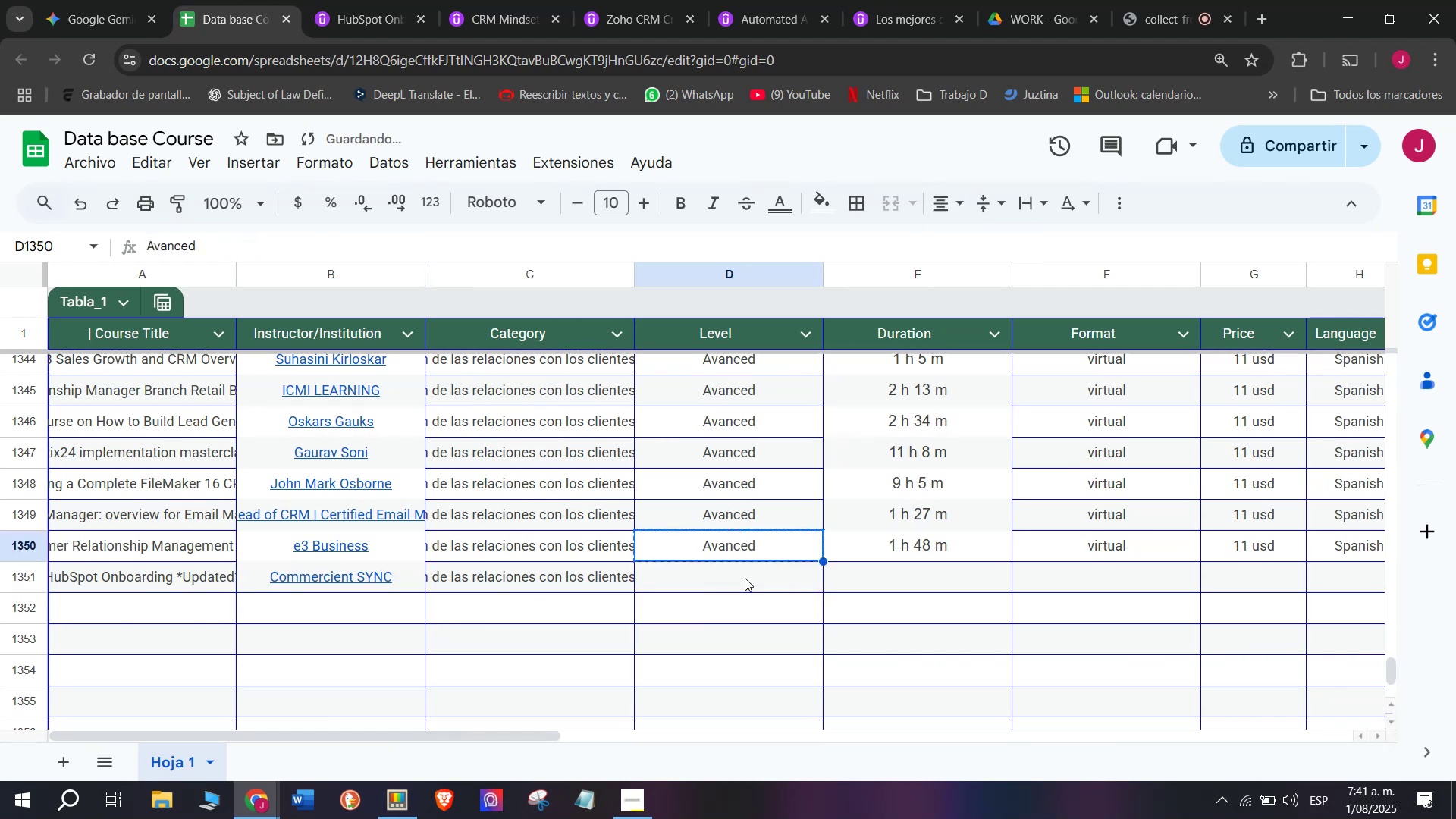 
triple_click([745, 578])
 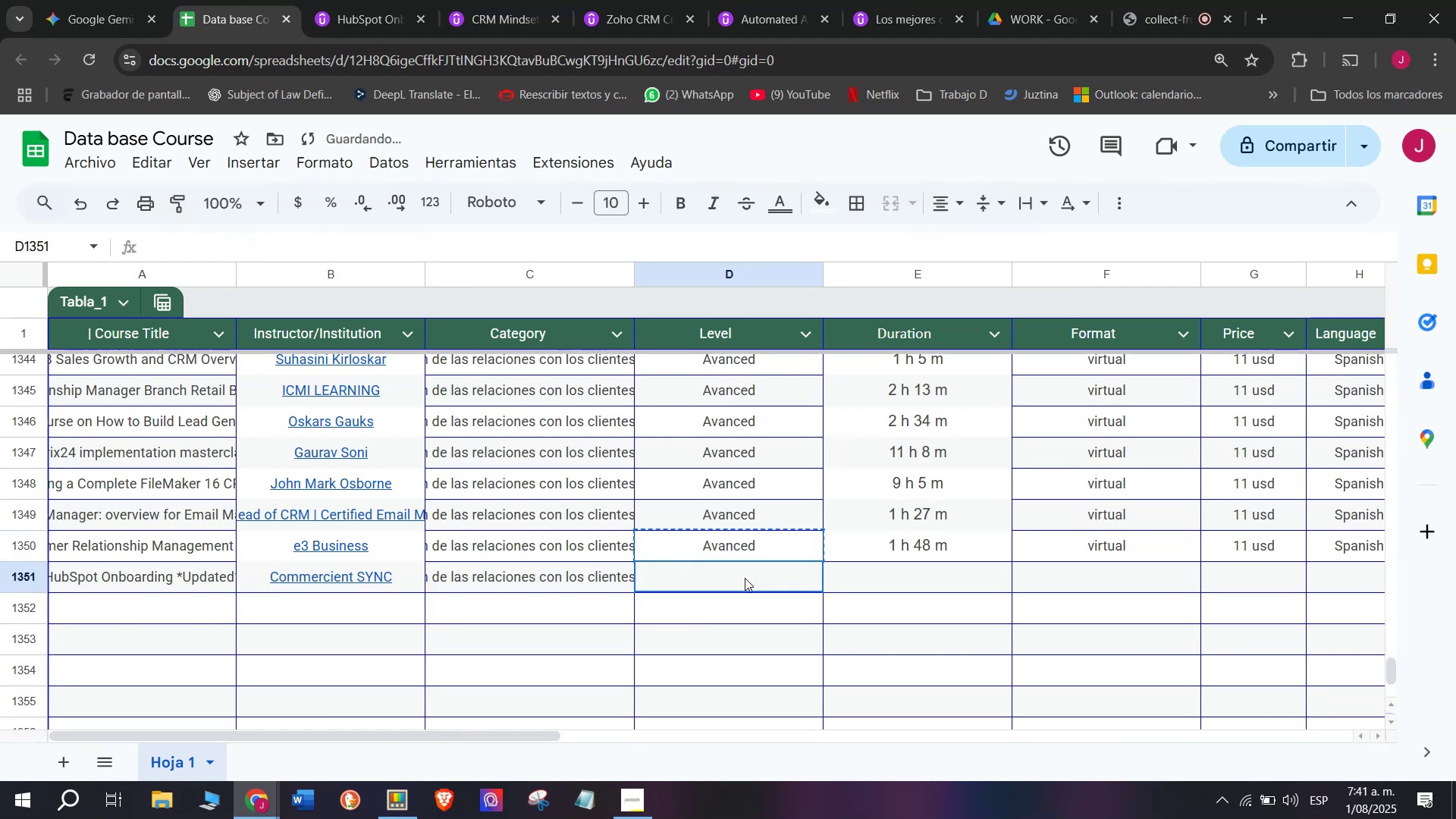 
key(Control+ControlLeft)
 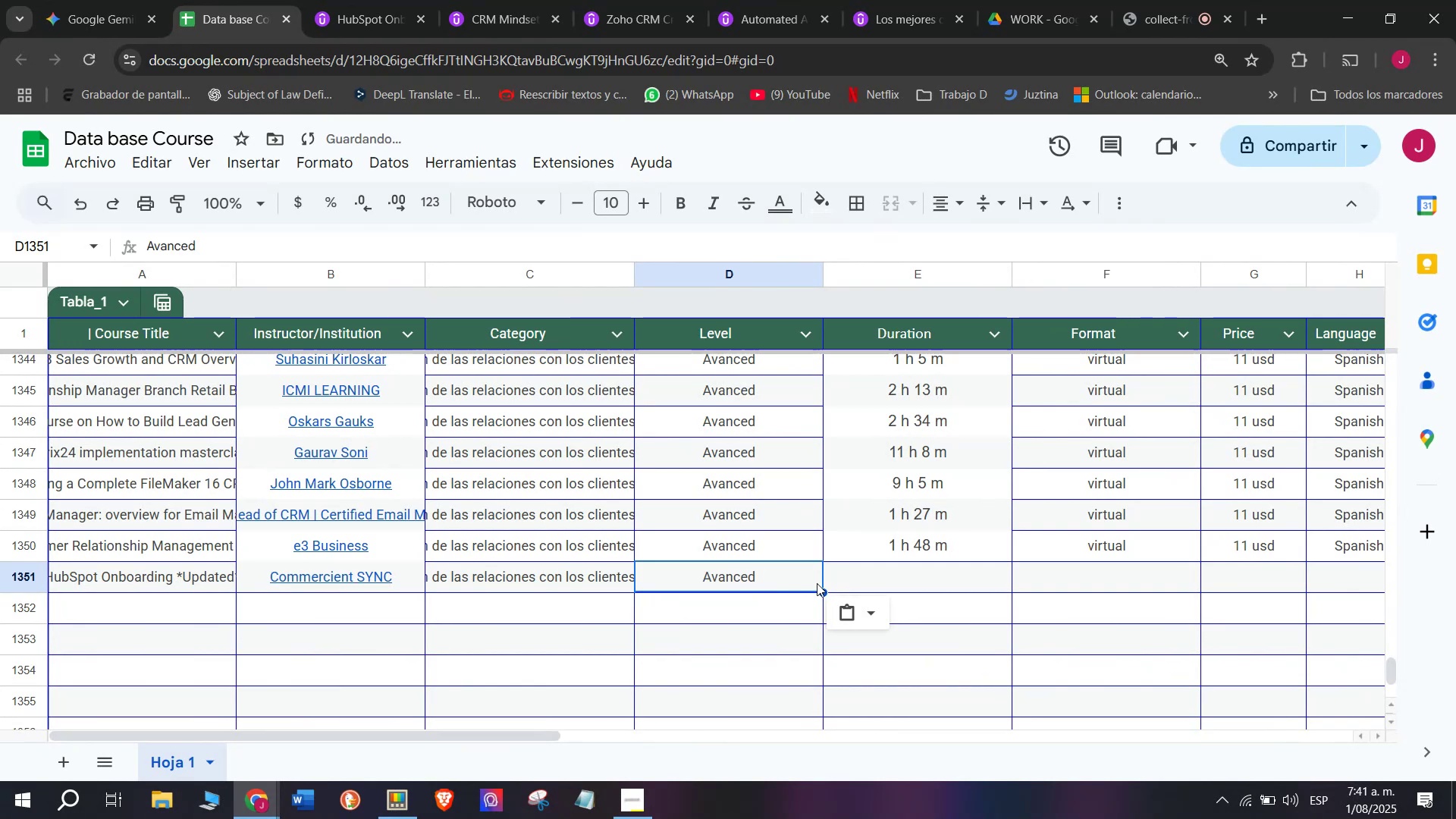 
key(Z)
 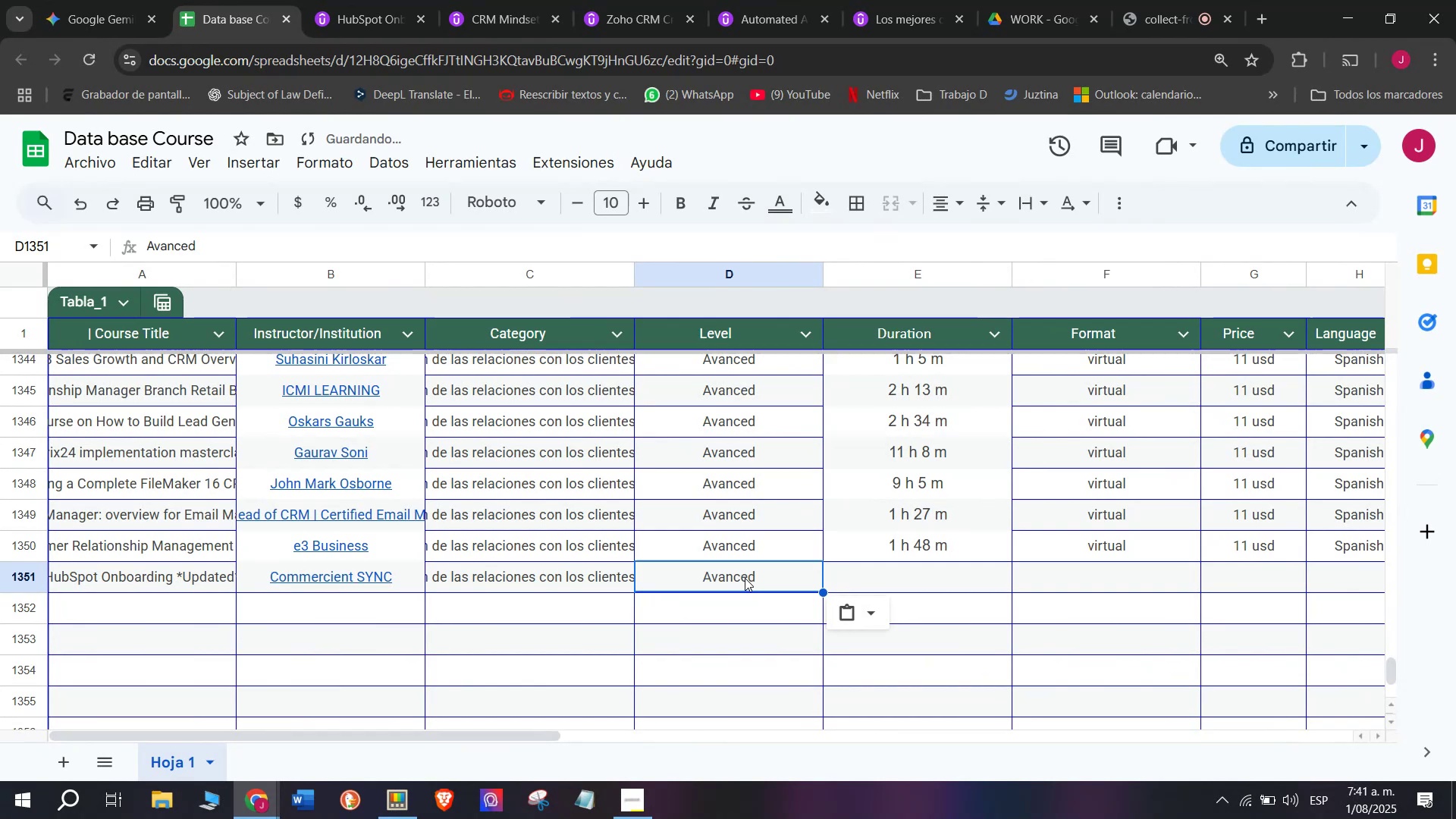 
key(Control+V)
 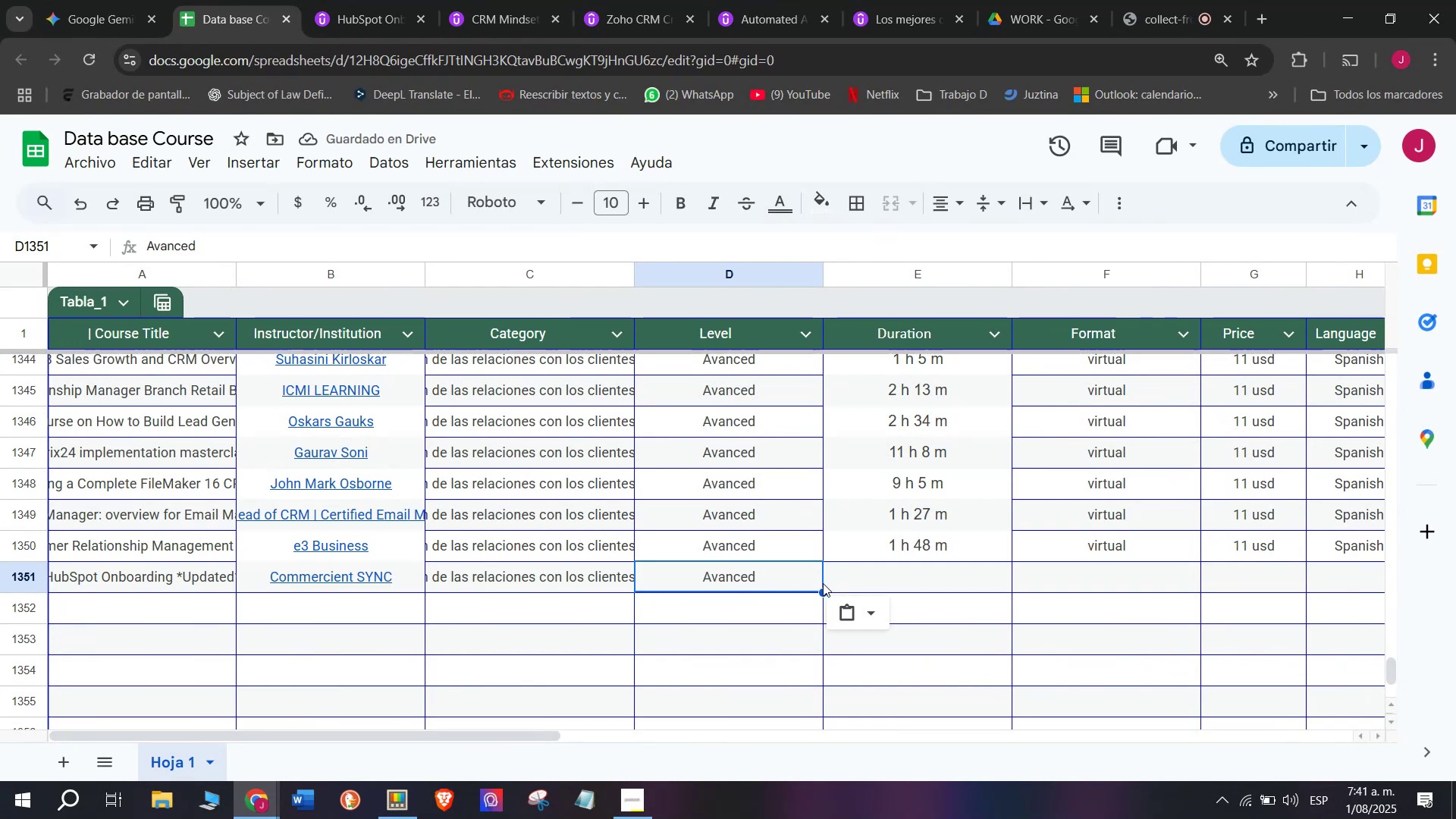 
wait(9.22)
 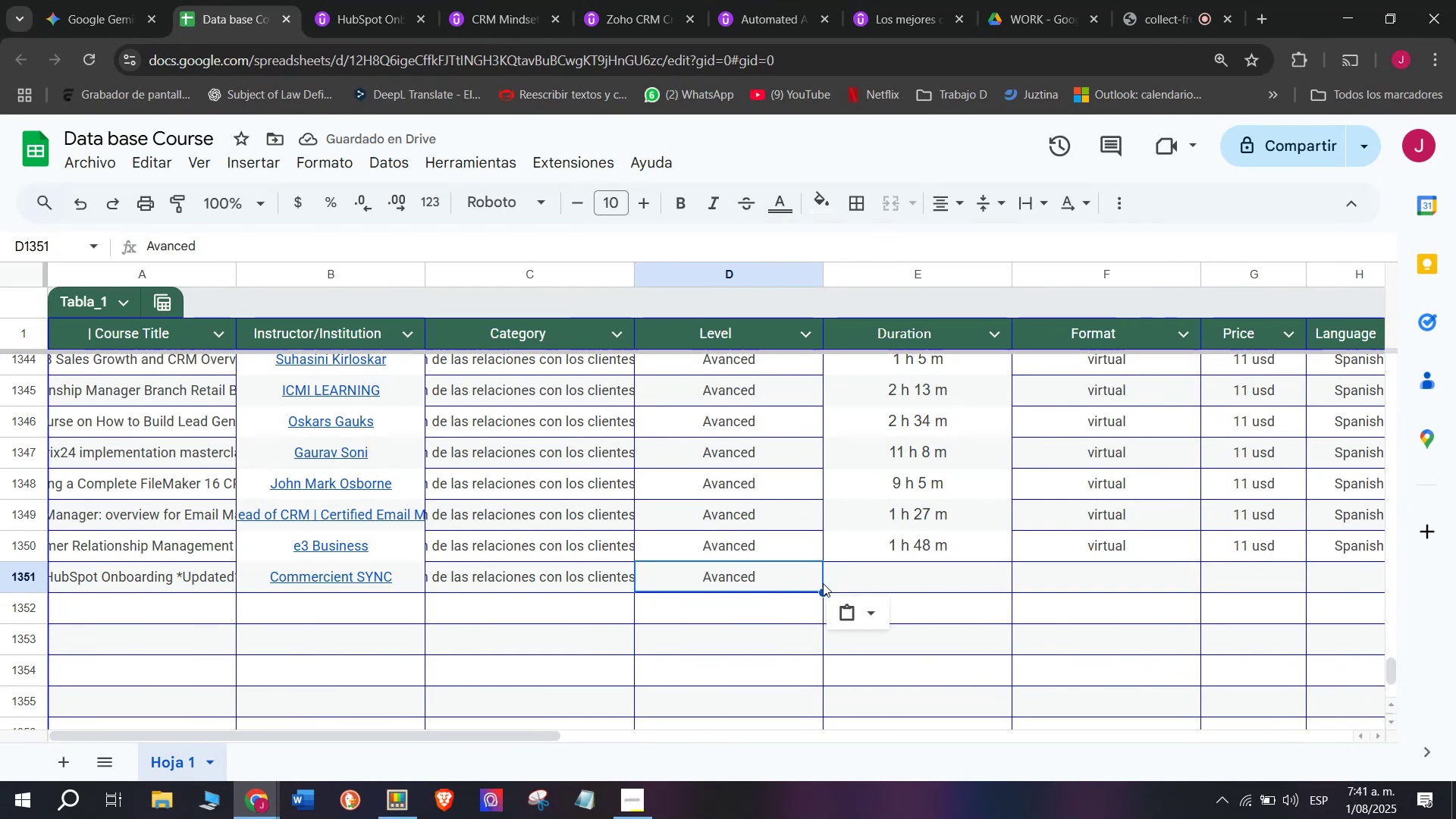 
left_click([933, 535])
 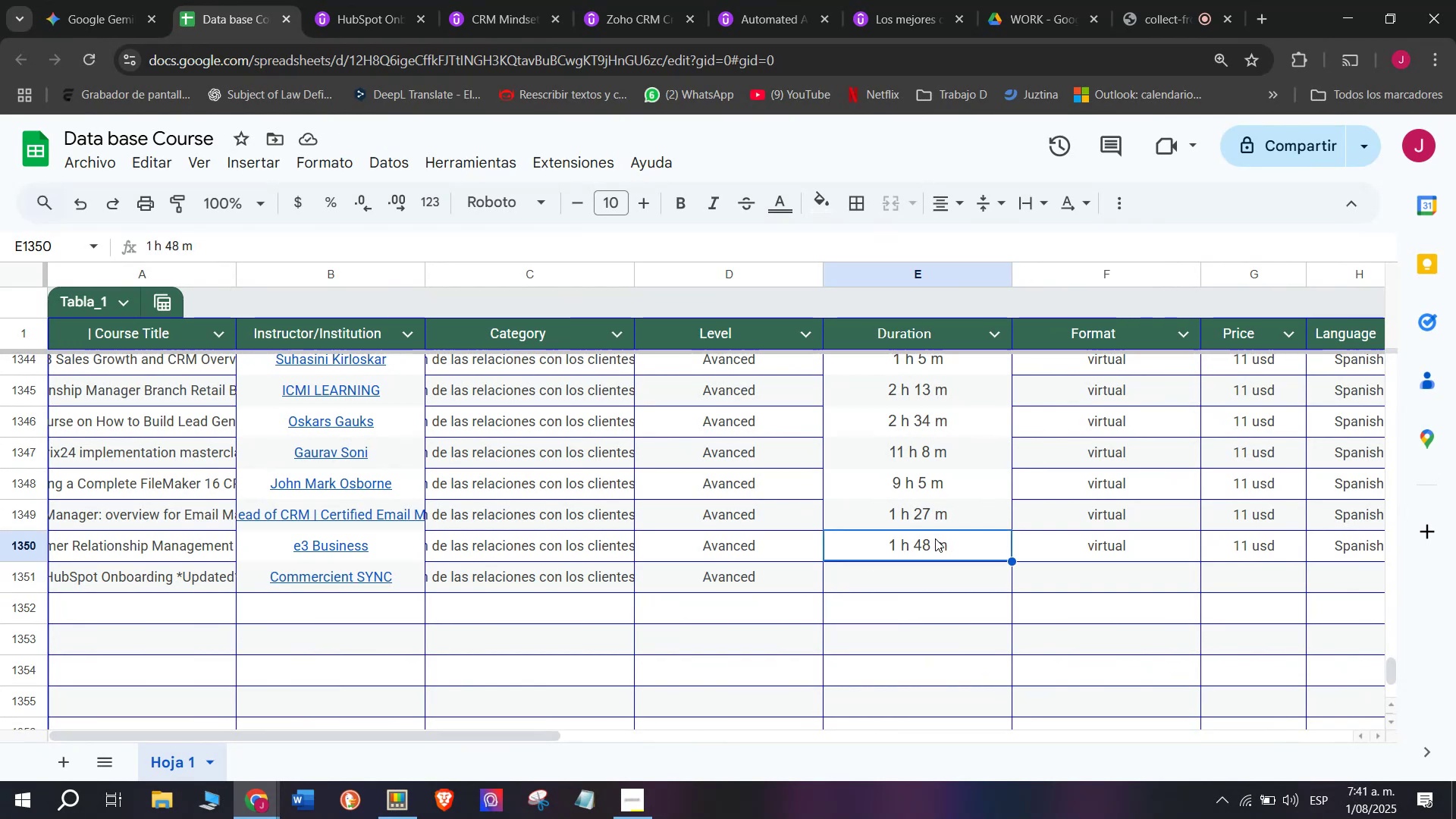 
key(Control+ControlLeft)
 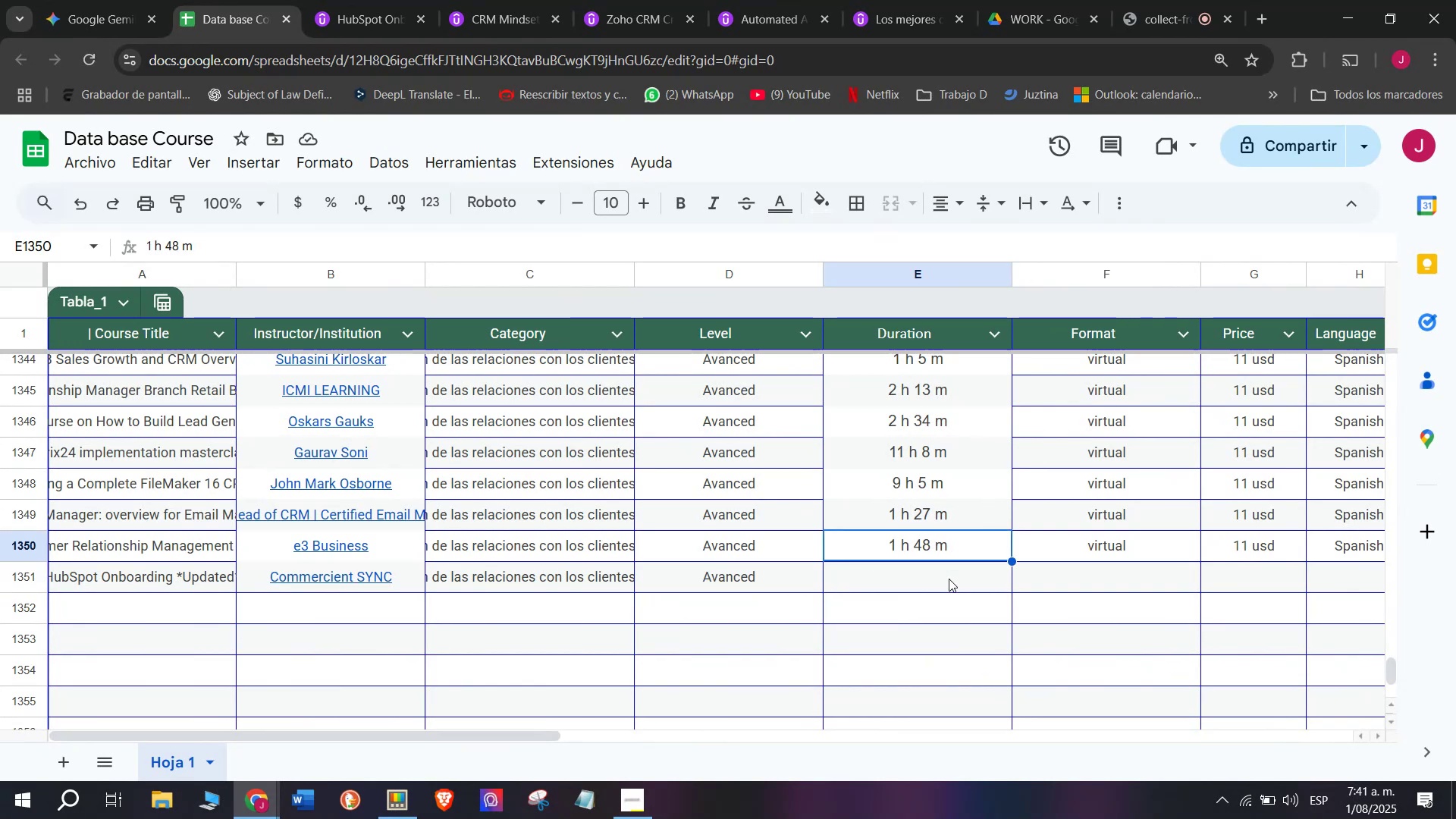 
key(Break)
 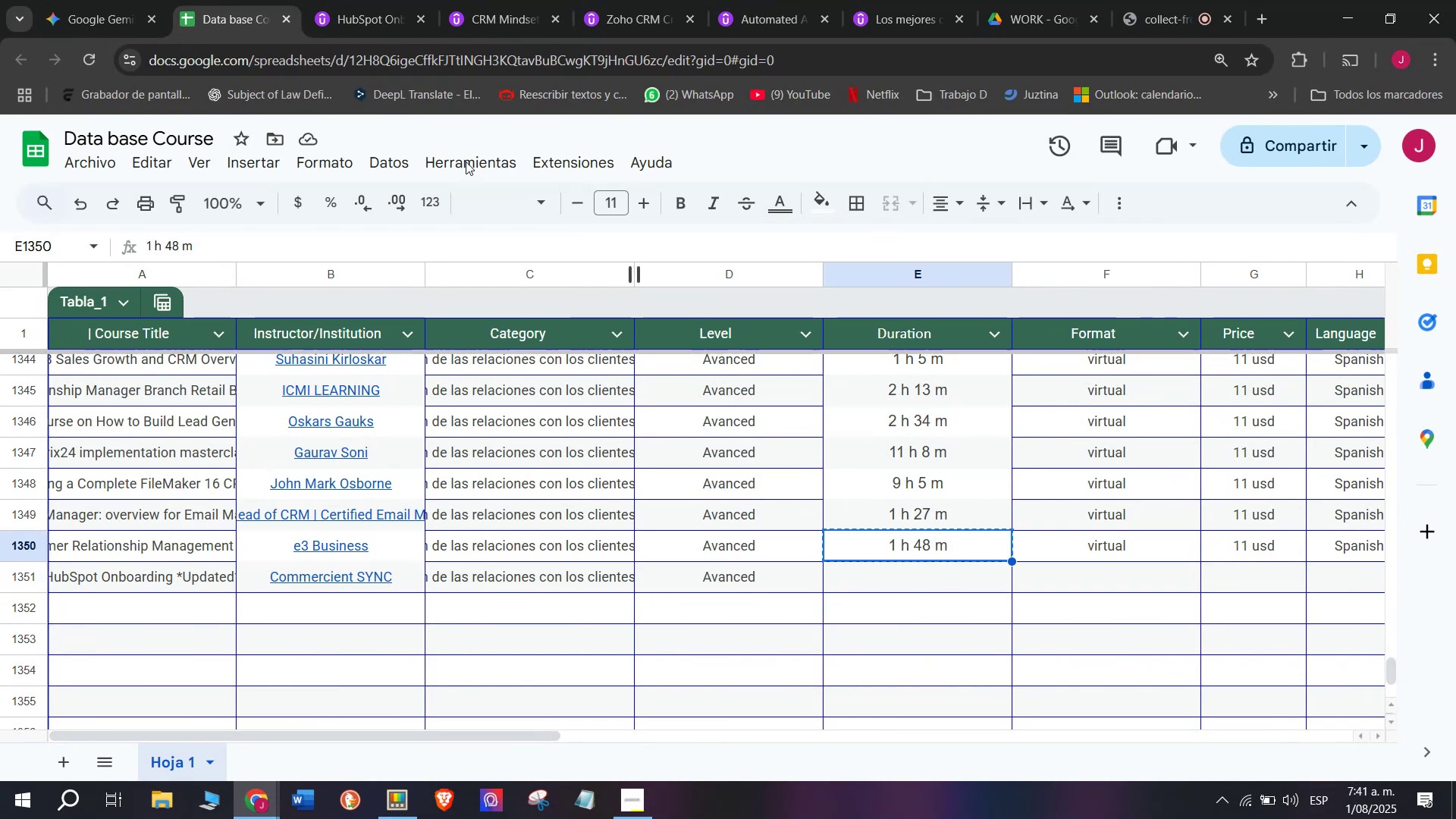 
key(Control+C)
 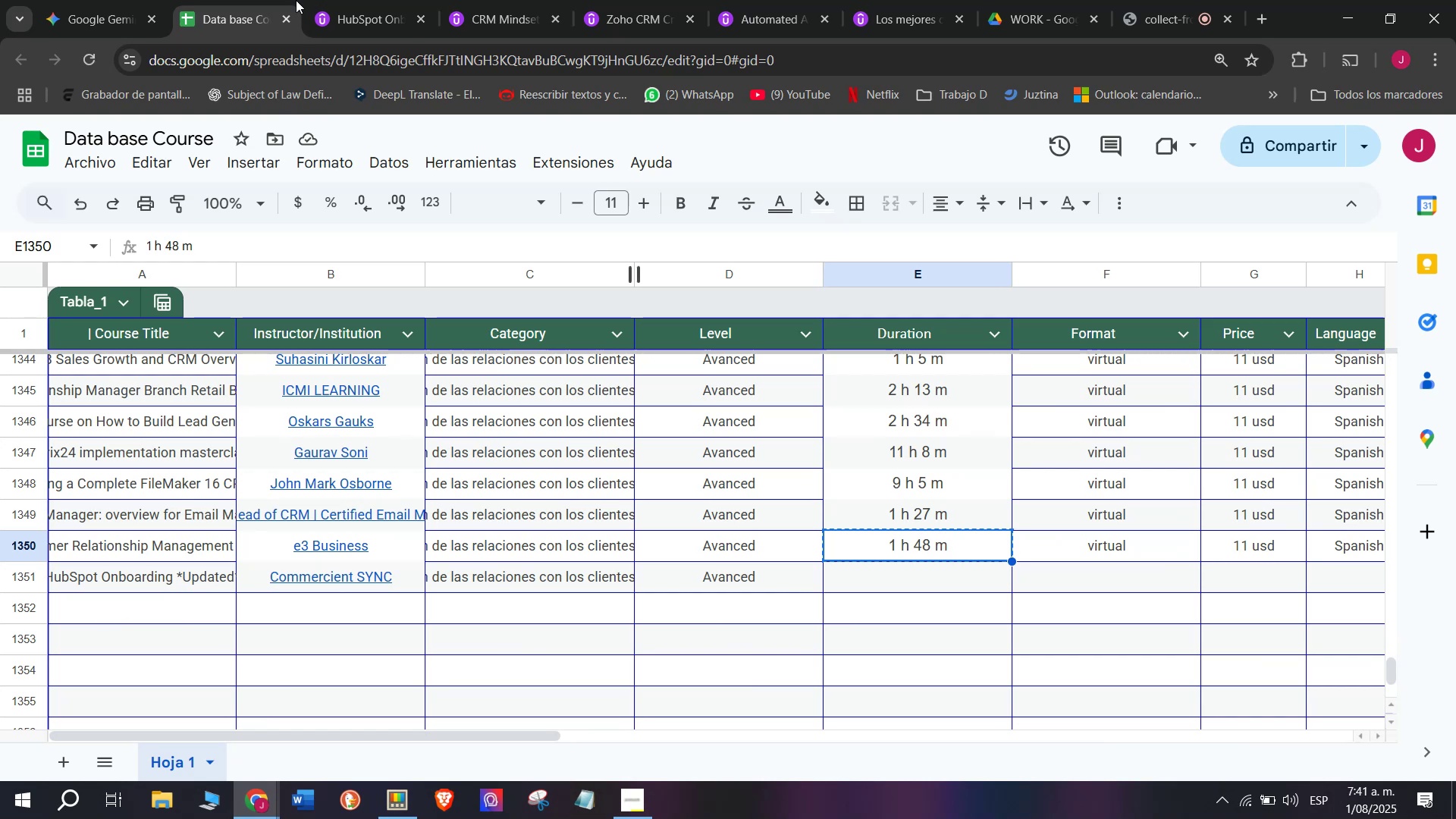 
double_click([358, 0])
 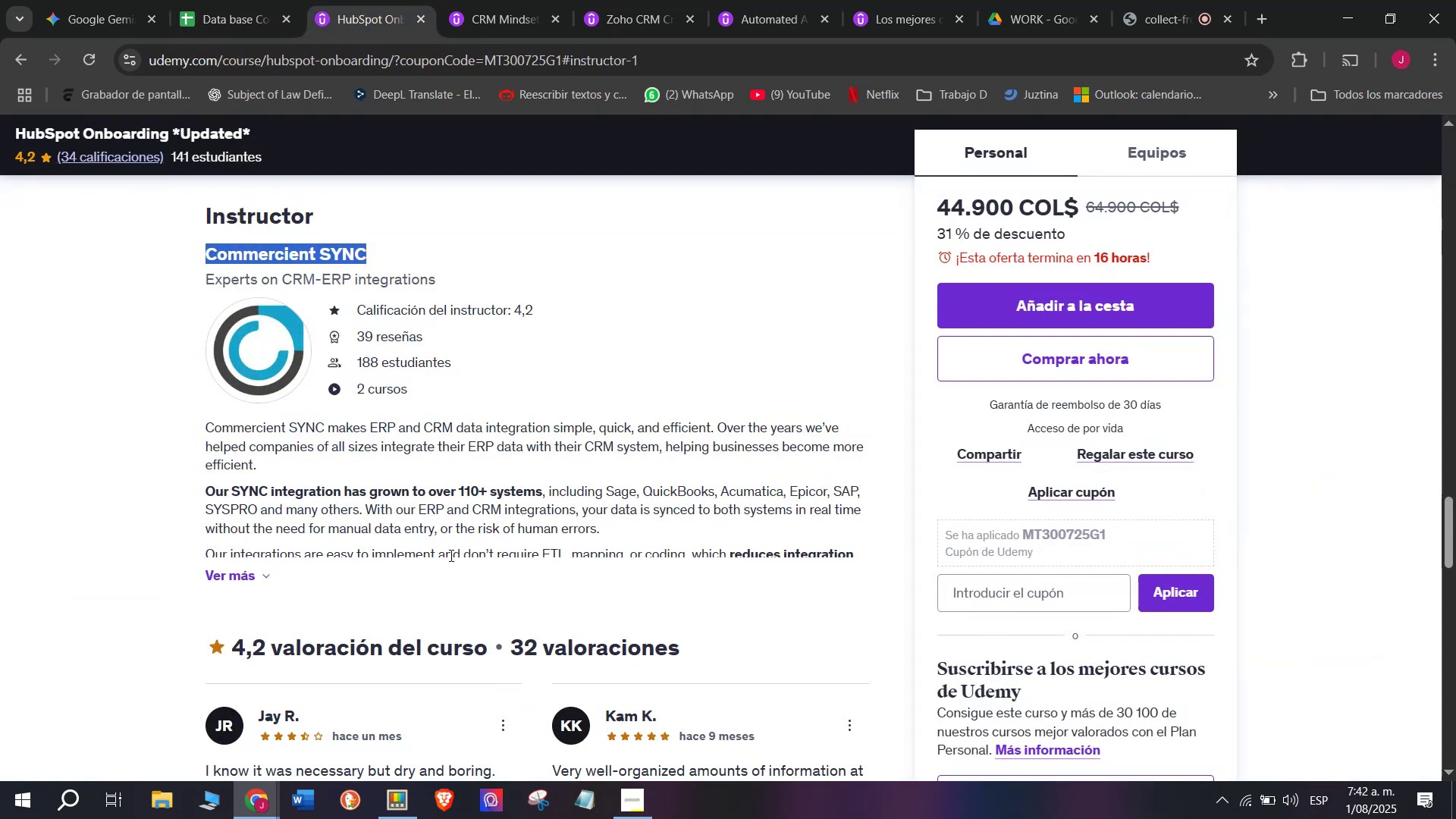 
scroll: coordinate [407, 568], scroll_direction: up, amount: 9.0
 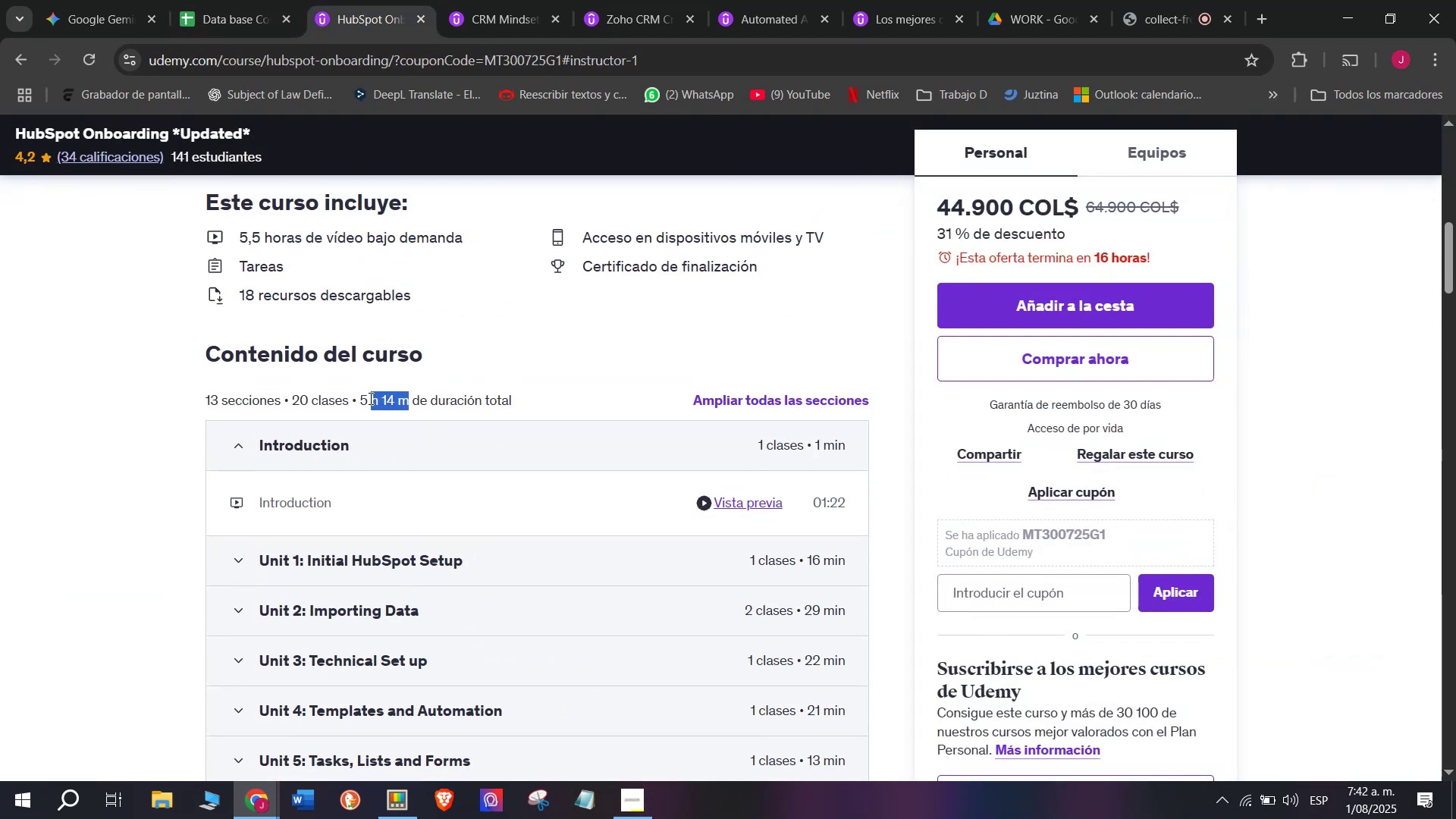 
key(Control+ControlLeft)
 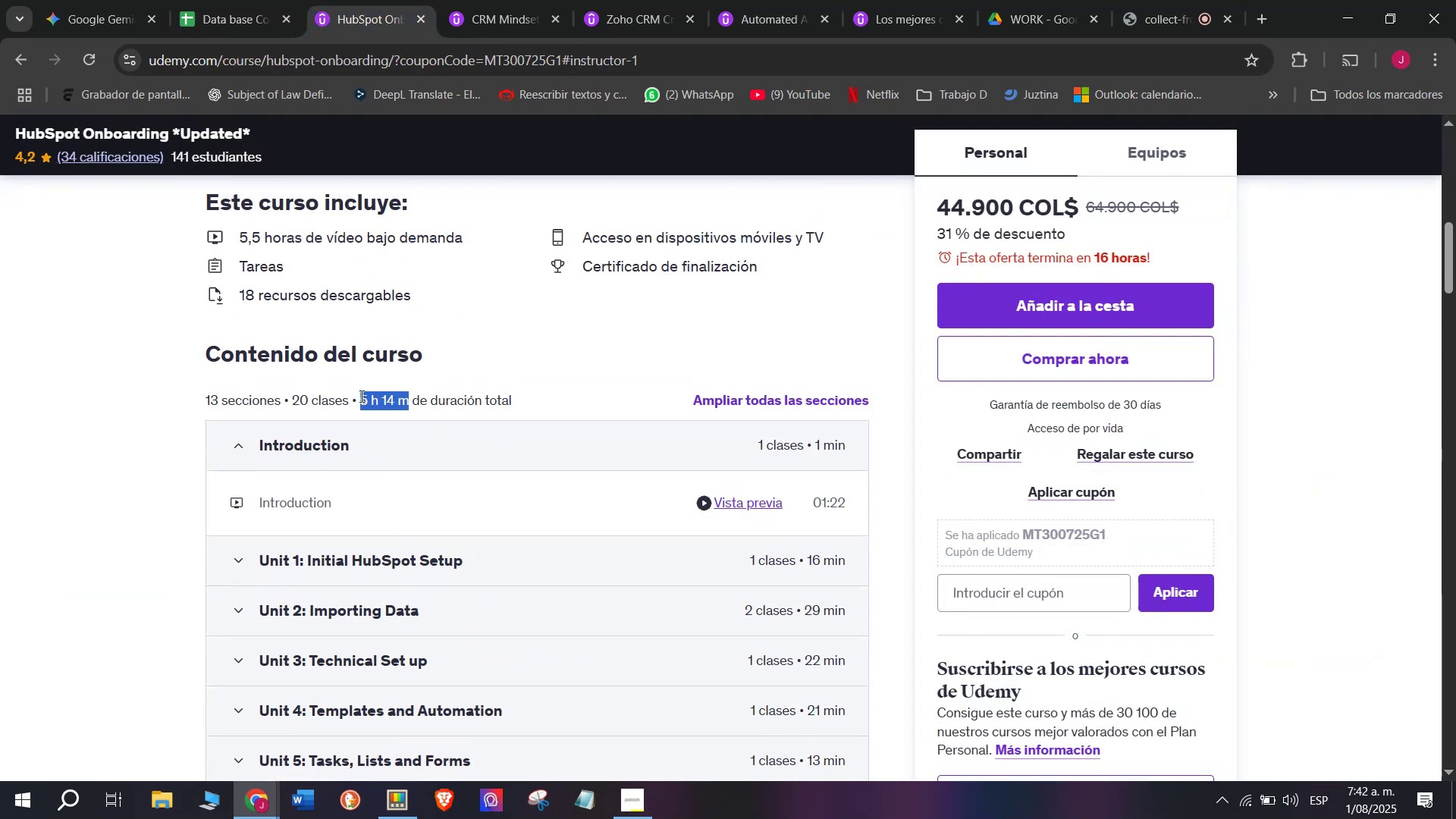 
key(Break)
 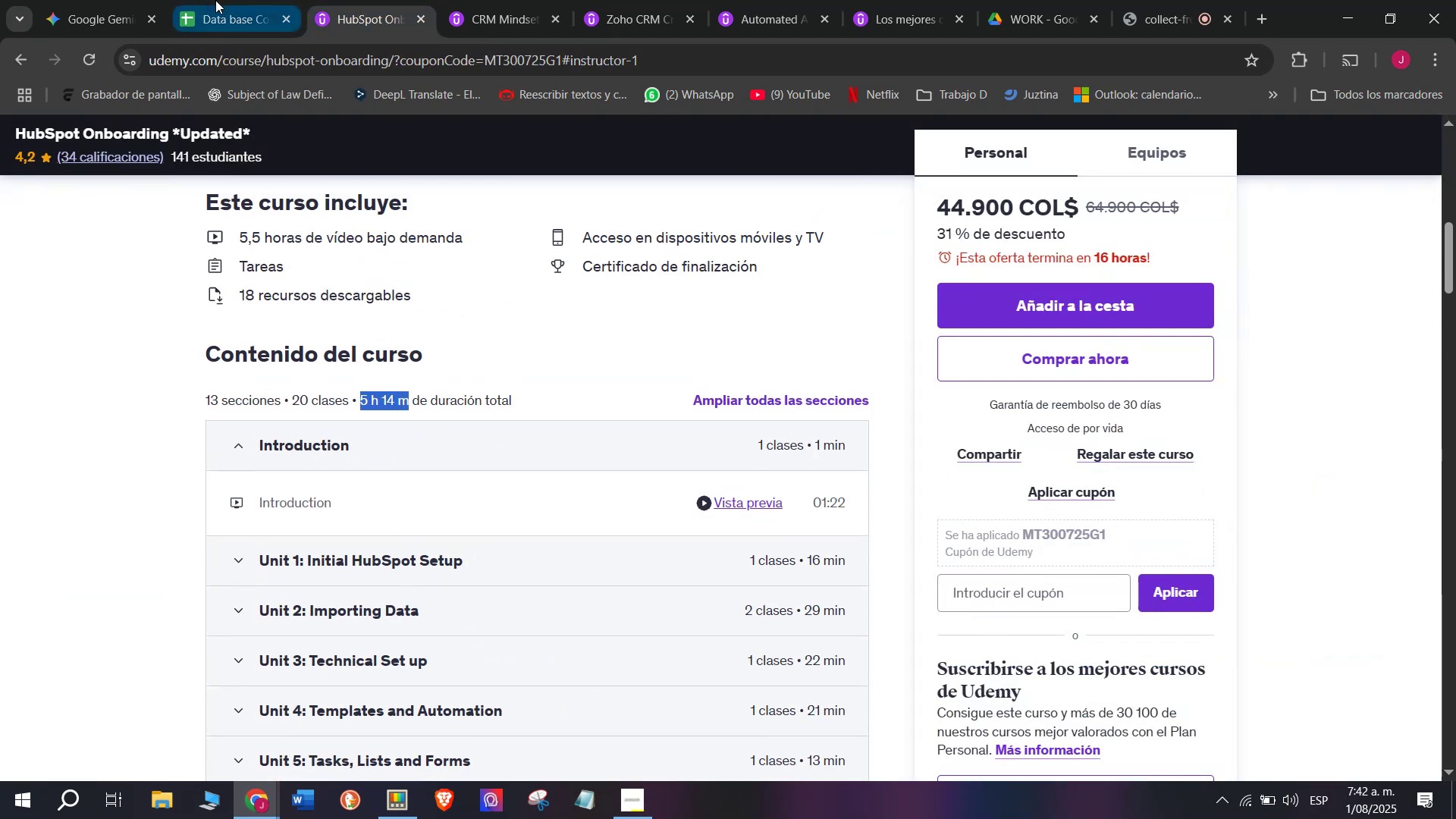 
key(Control+C)
 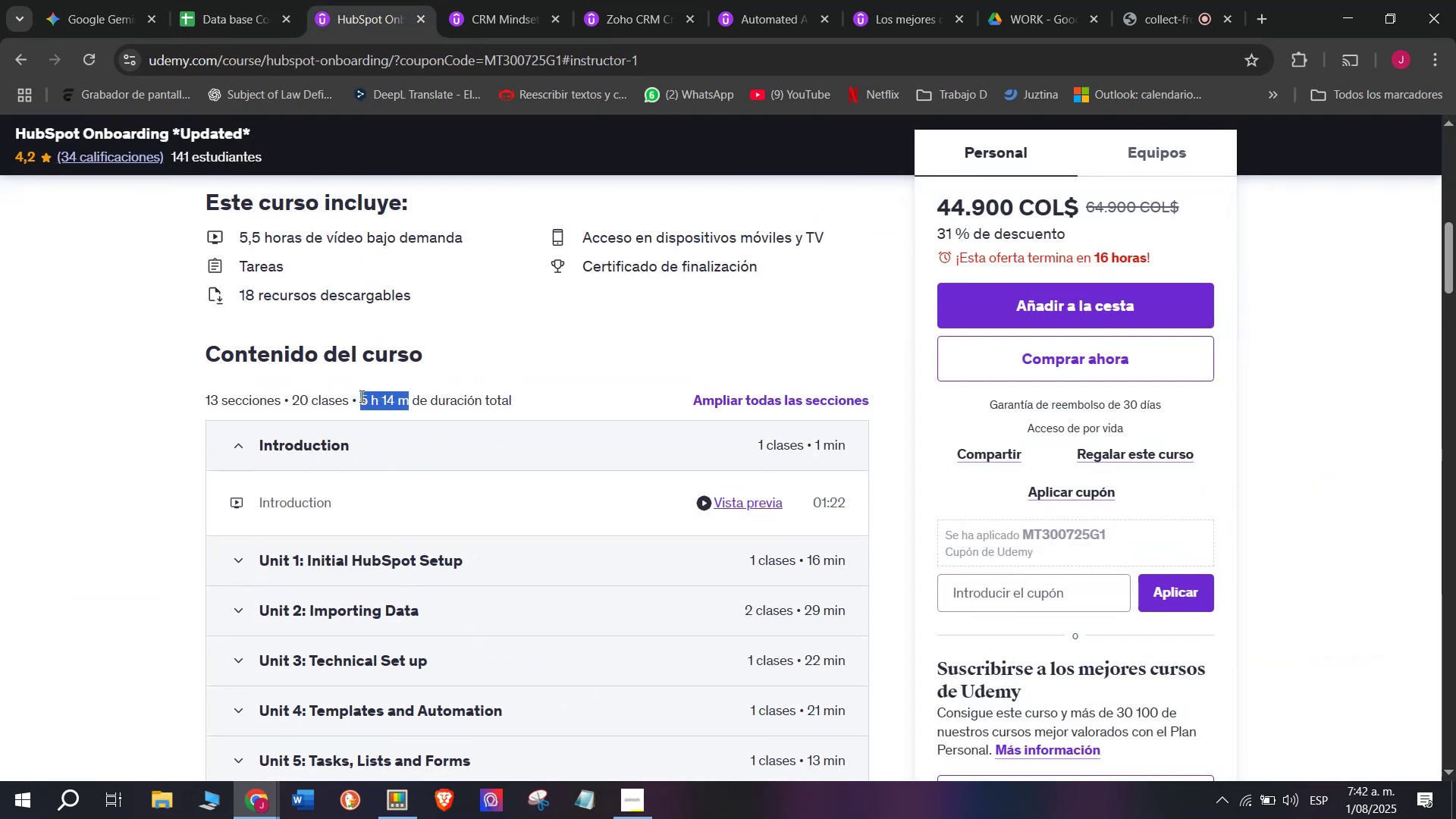 
key(Control+ControlLeft)
 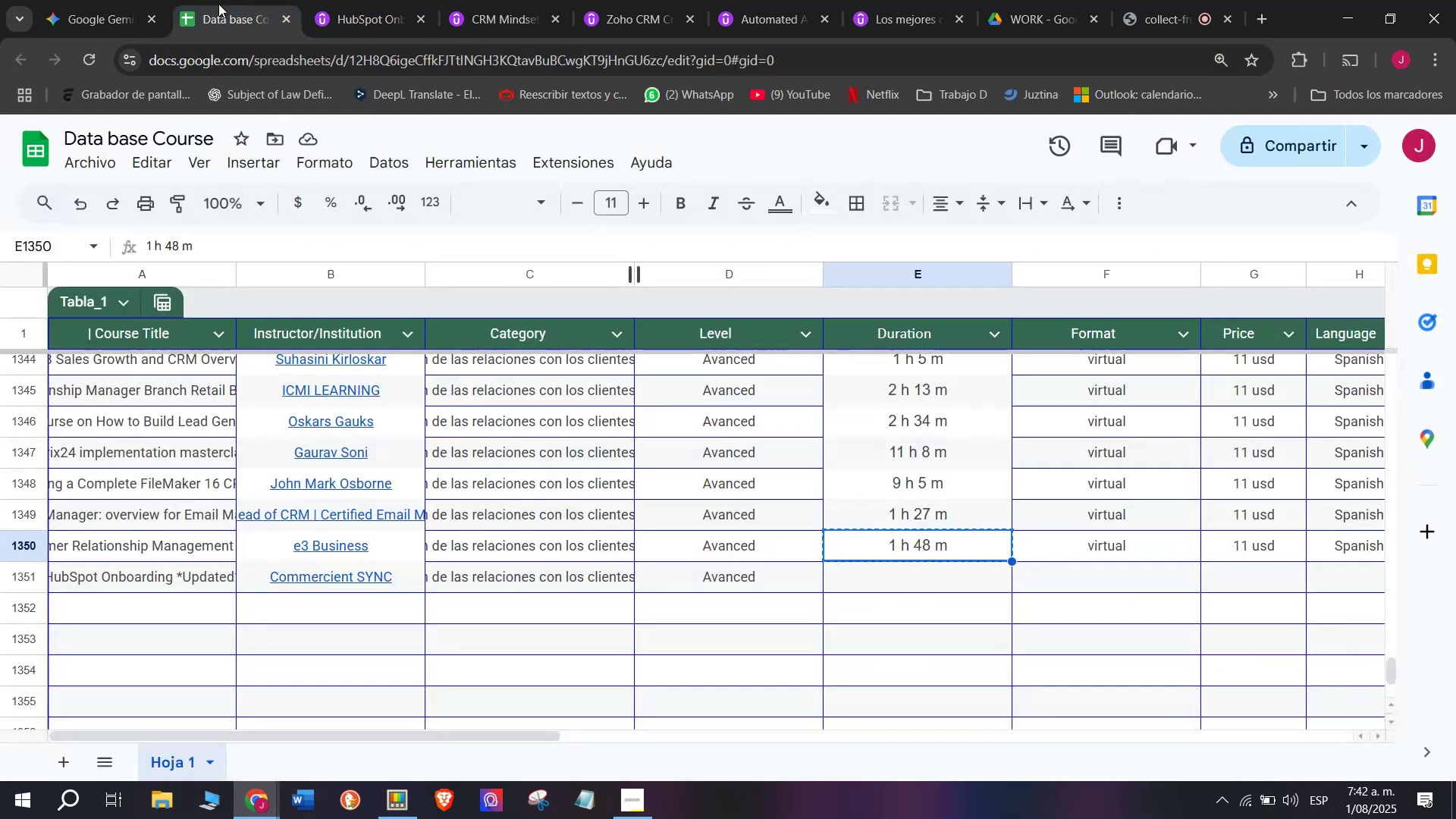 
key(Break)
 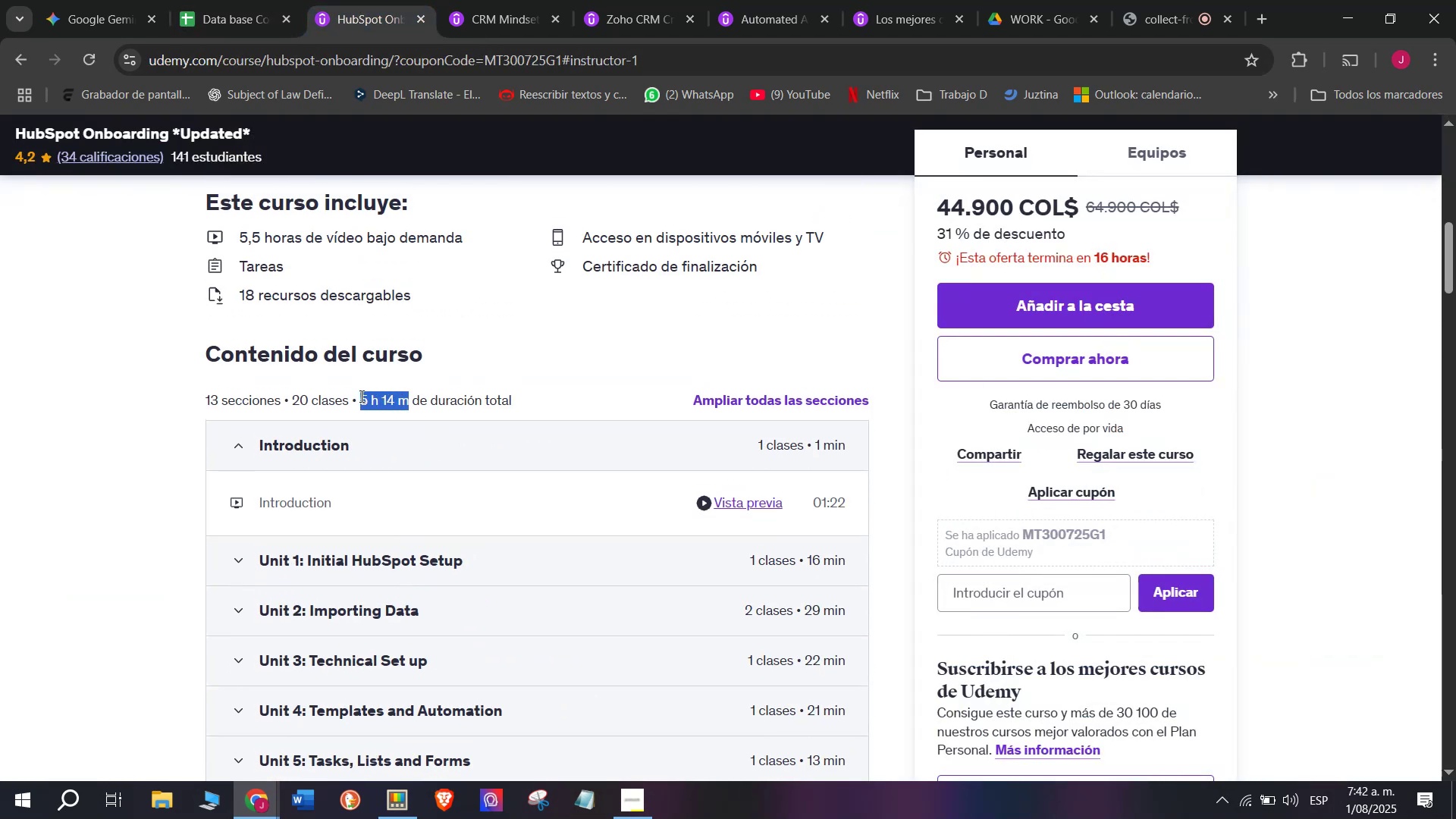 
key(Control+C)
 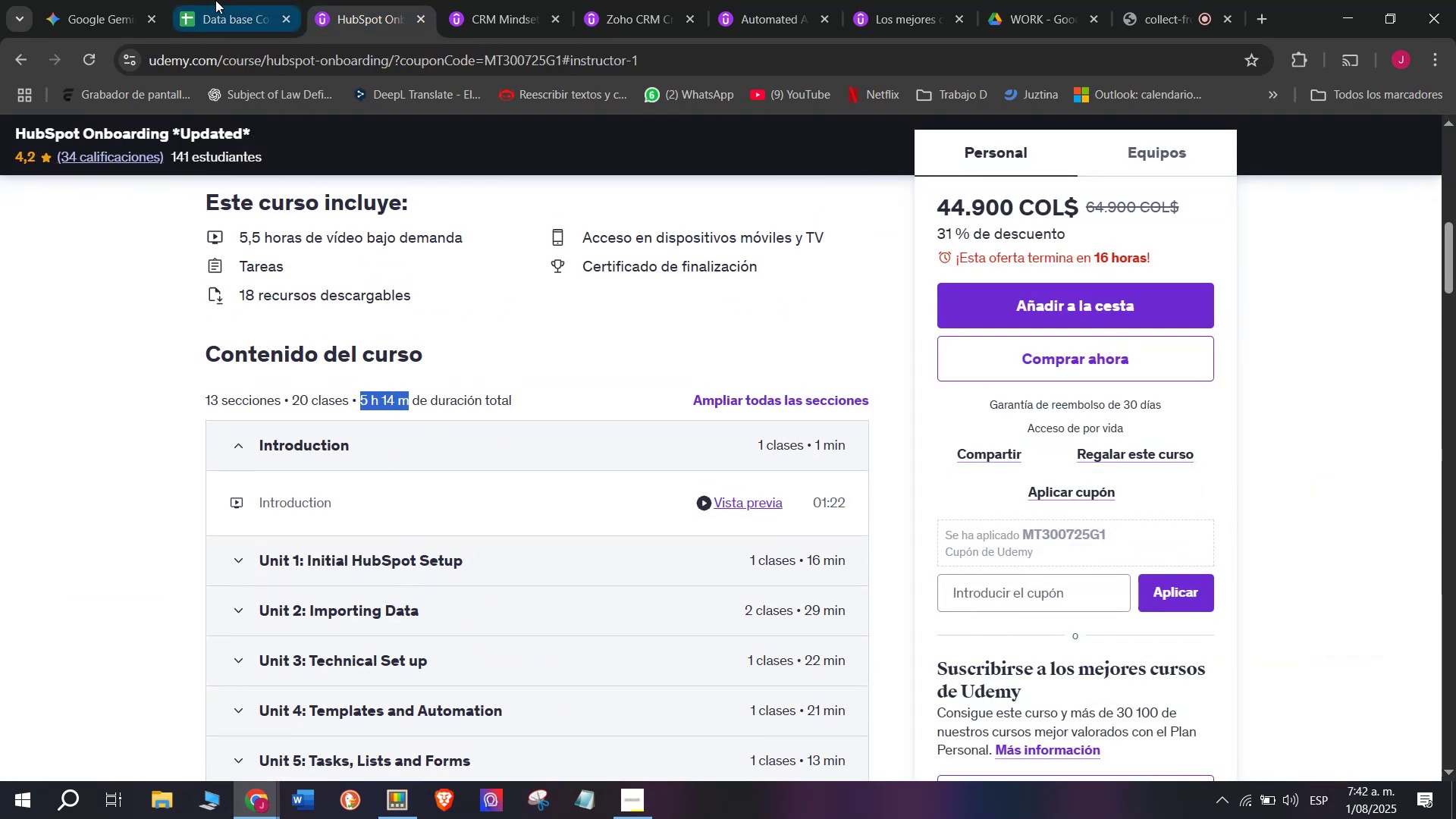 
left_click([215, 0])
 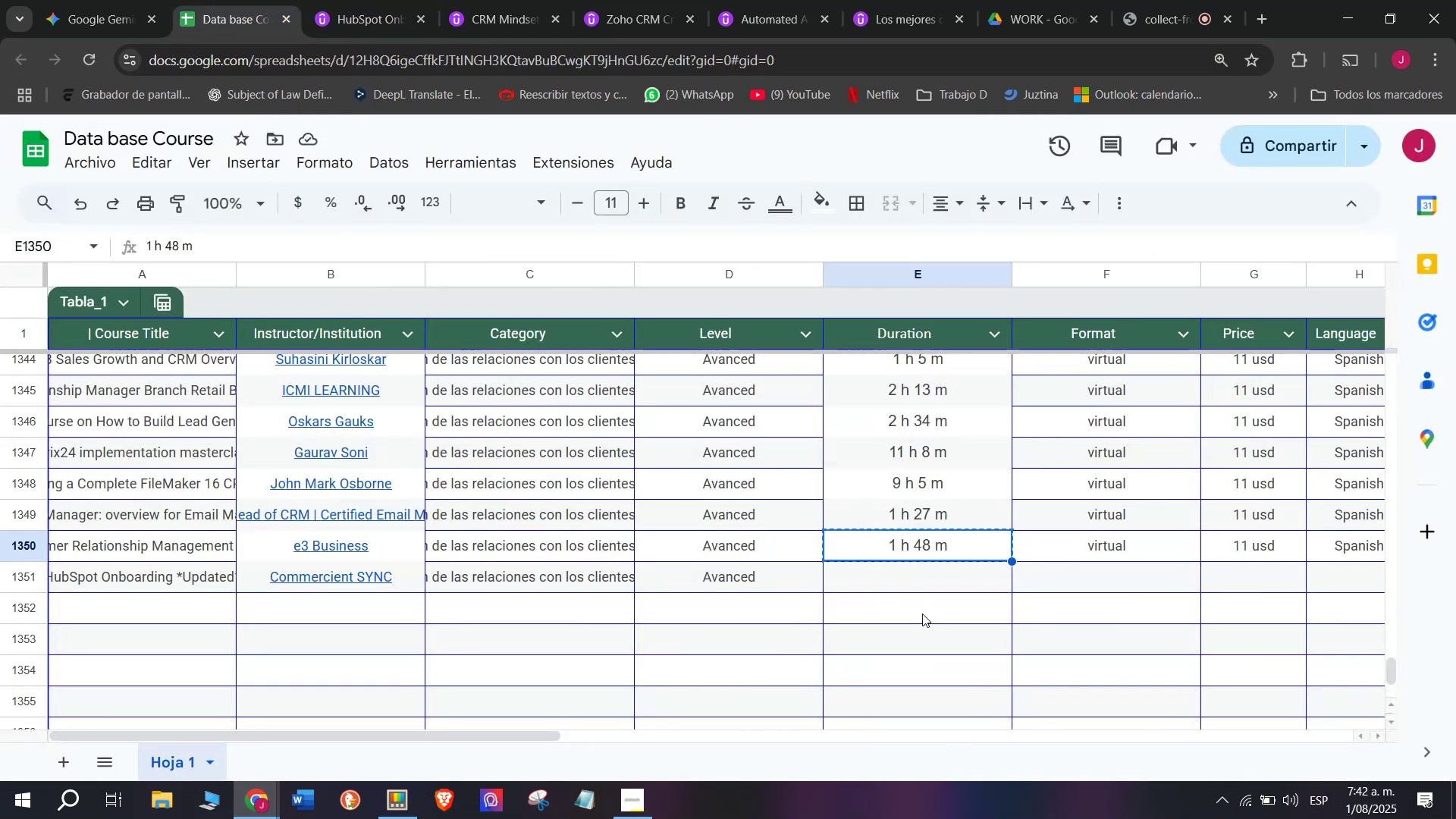 
left_click([946, 575])
 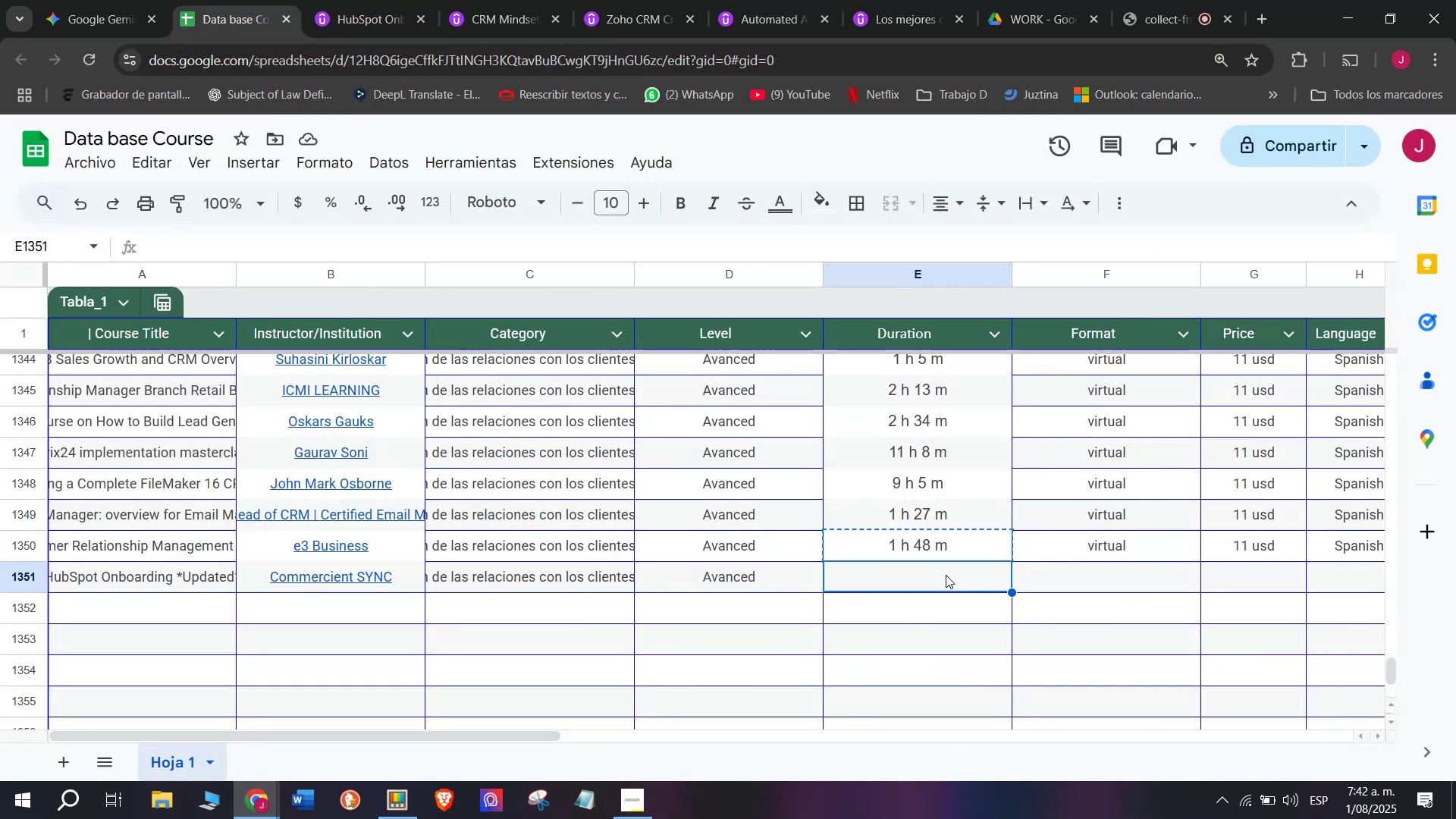 
key(Z)
 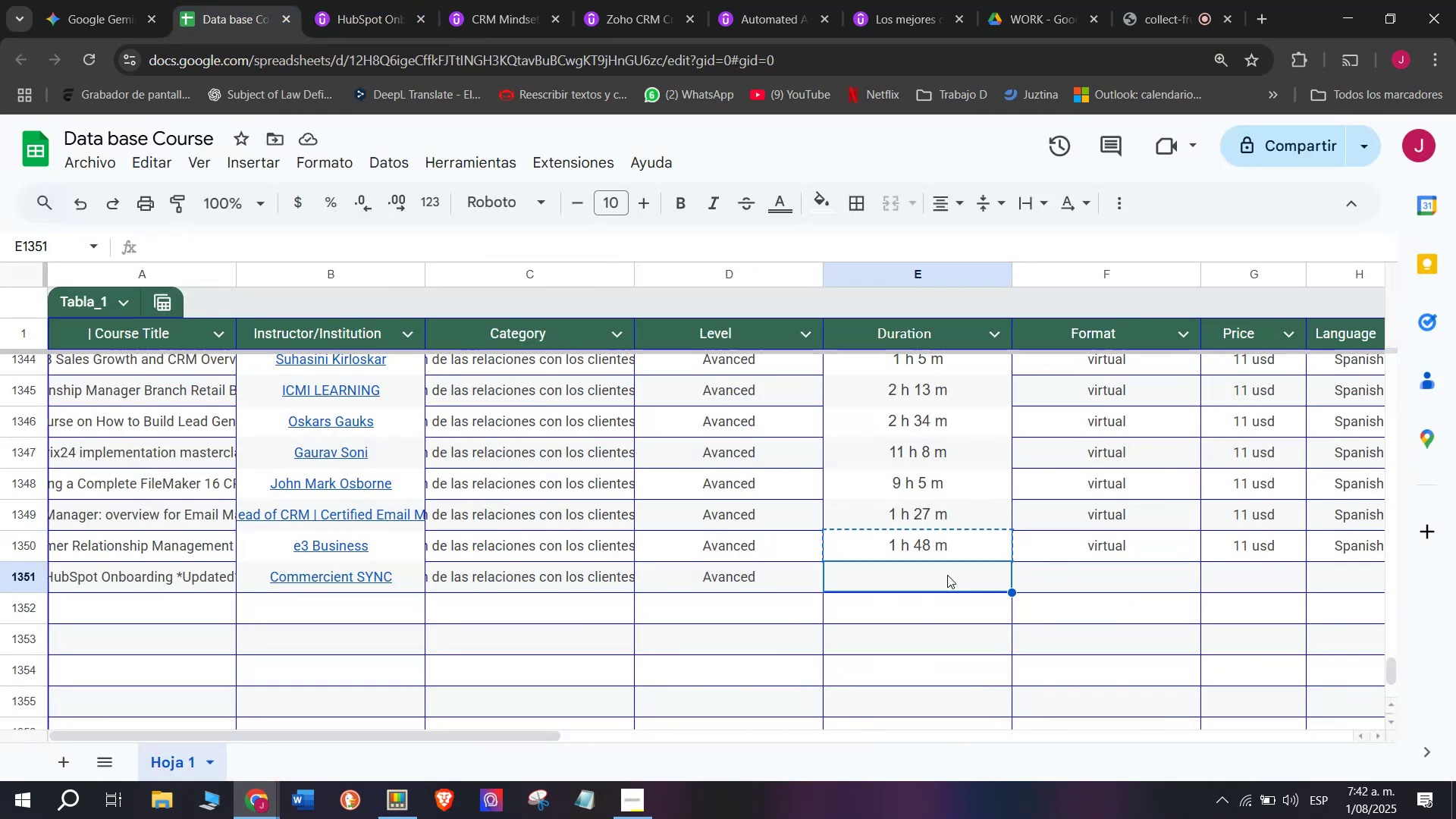 
key(Control+ControlLeft)
 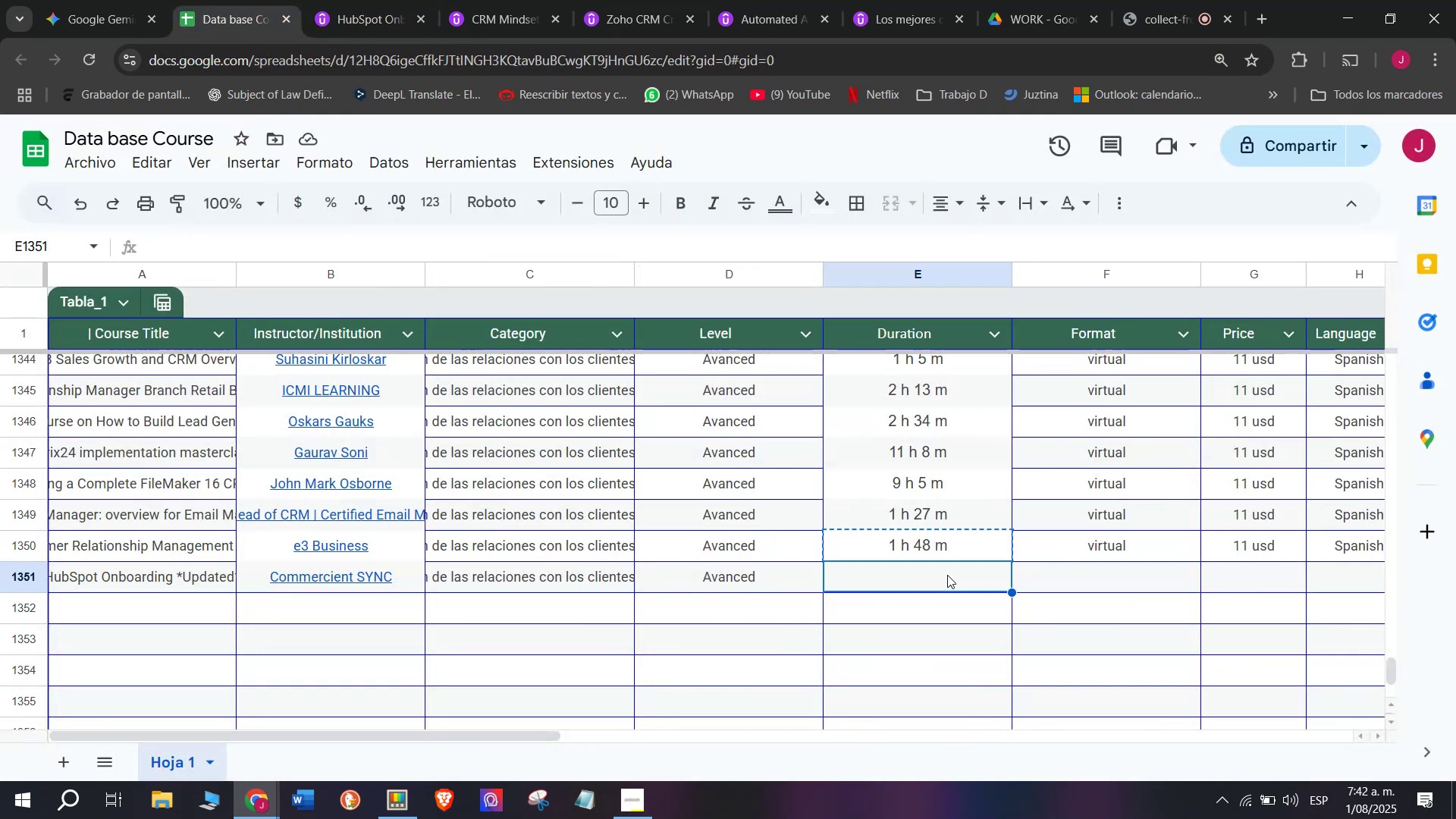 
key(Control+V)
 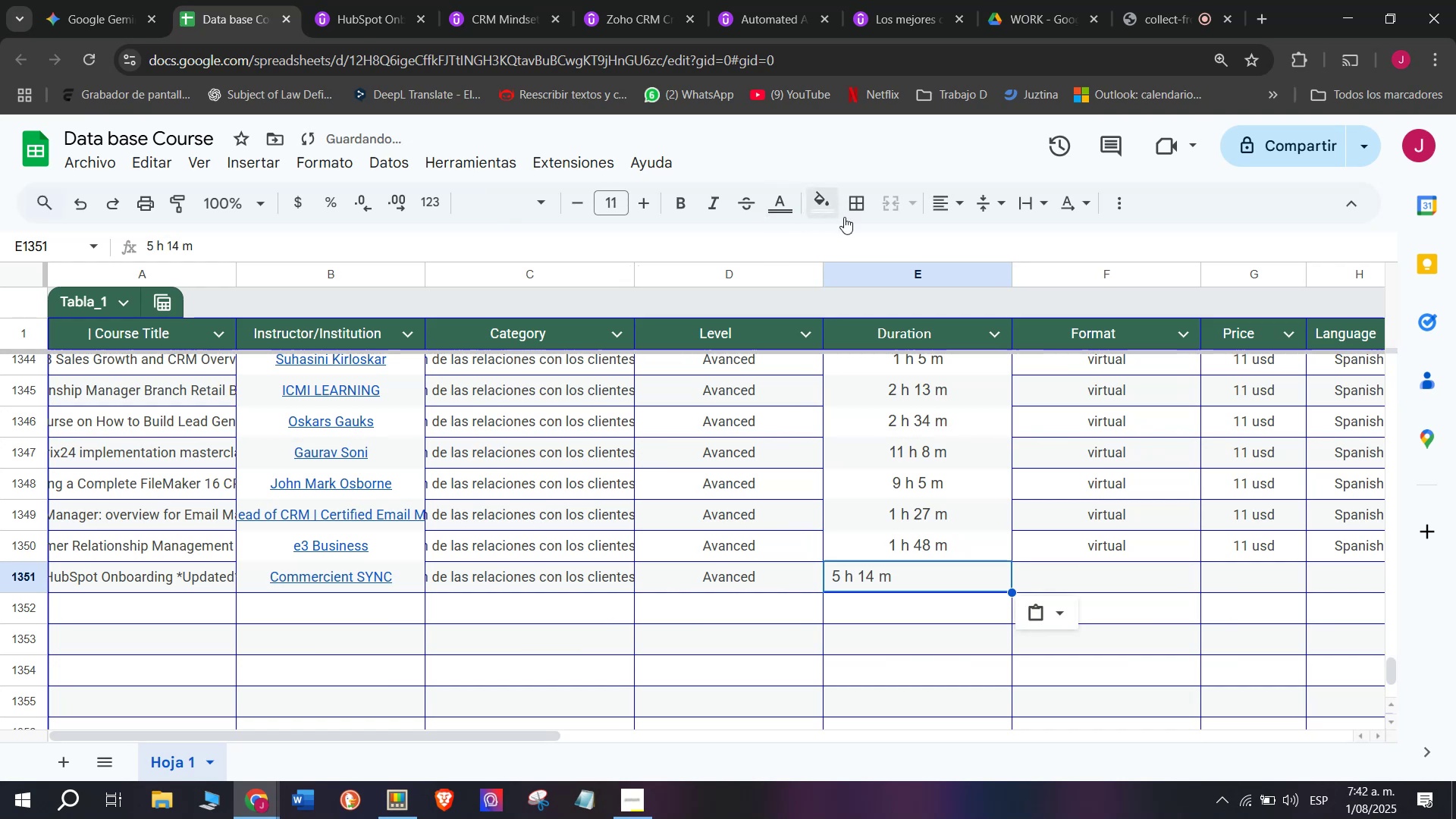 
left_click([939, 216])
 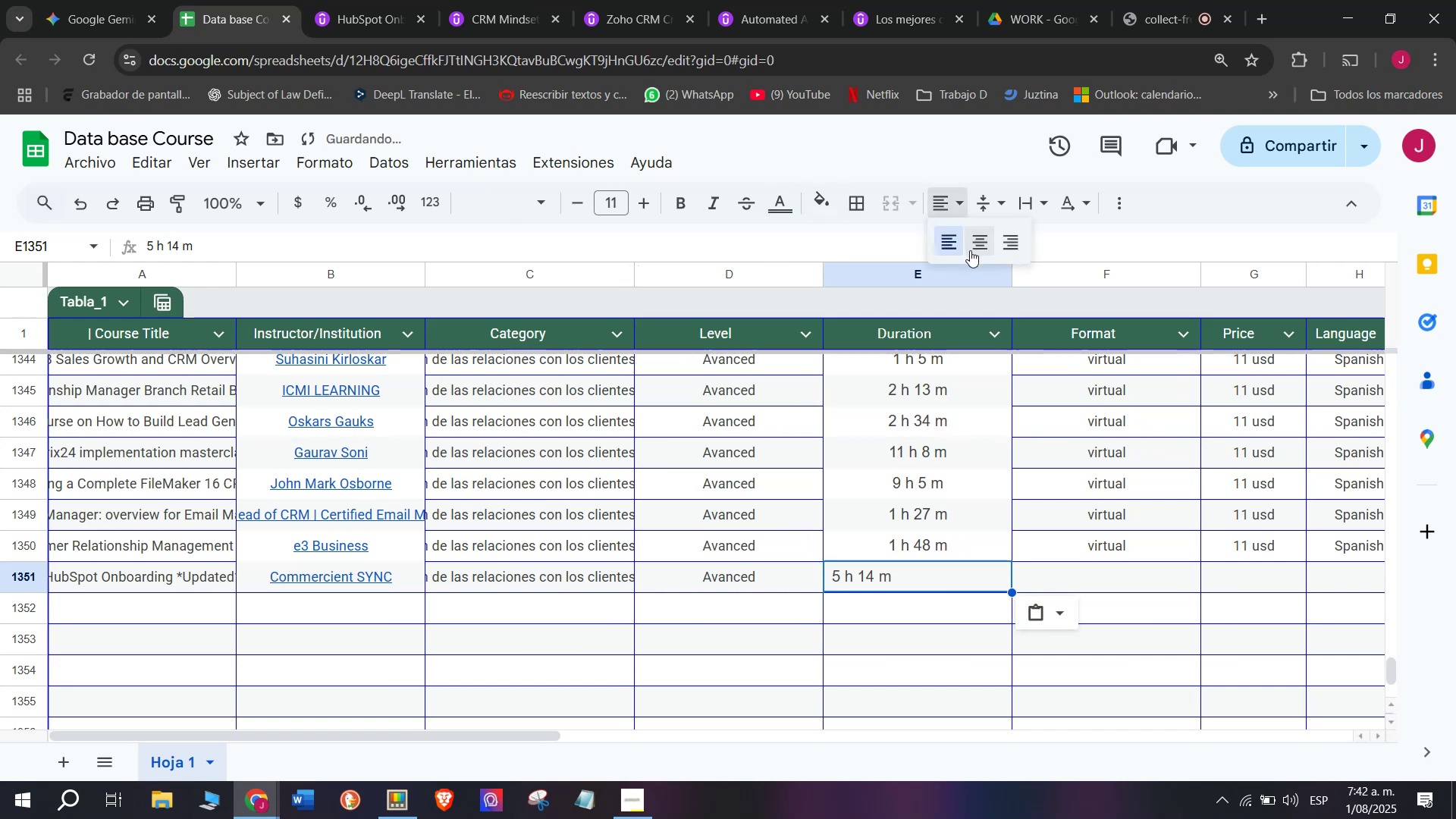 
left_click([970, 250])
 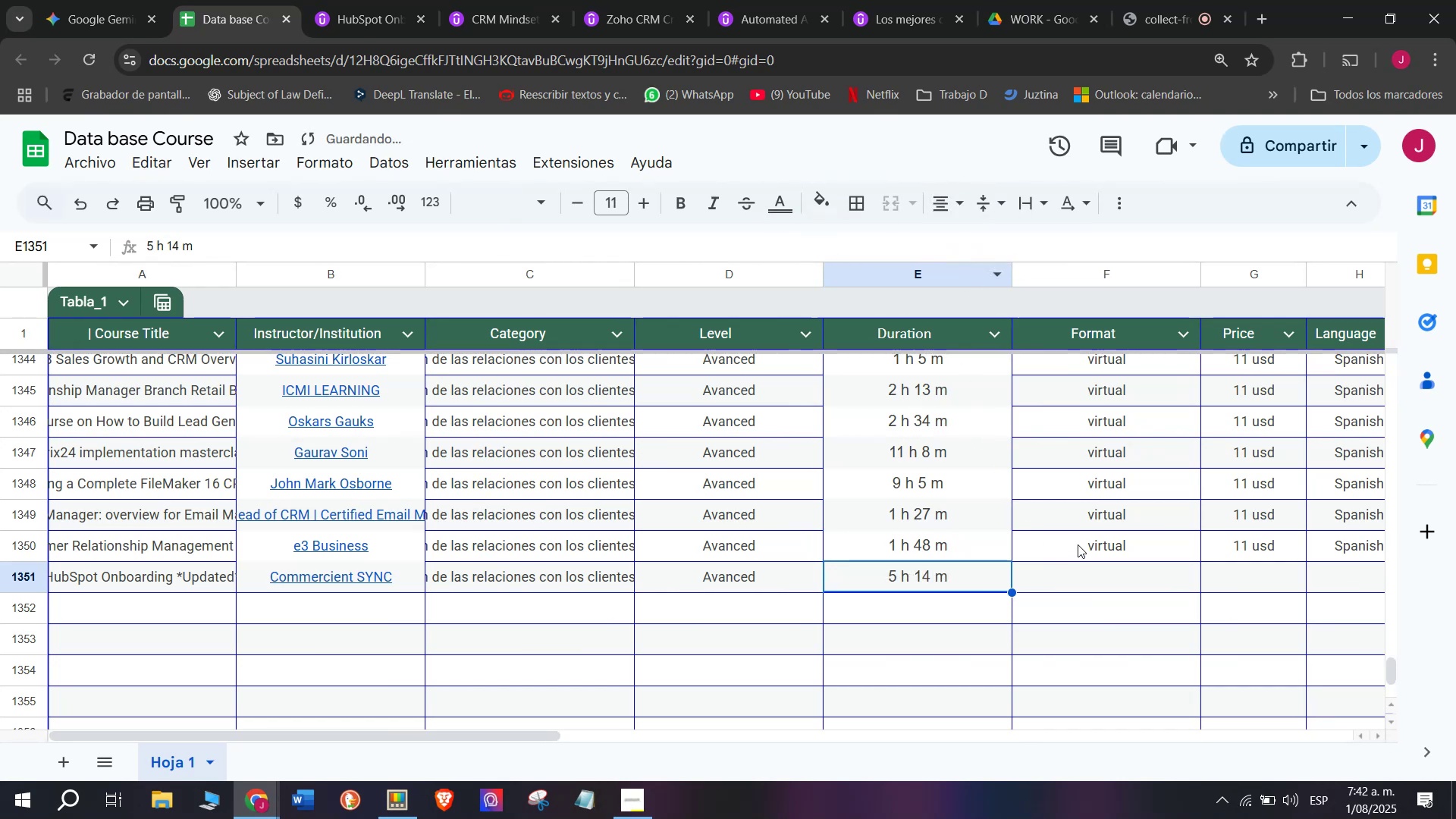 
left_click([1084, 538])
 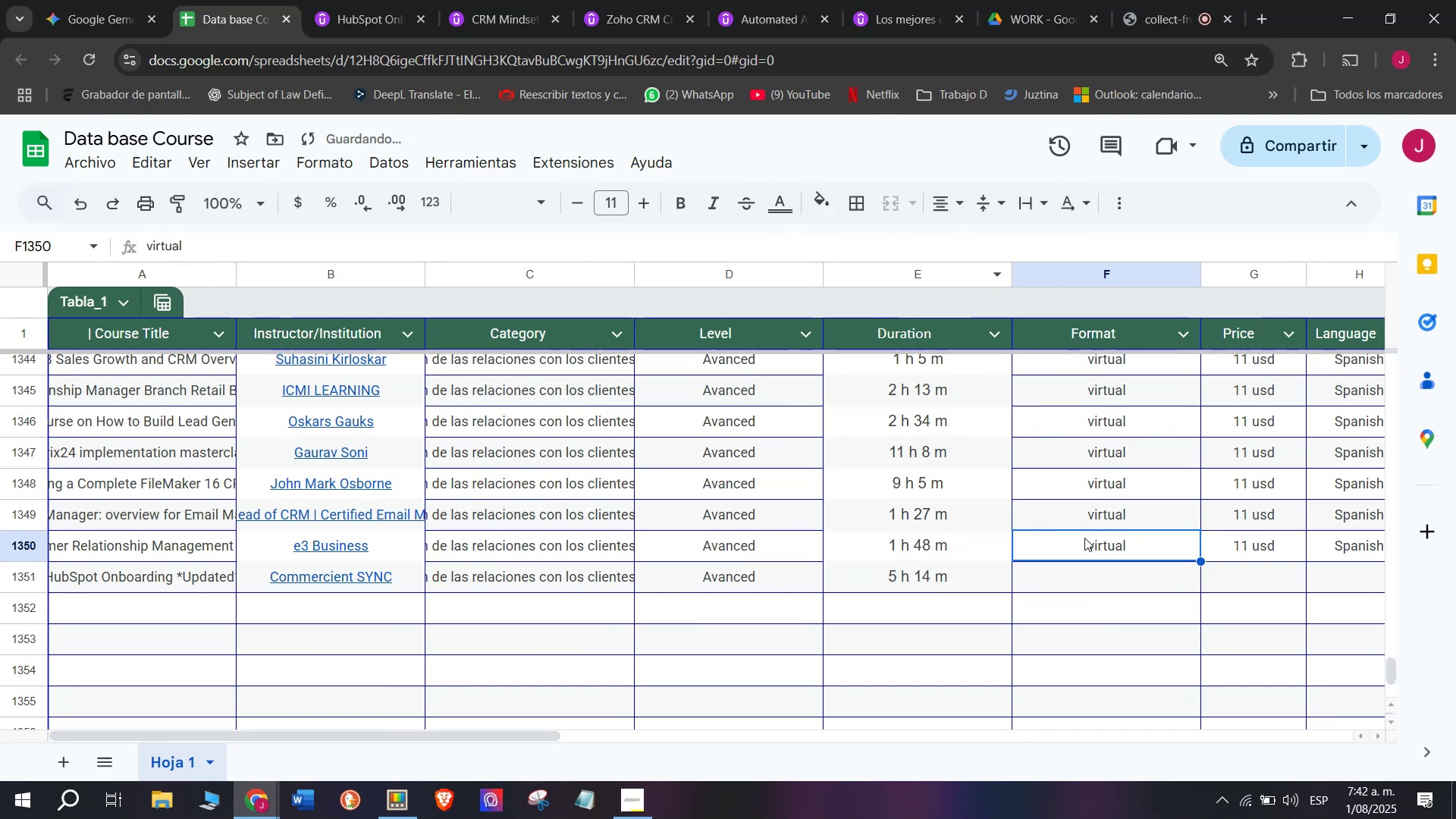 
key(Control+ControlLeft)
 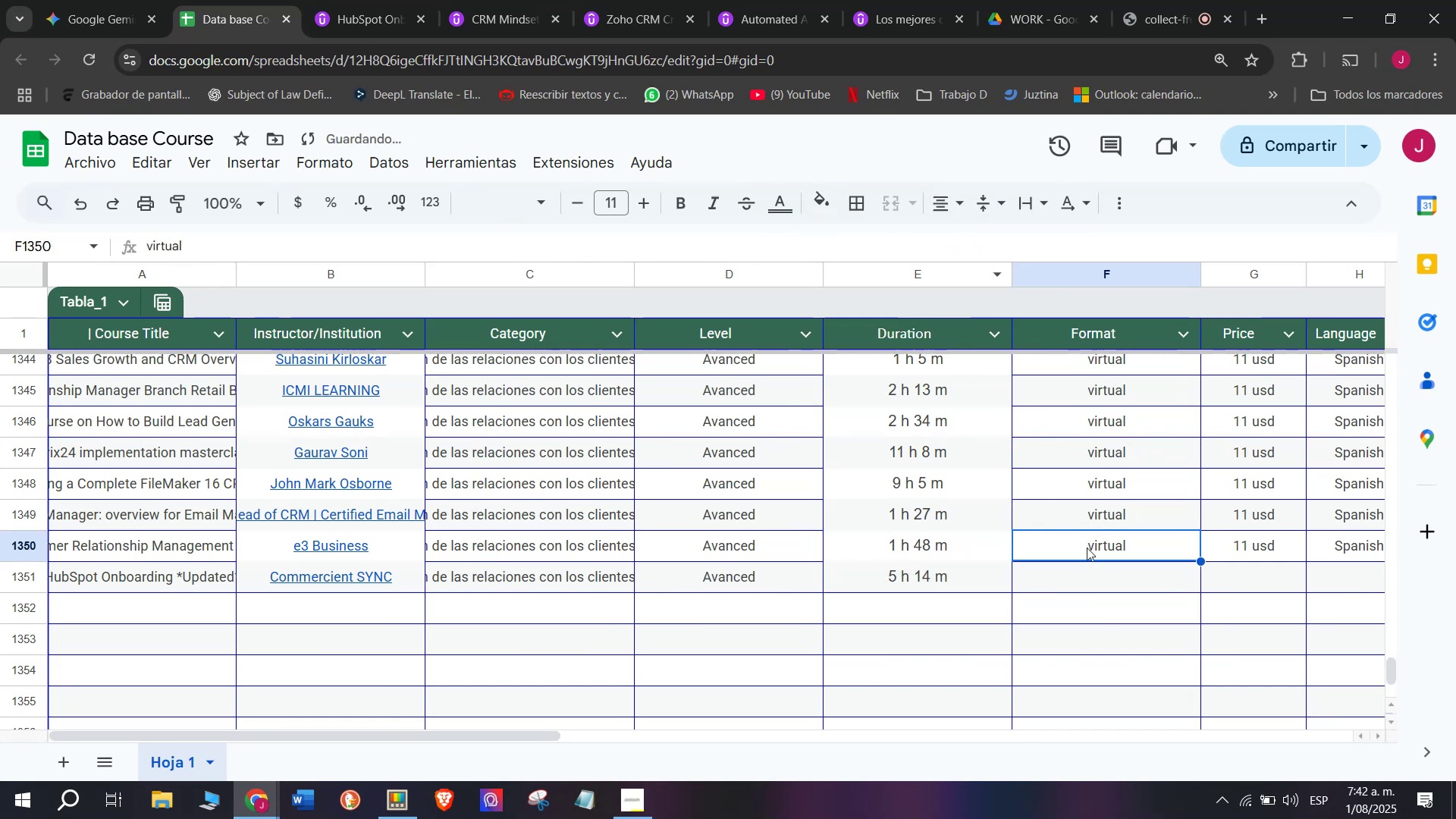 
key(Break)
 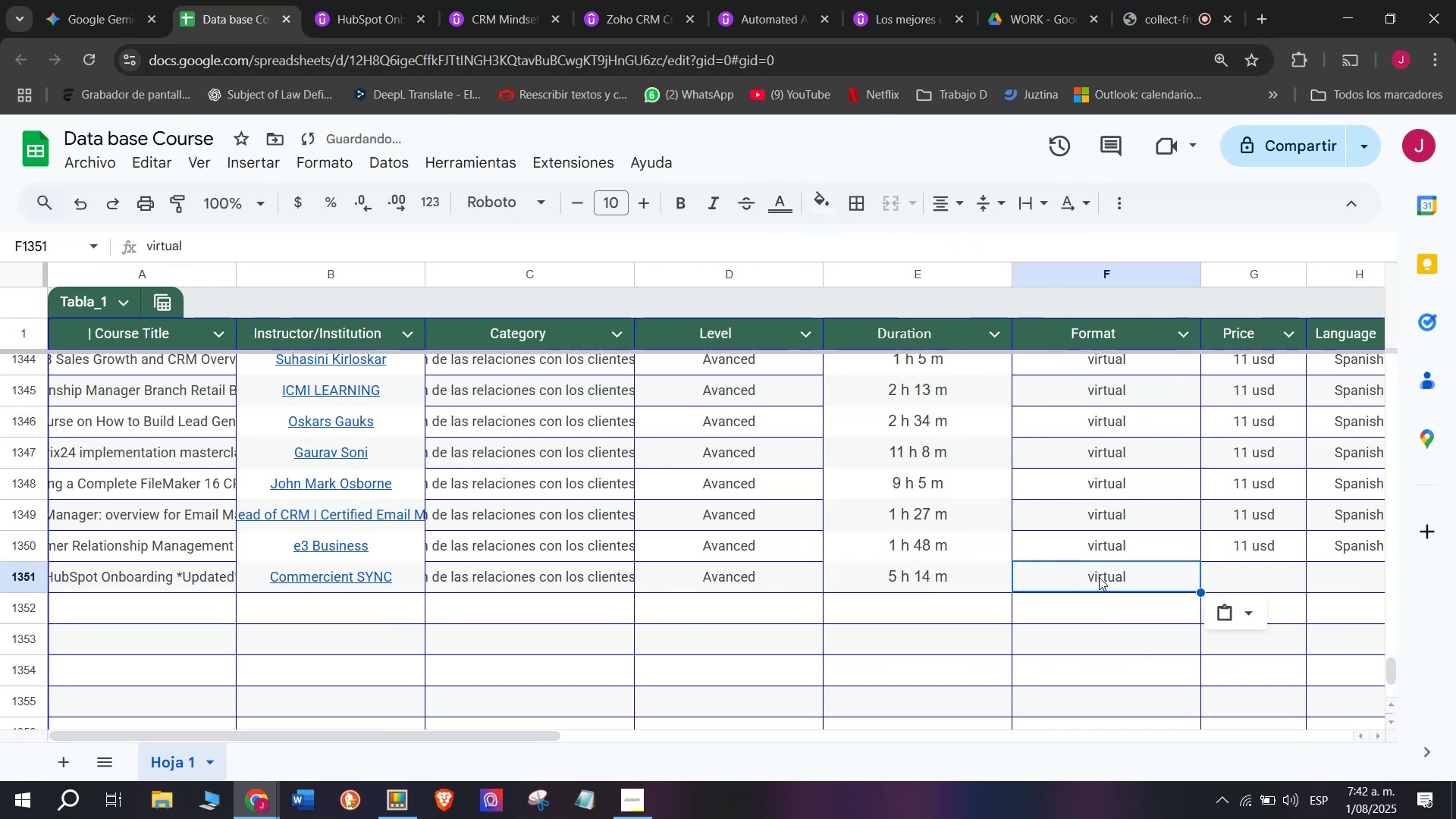 
key(Control+C)
 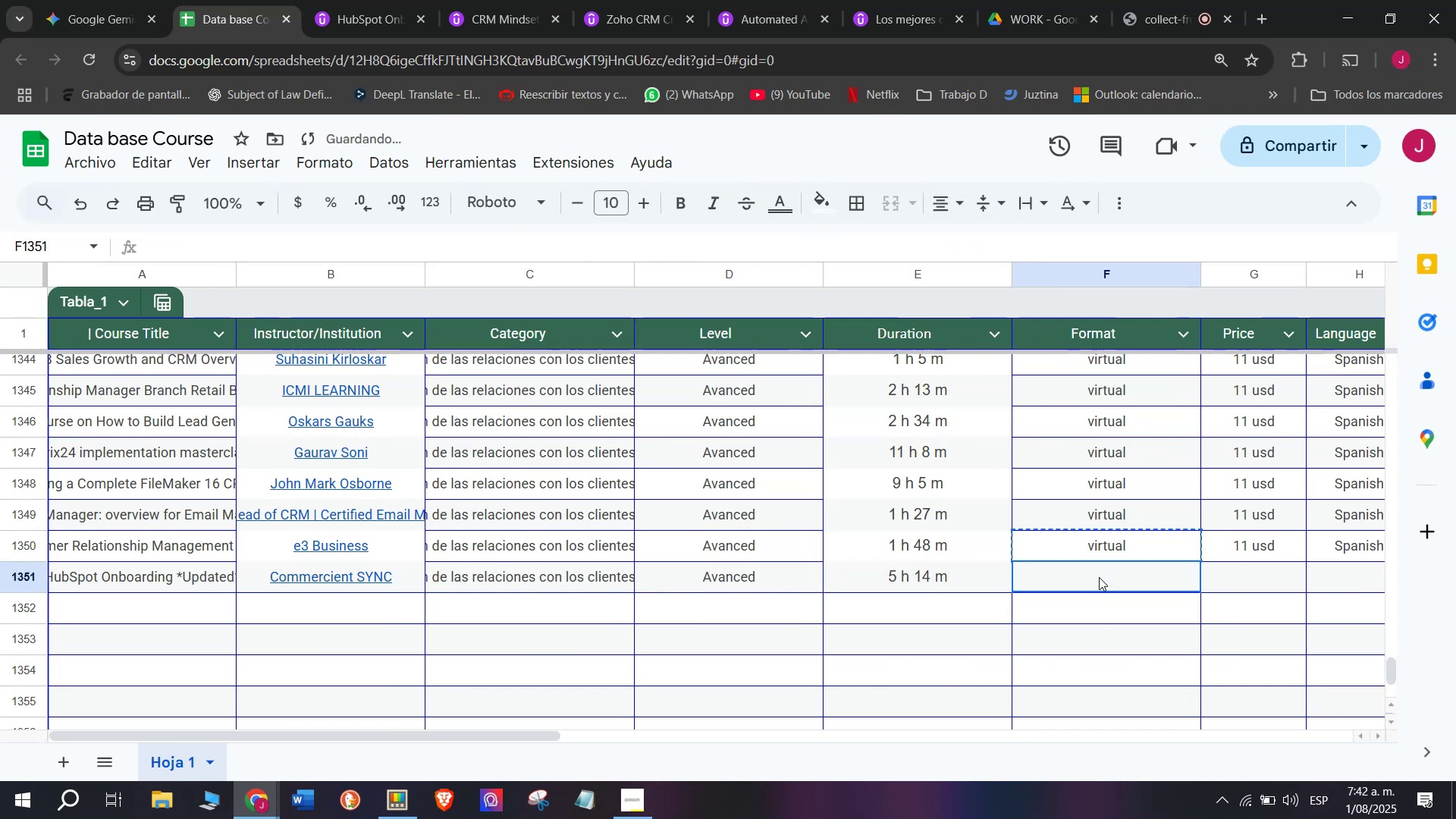 
double_click([1099, 577])
 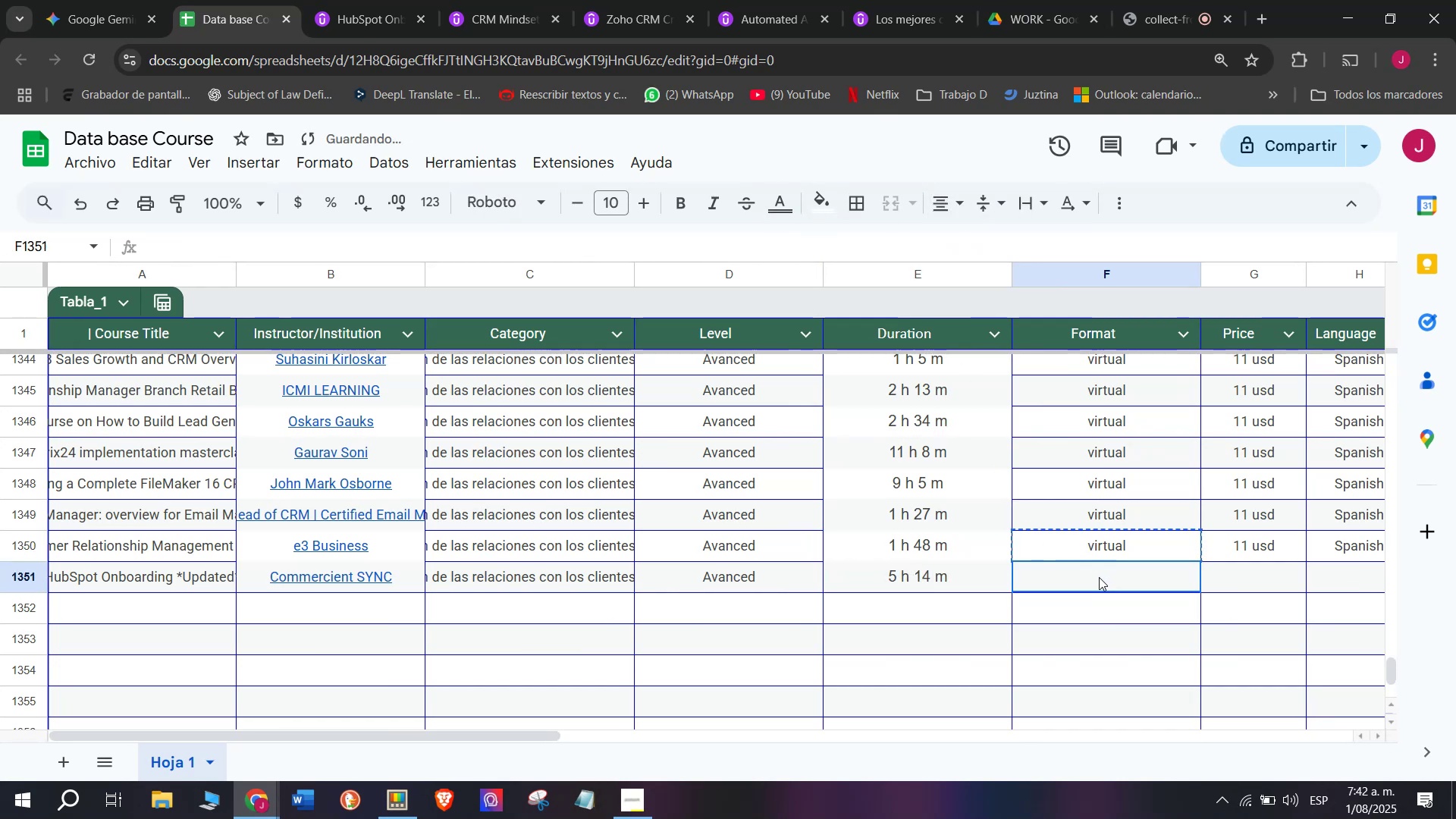 
key(Control+ControlLeft)
 